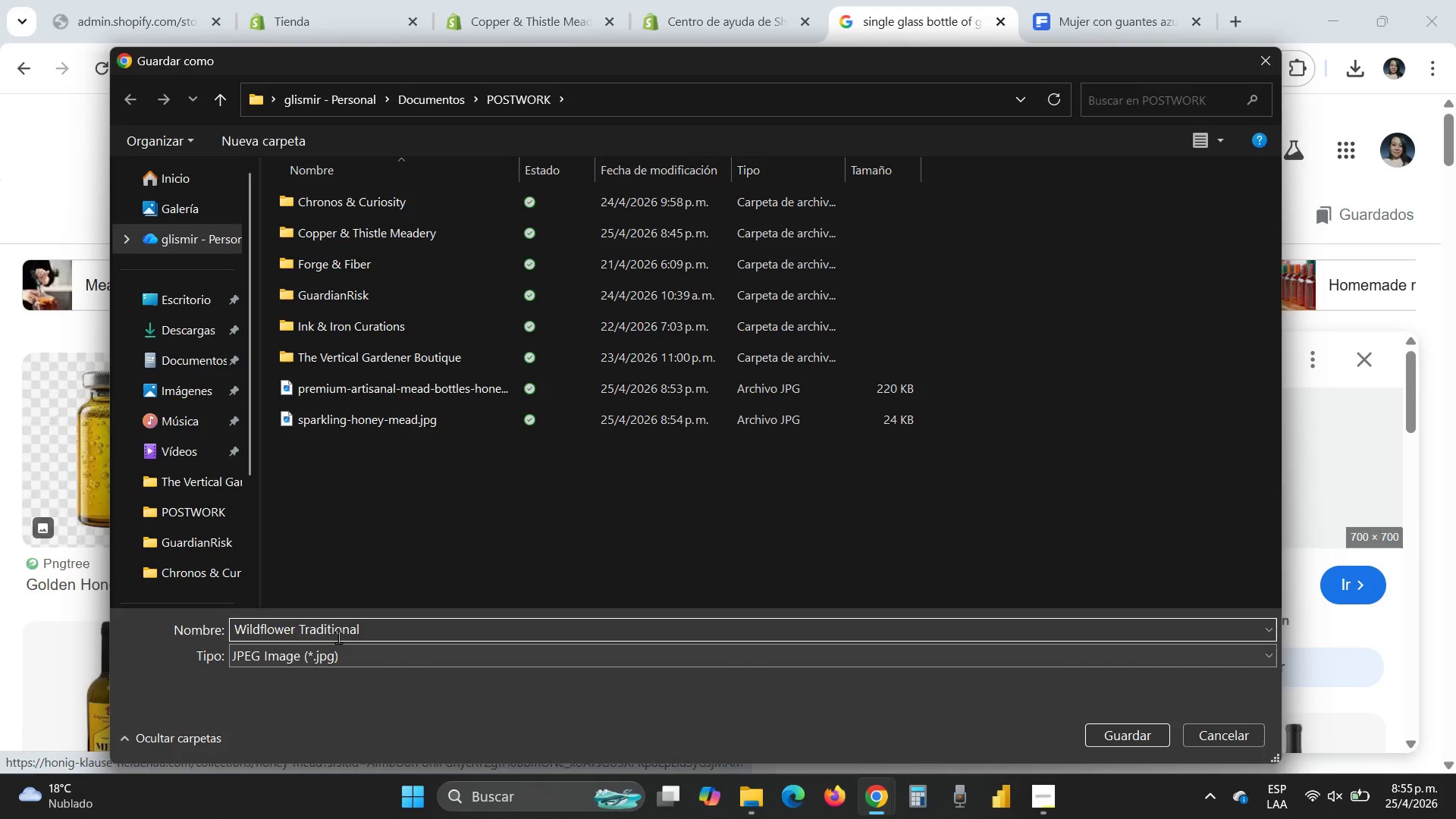 
left_click([295, 629])
 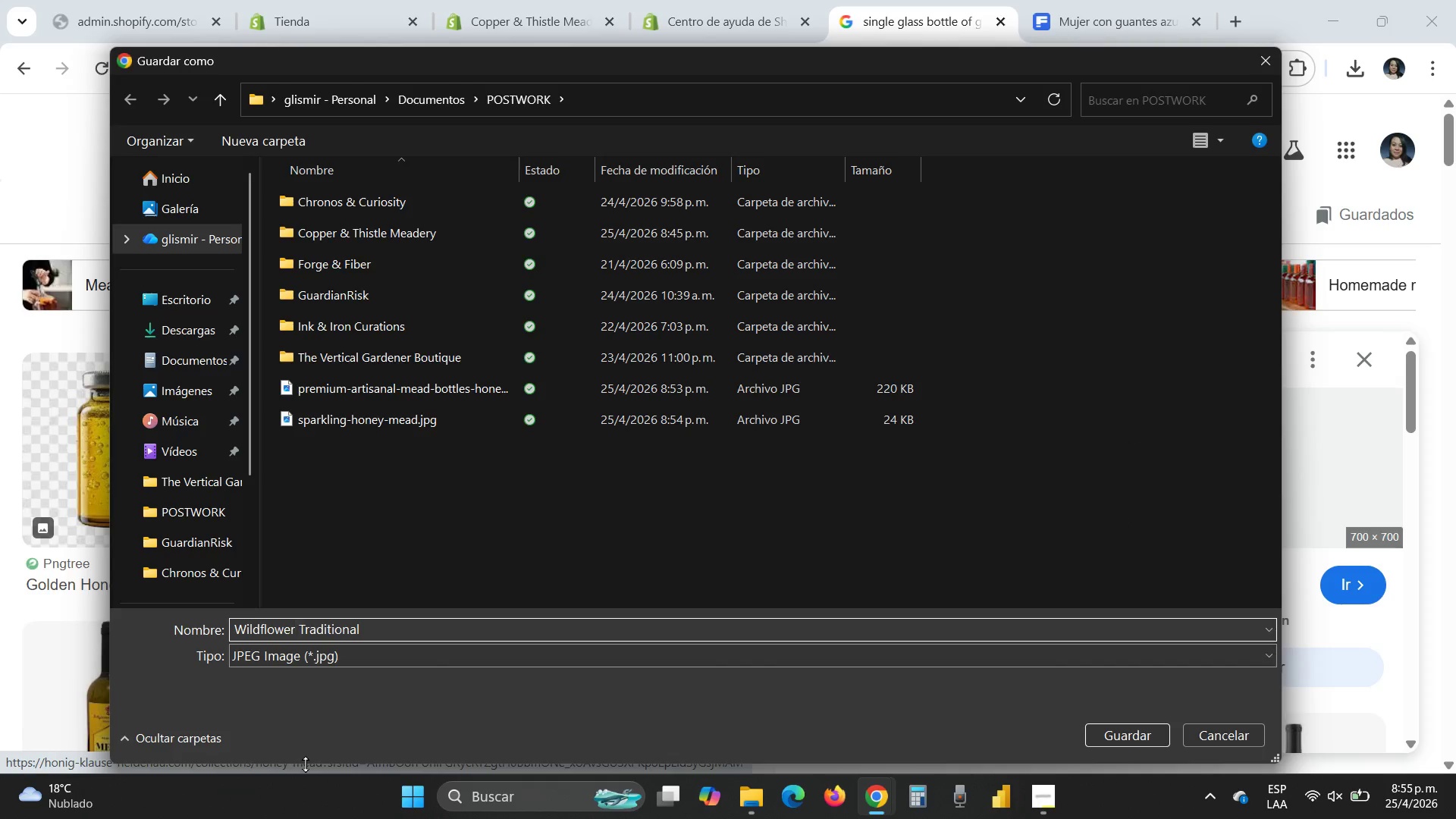 
key(Minus)
 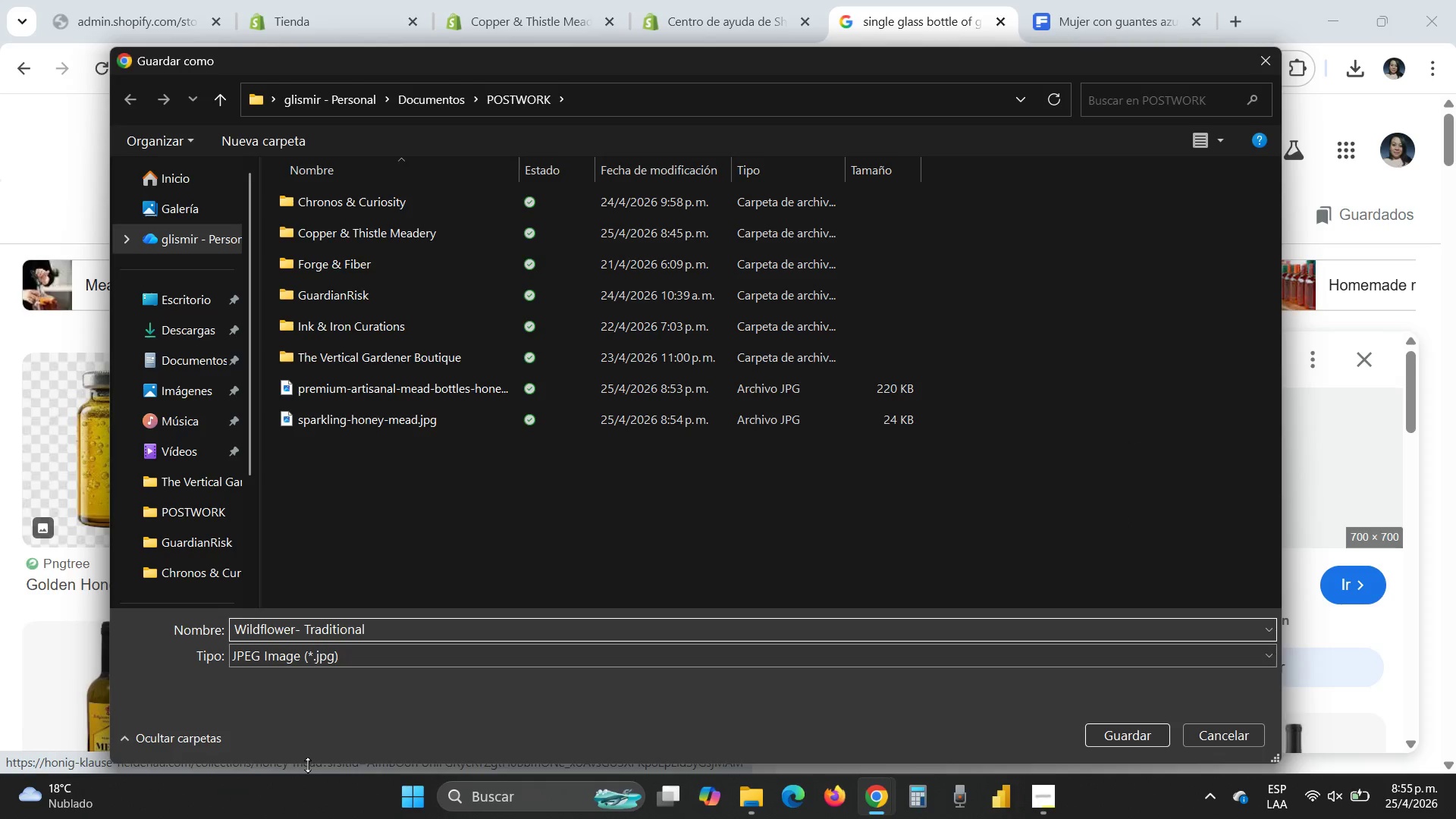 
key(Delete)
 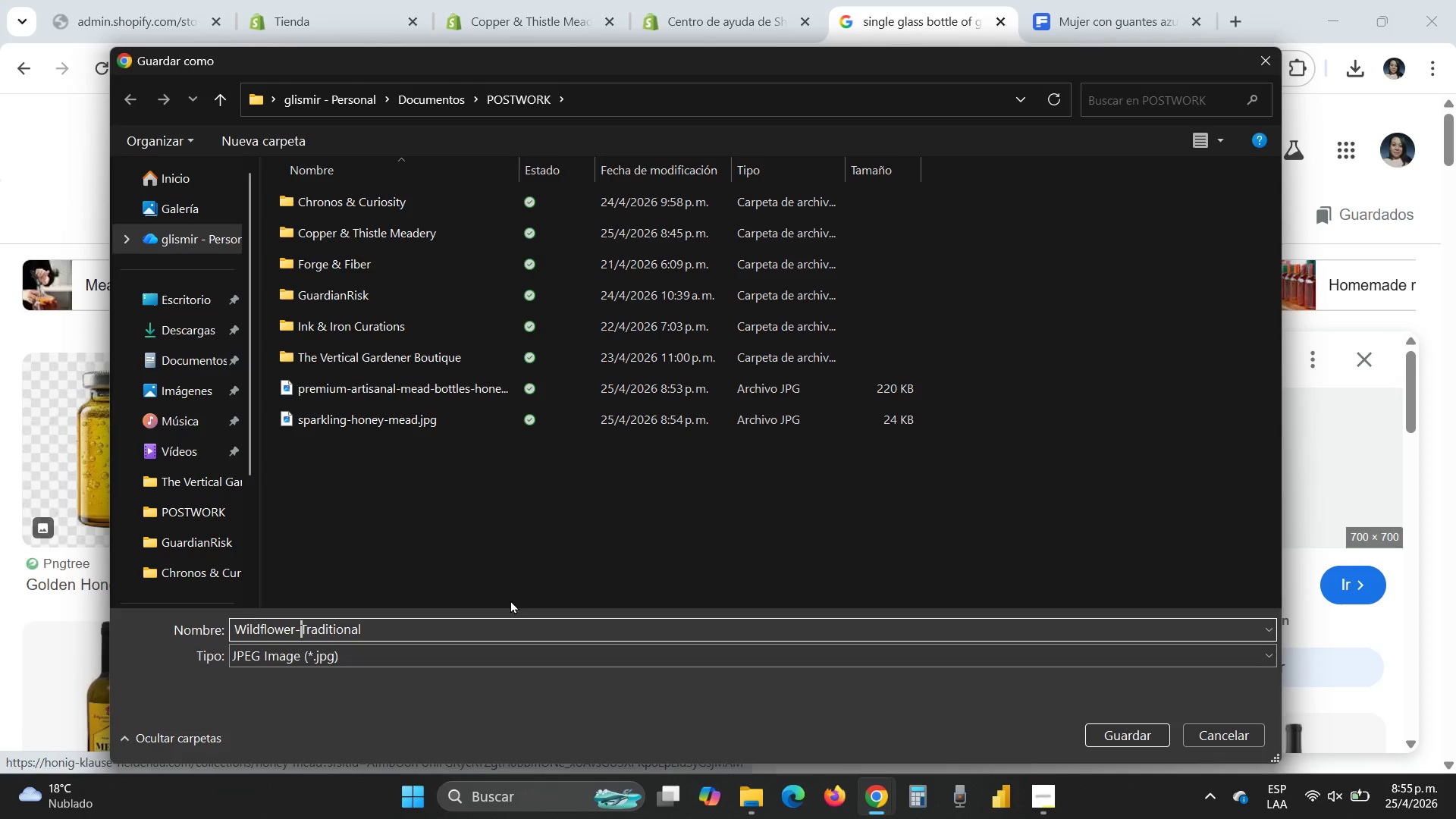 
key(Enter)
 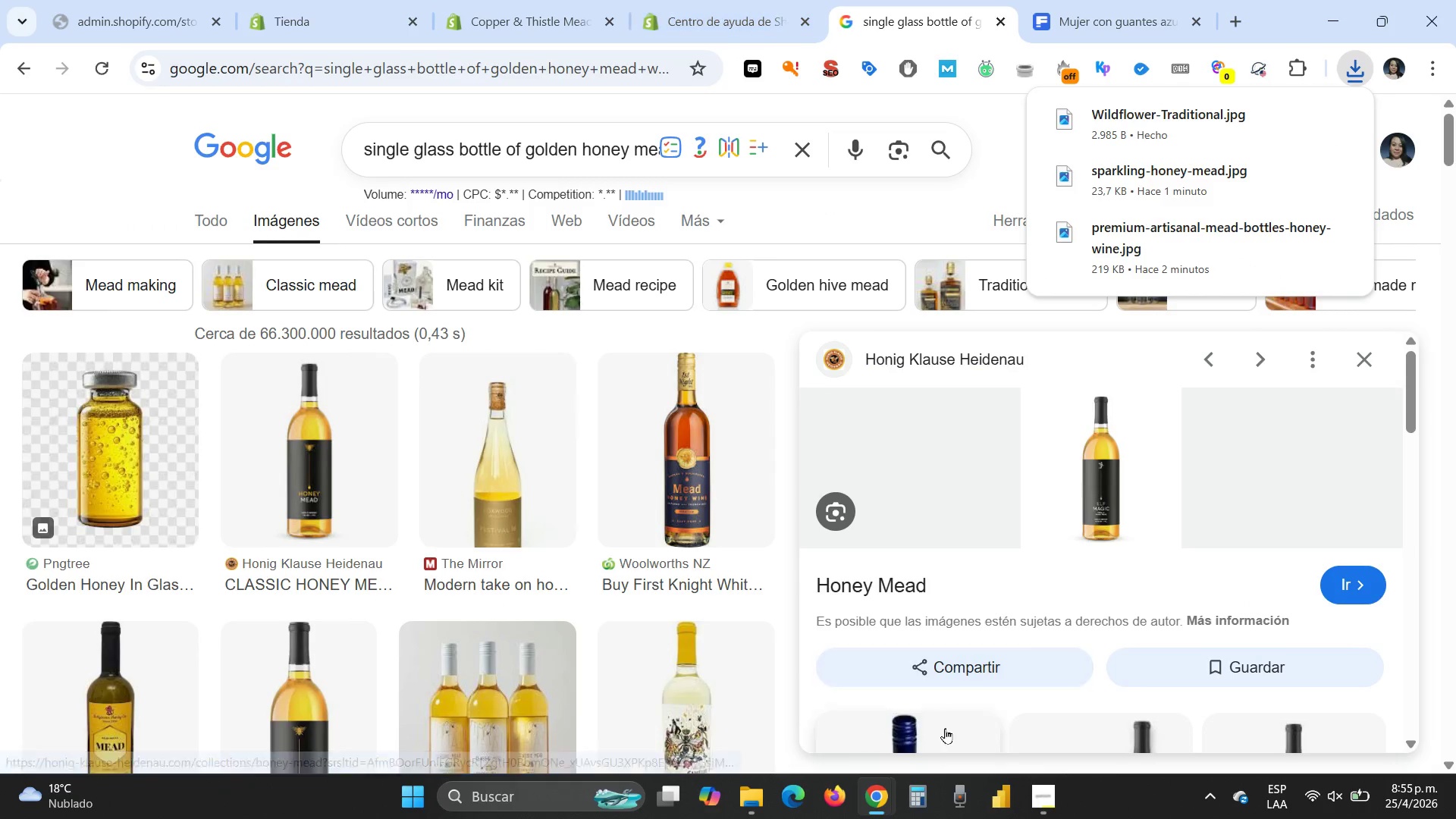 
left_click([870, 809])
 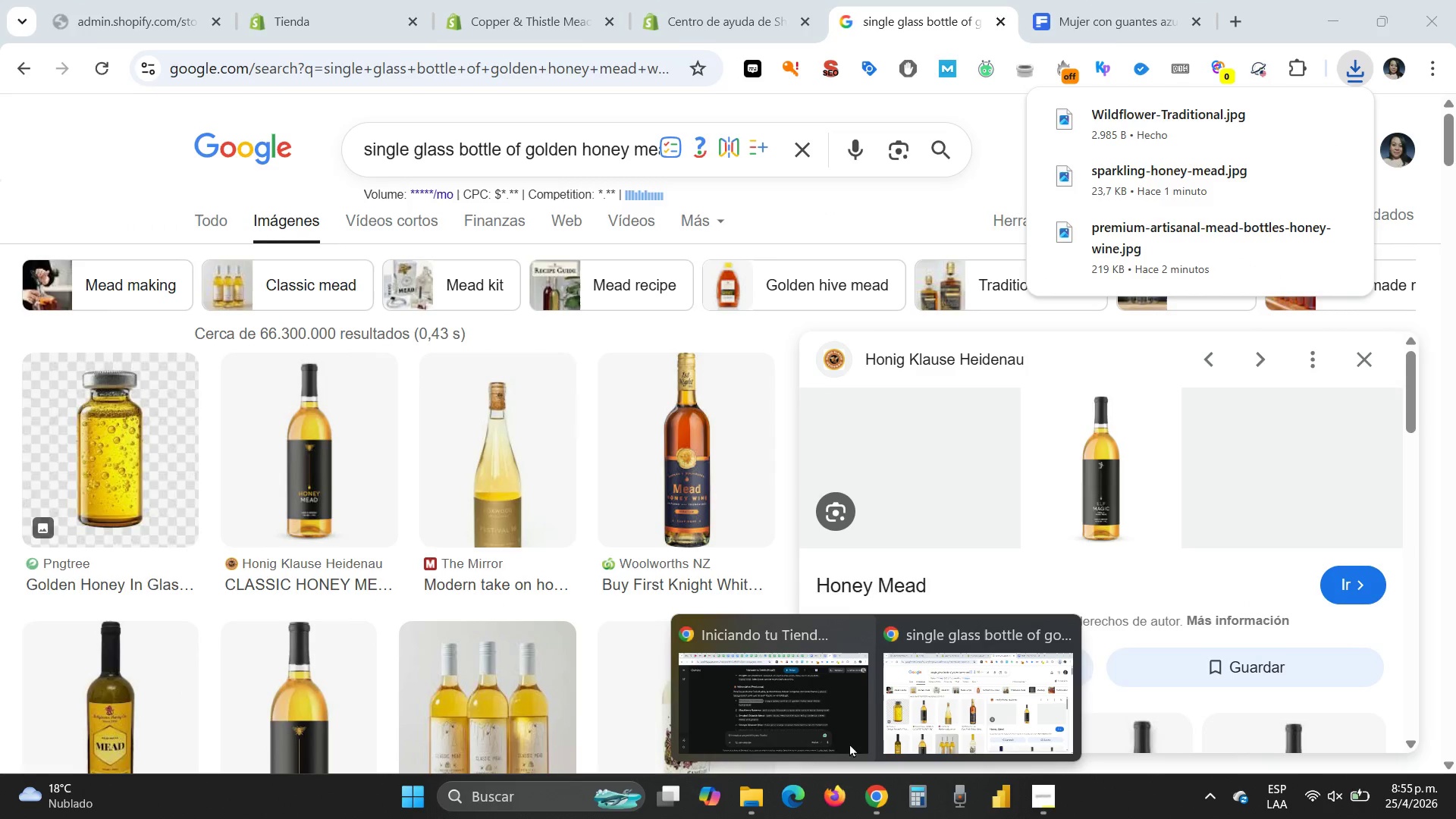 
left_click([847, 738])
 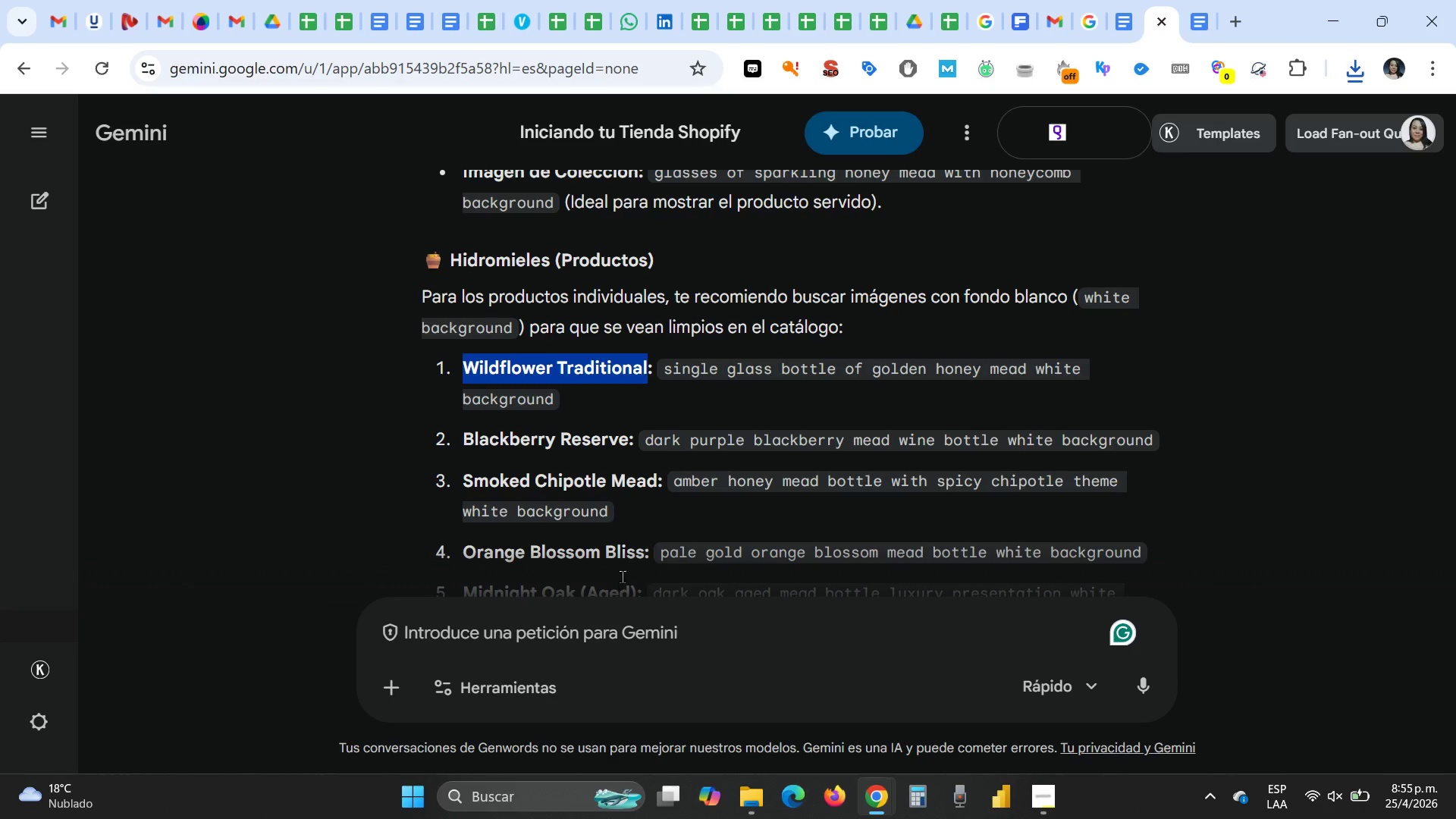 
scroll: coordinate [669, 391], scroll_direction: down, amount: 2.0
 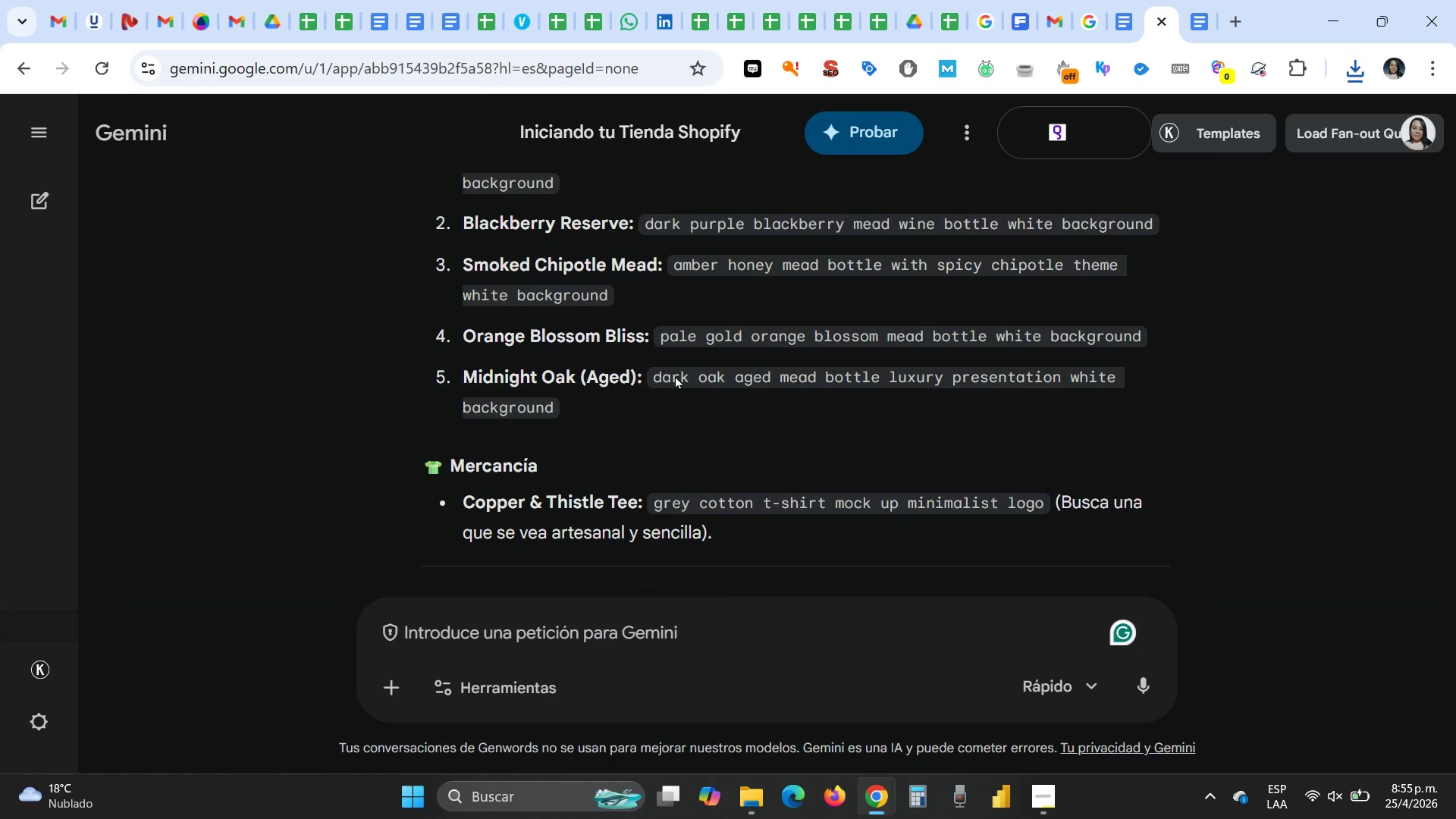 
scroll: coordinate [675, 375], scroll_direction: up, amount: 1.0
 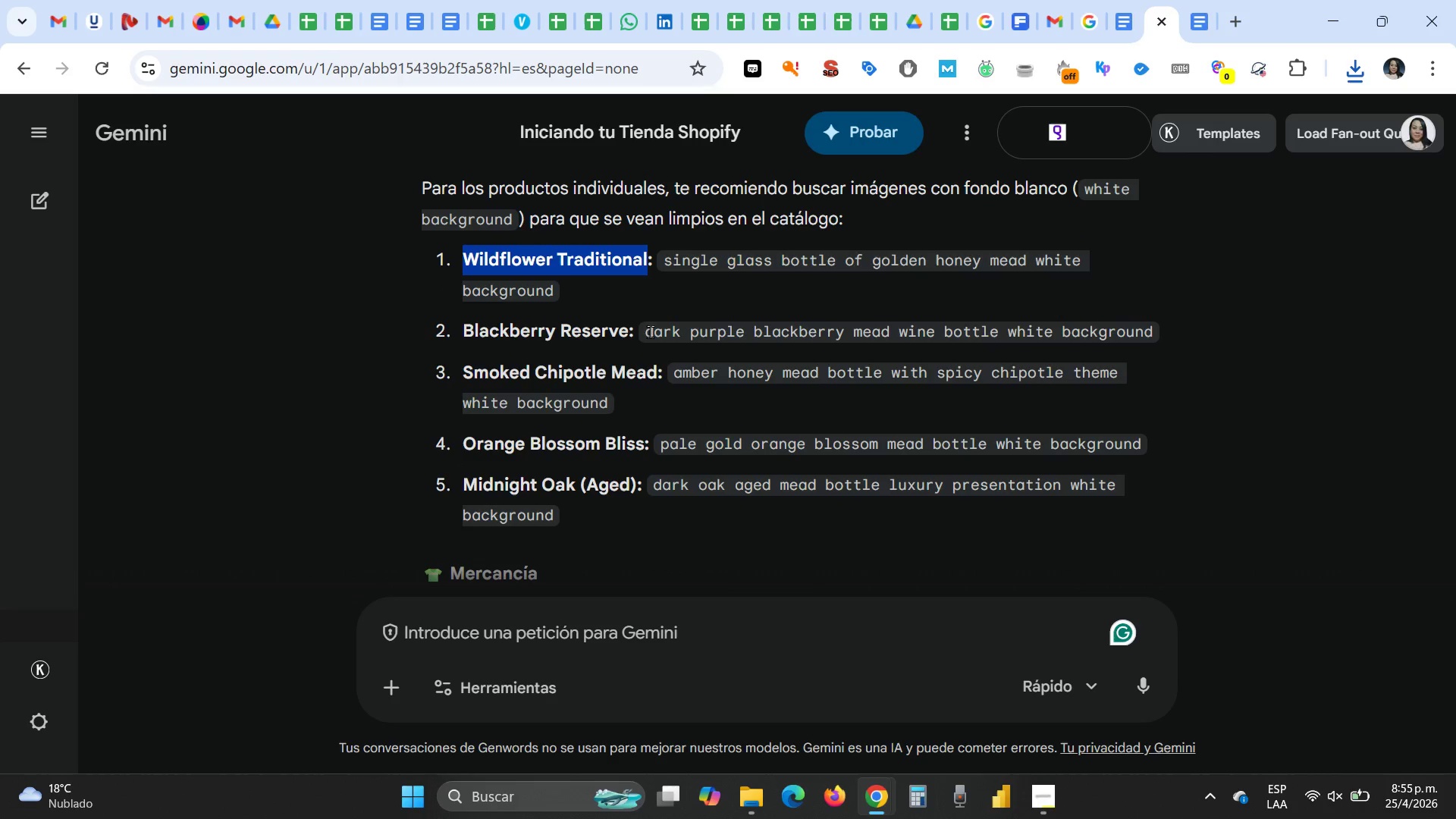 
left_click_drag(start_coordinate=[648, 331], to_coordinate=[1152, 337])
 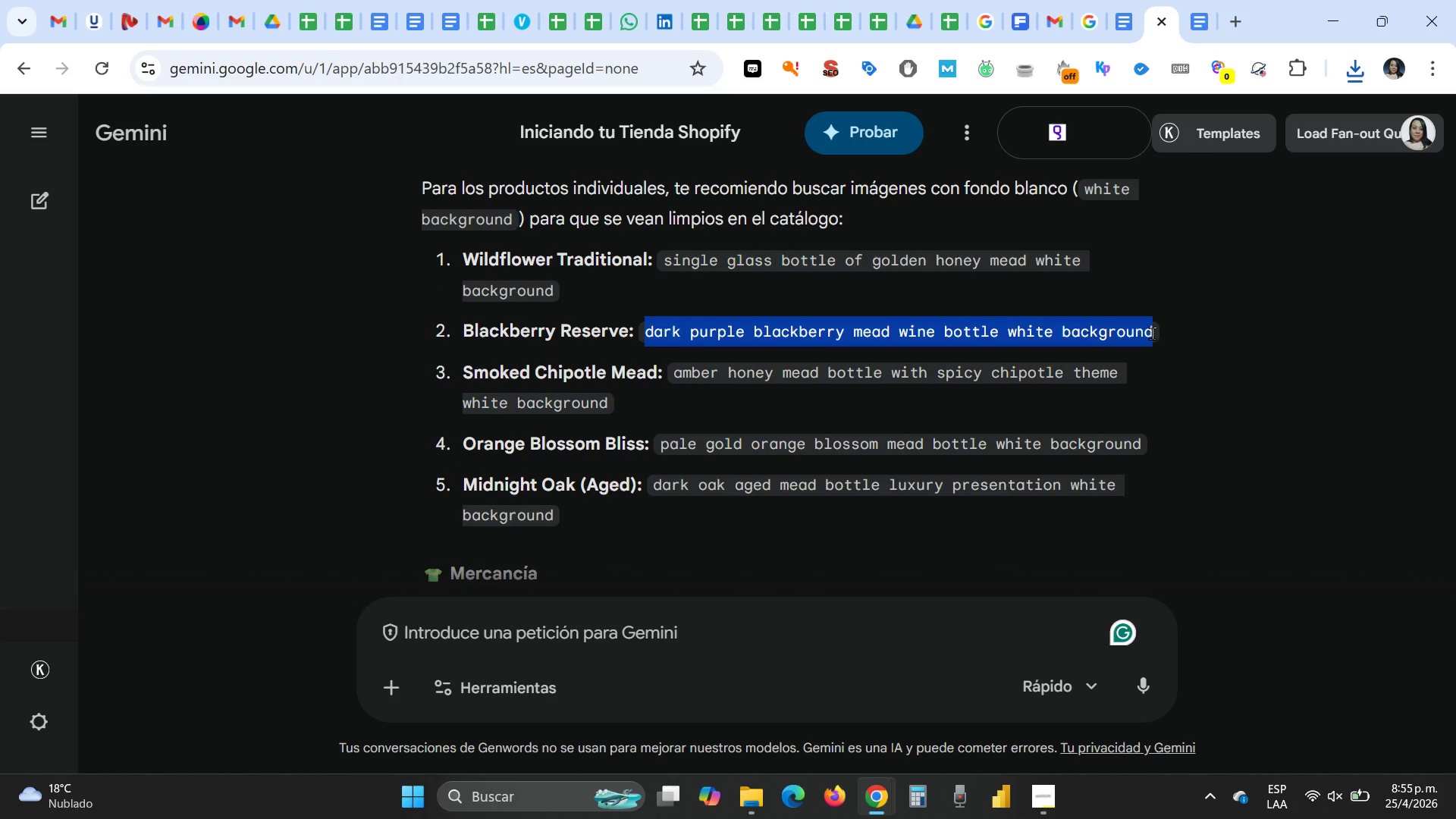 
key(Control+C)
 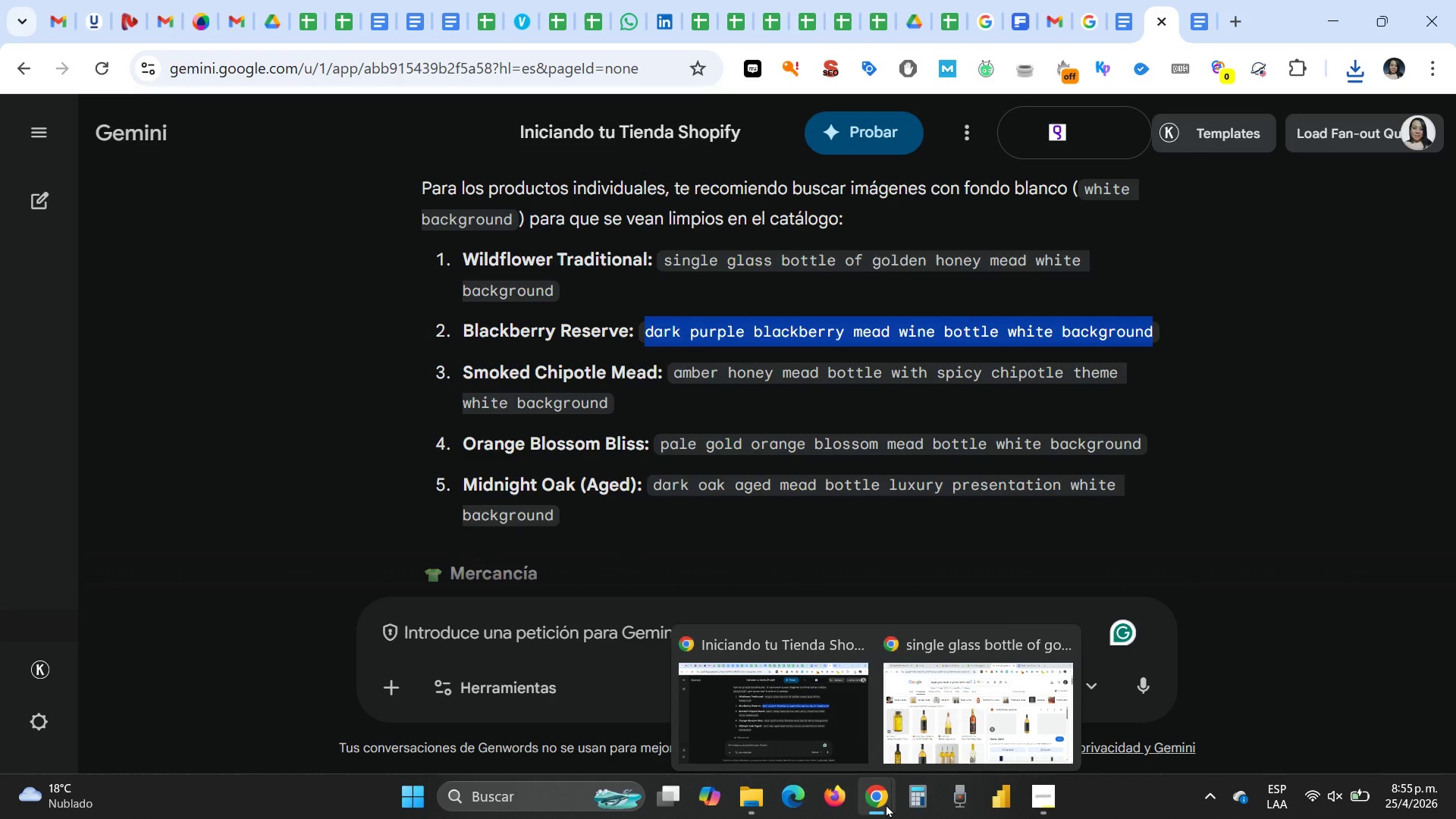 
left_click([940, 726])
 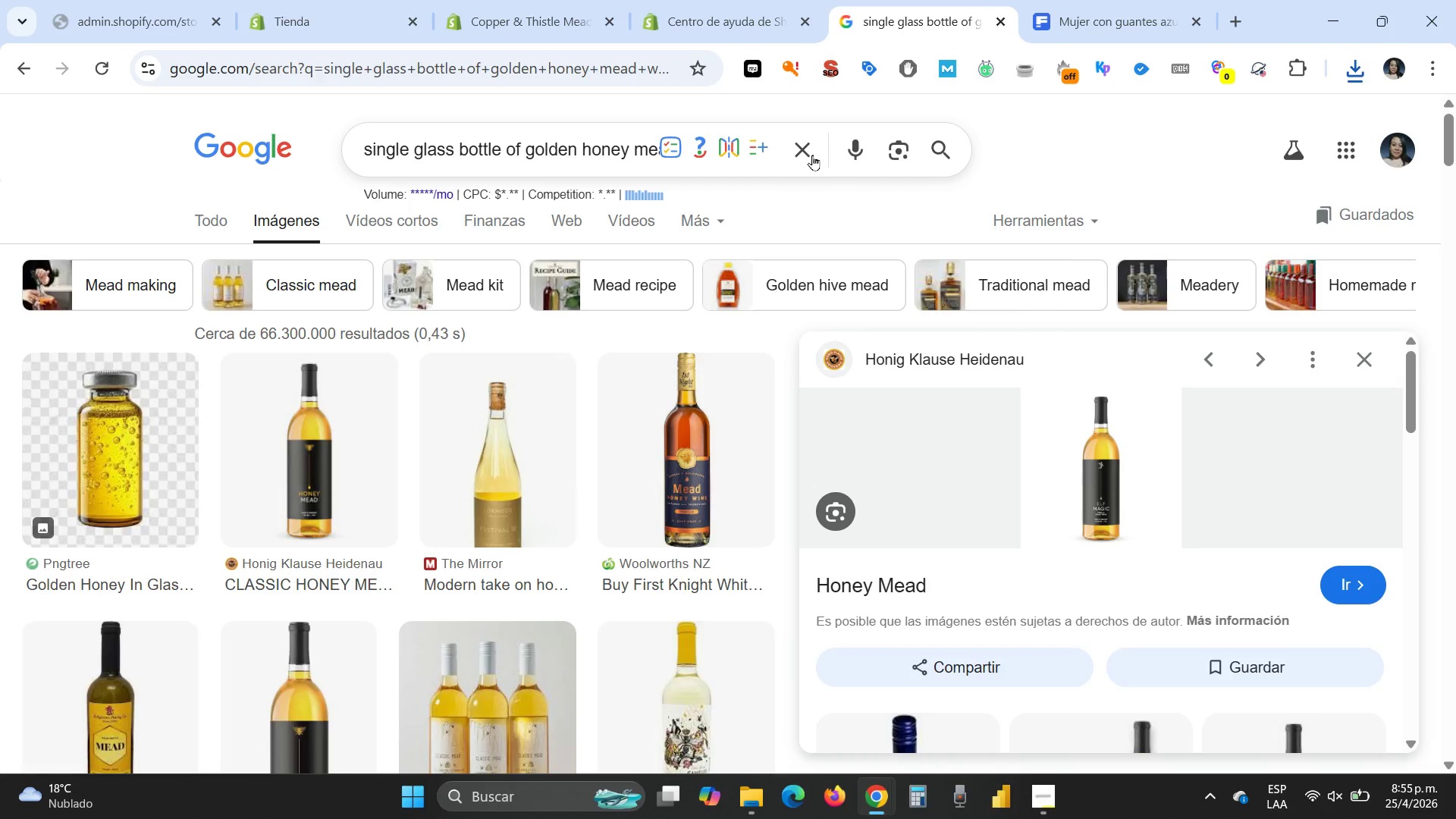 
left_click([802, 148])
 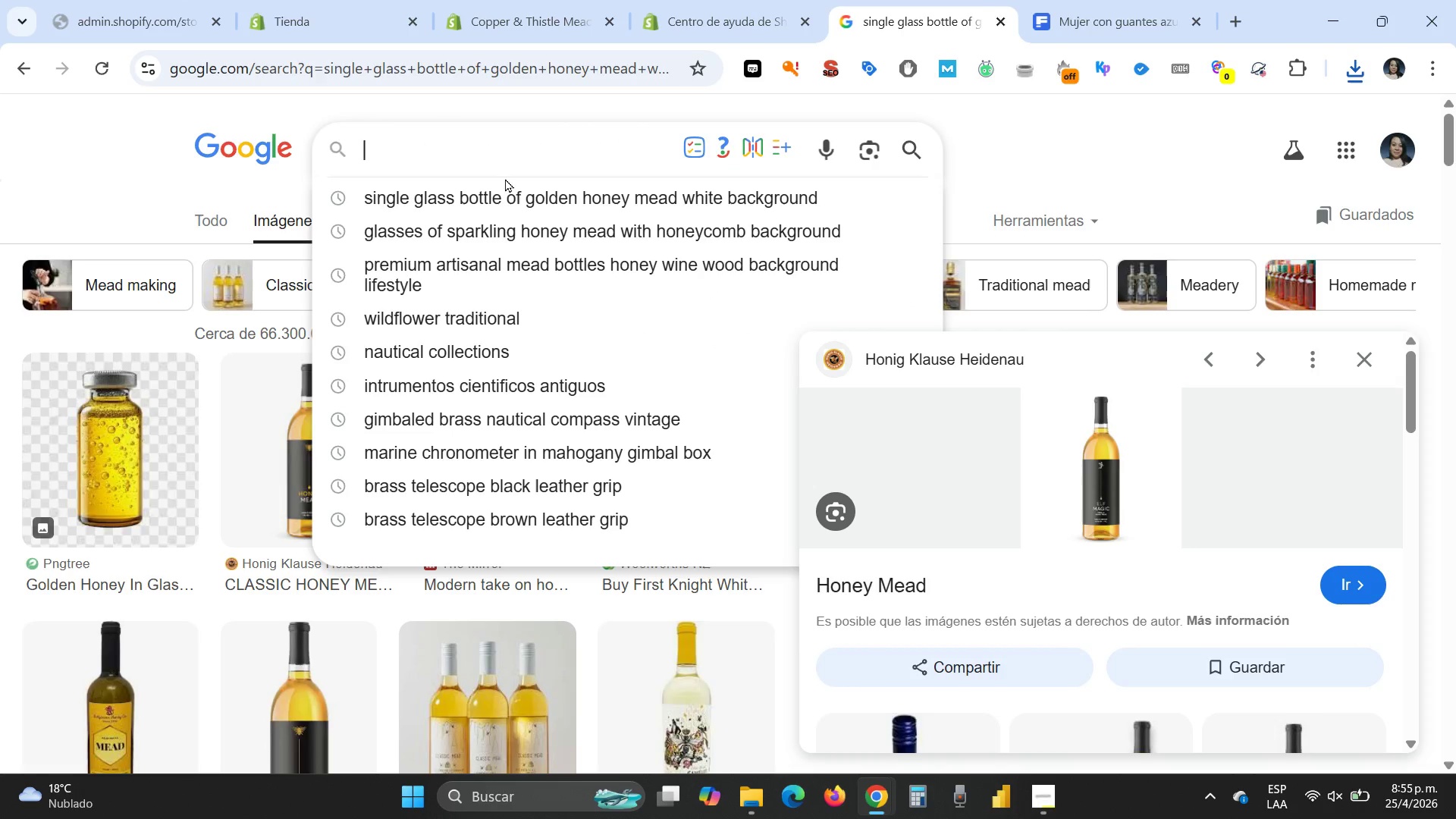 
key(Control+V)
 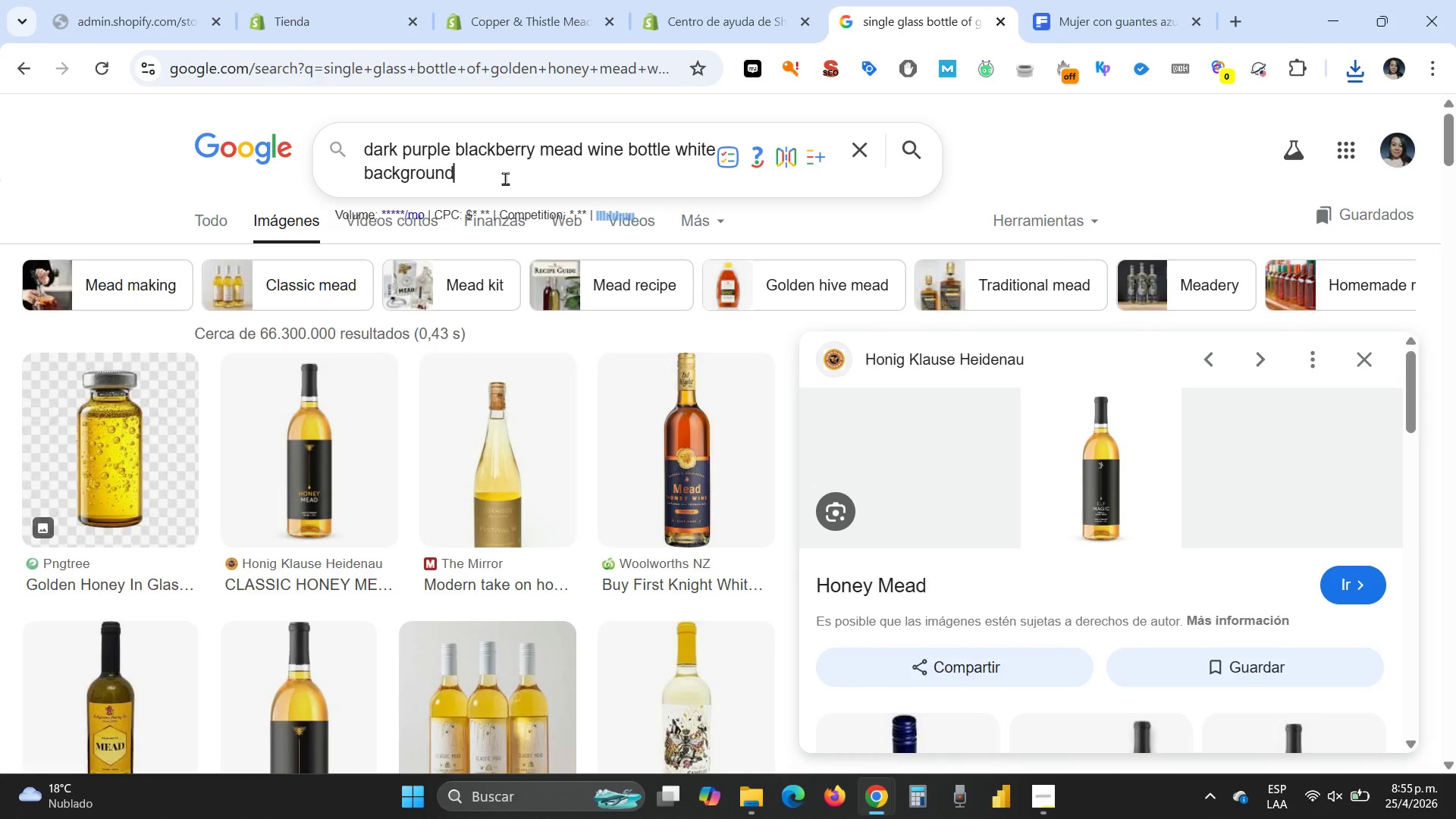 
key(Enter)
 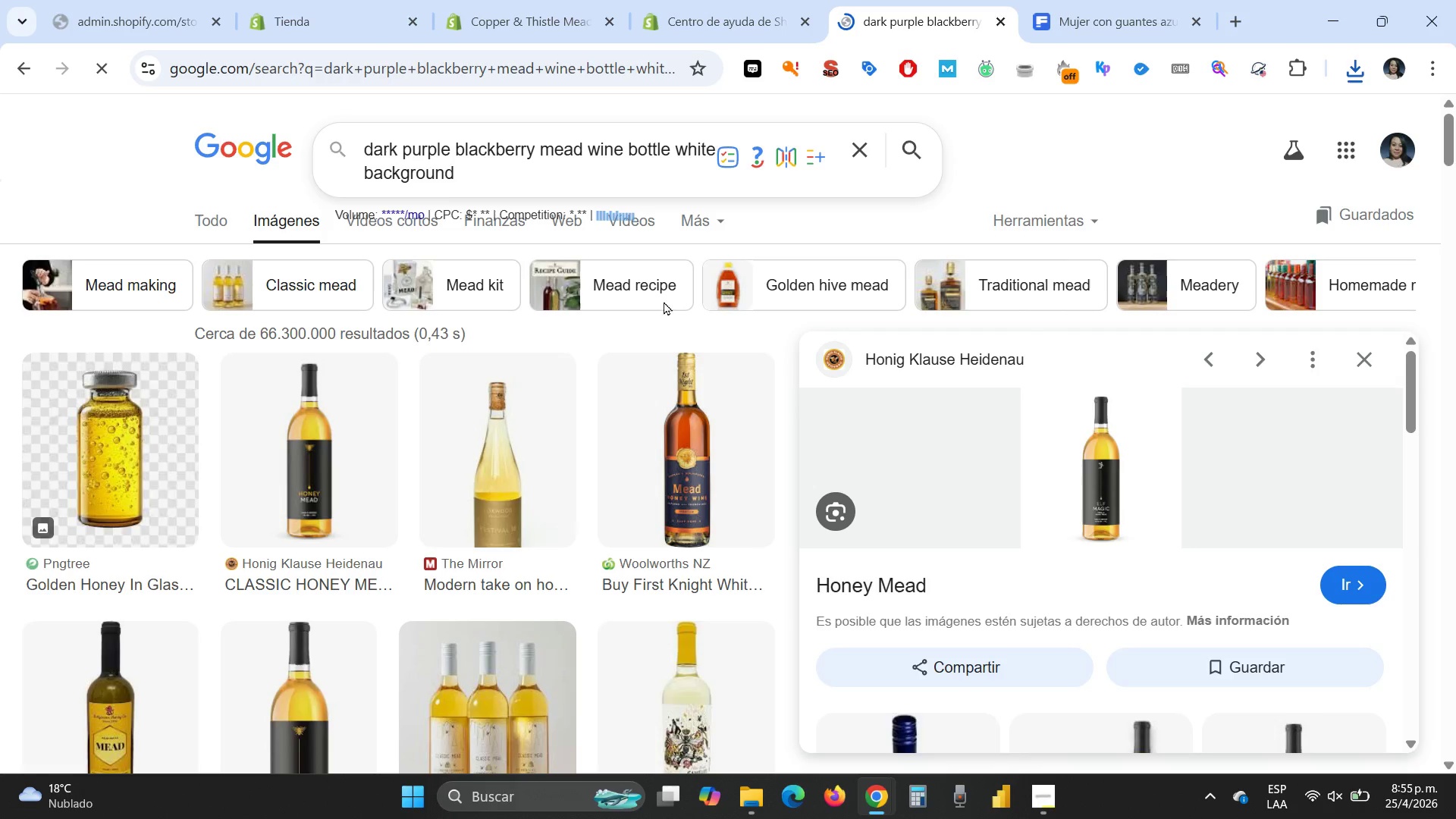 
mouse_move([519, 206])
 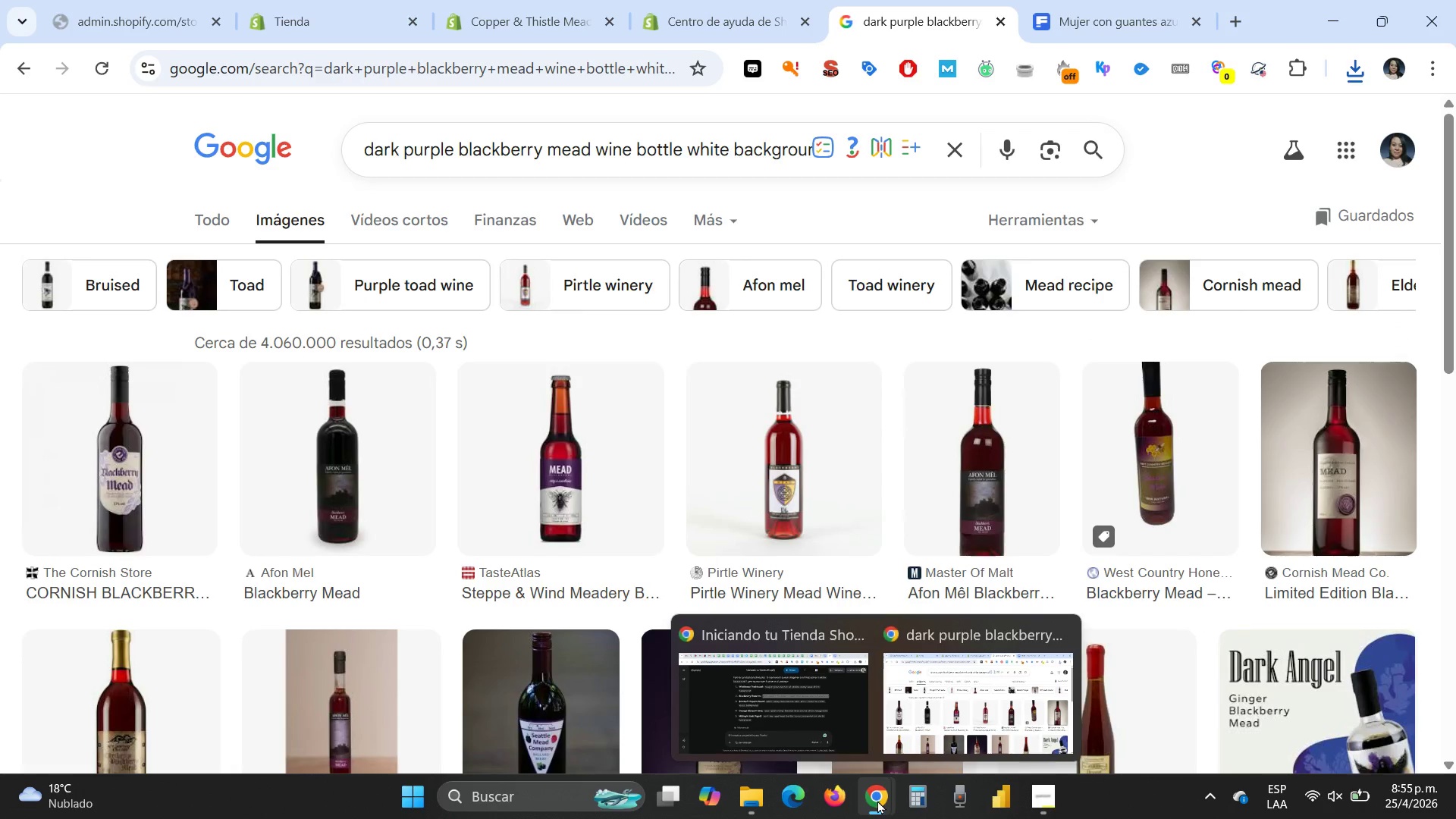 
left_click([822, 739])
 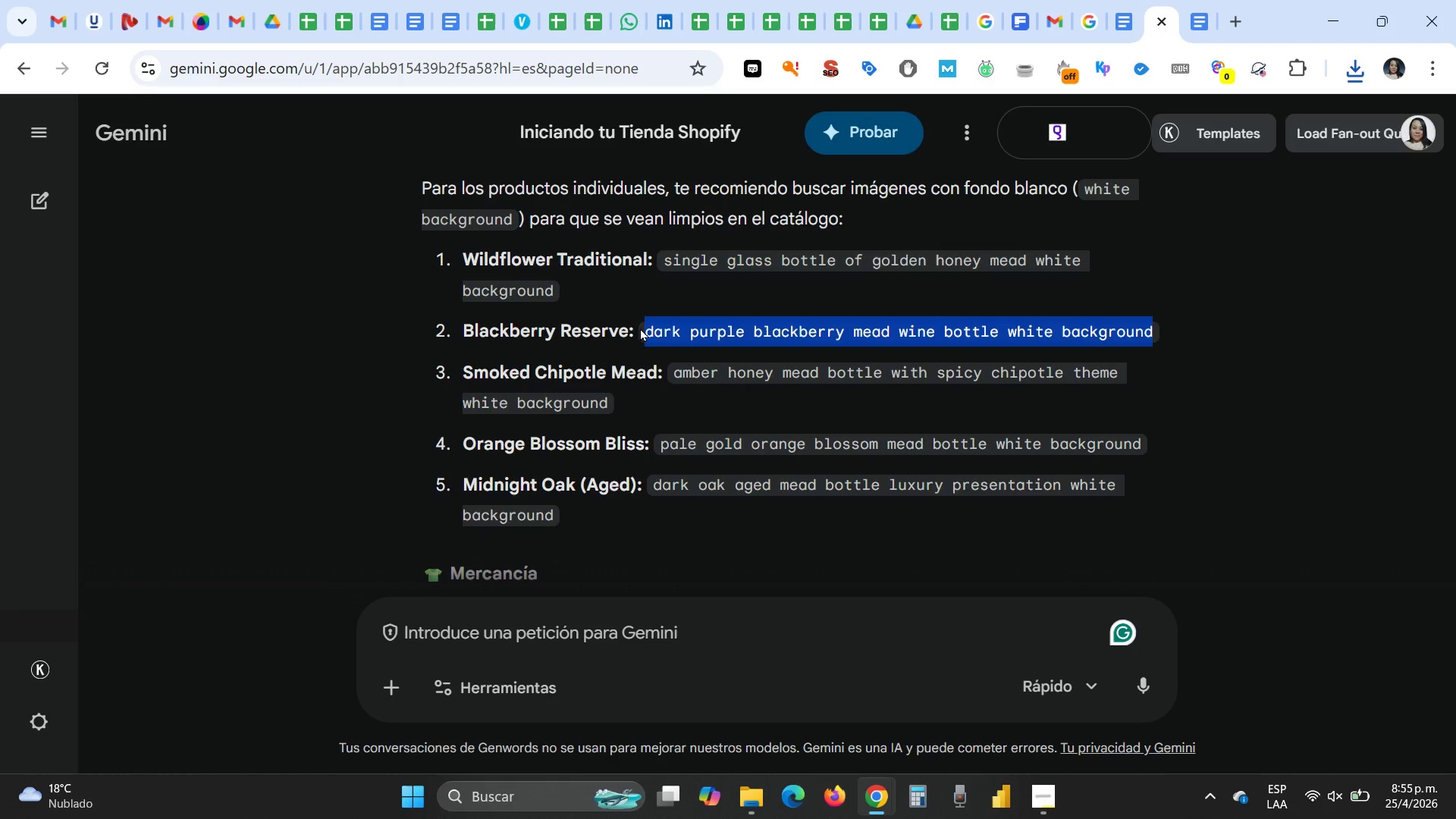 
left_click_drag(start_coordinate=[629, 330], to_coordinate=[464, 331])
 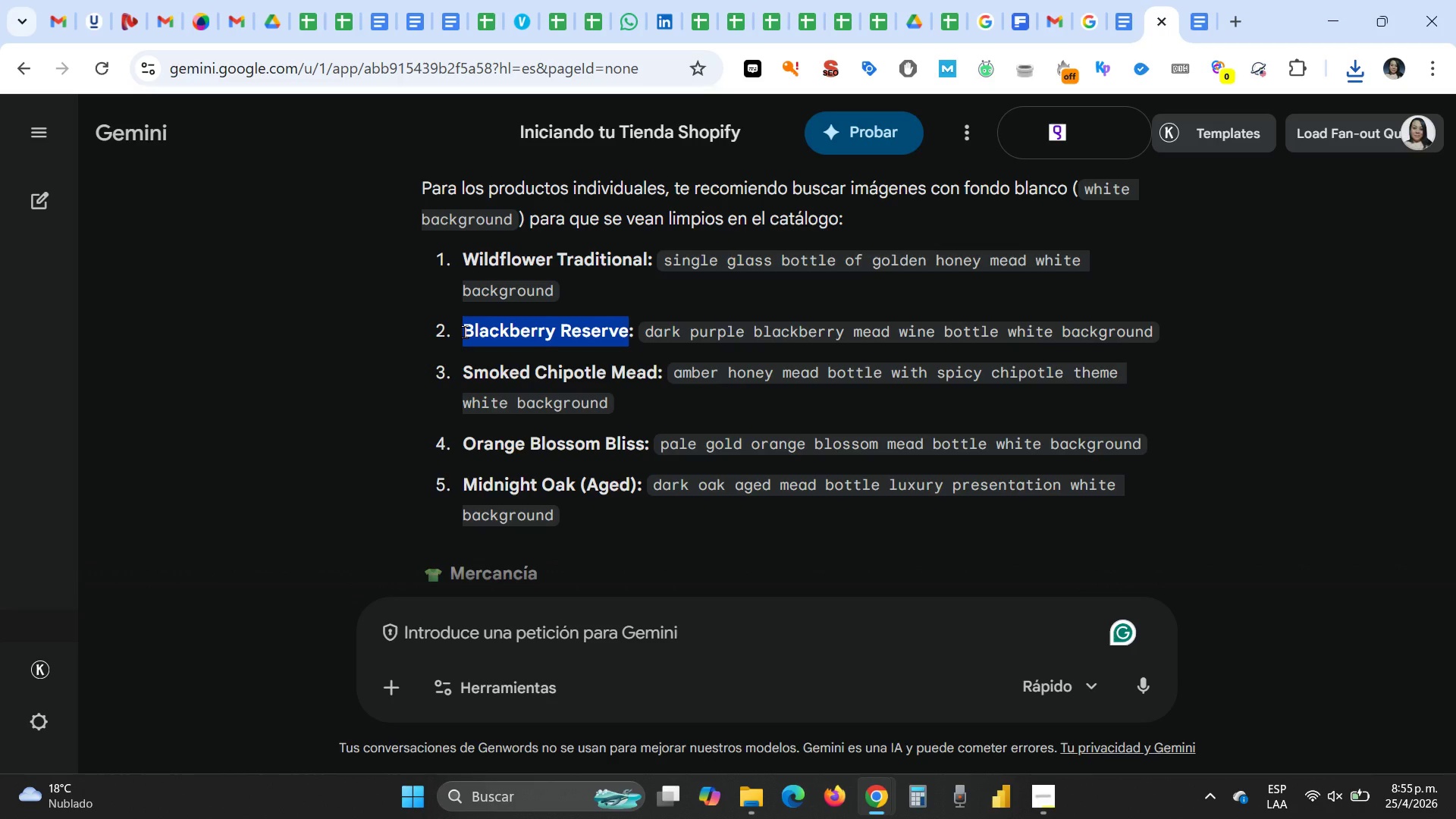 
key(Control+C)
 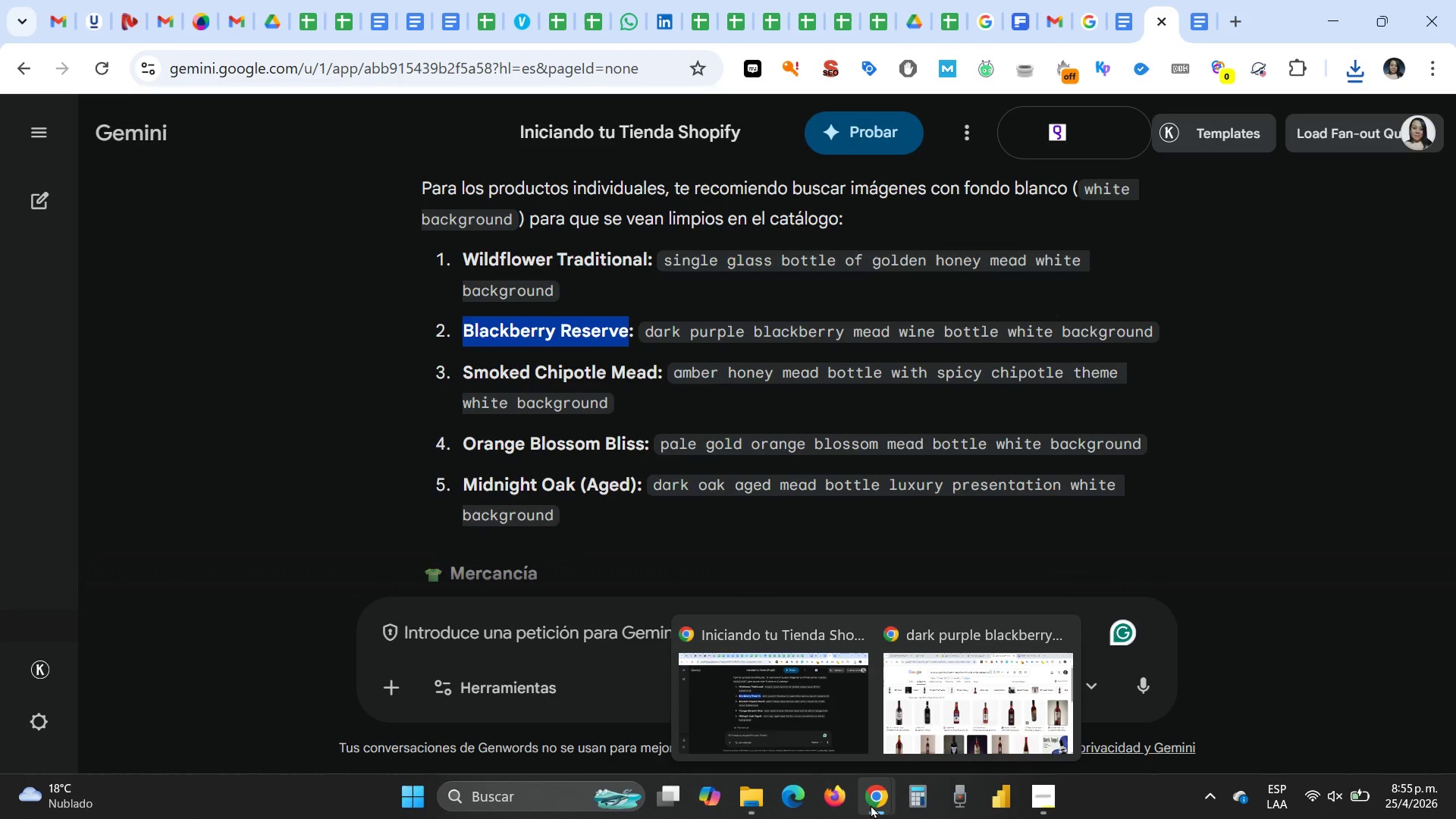 
left_click([978, 710])
 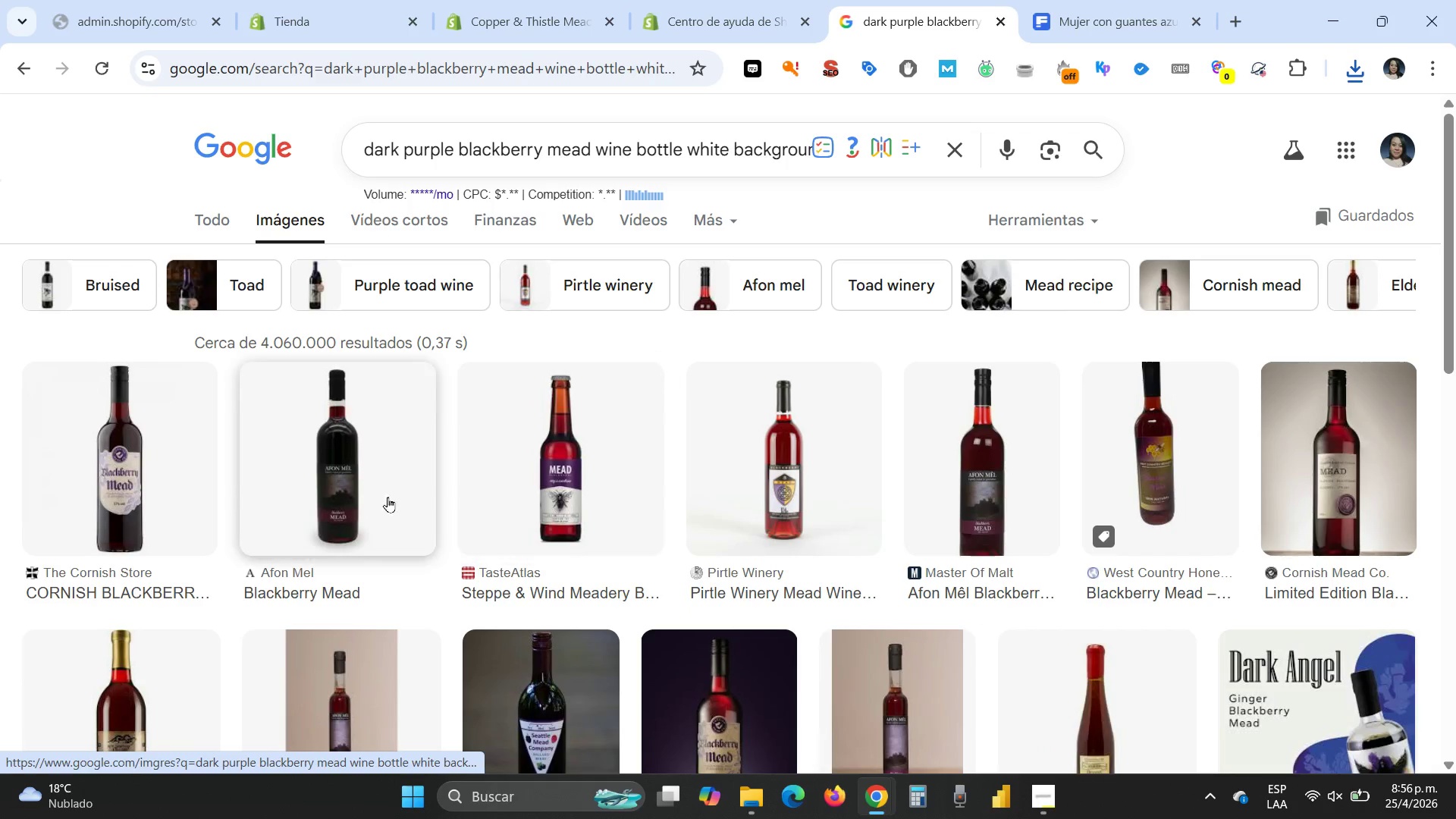 
left_click([384, 483])
 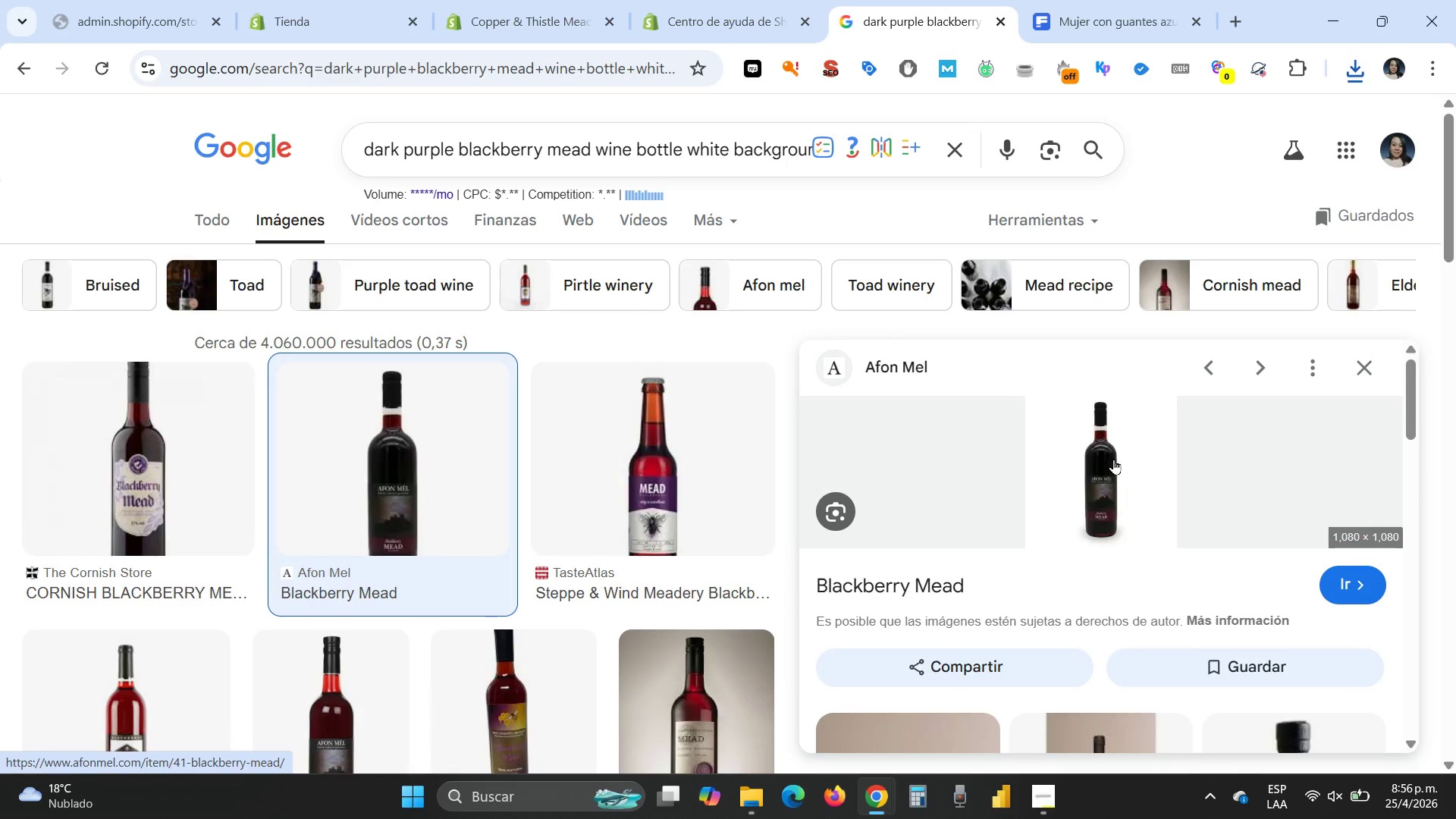 
right_click([1113, 459])
 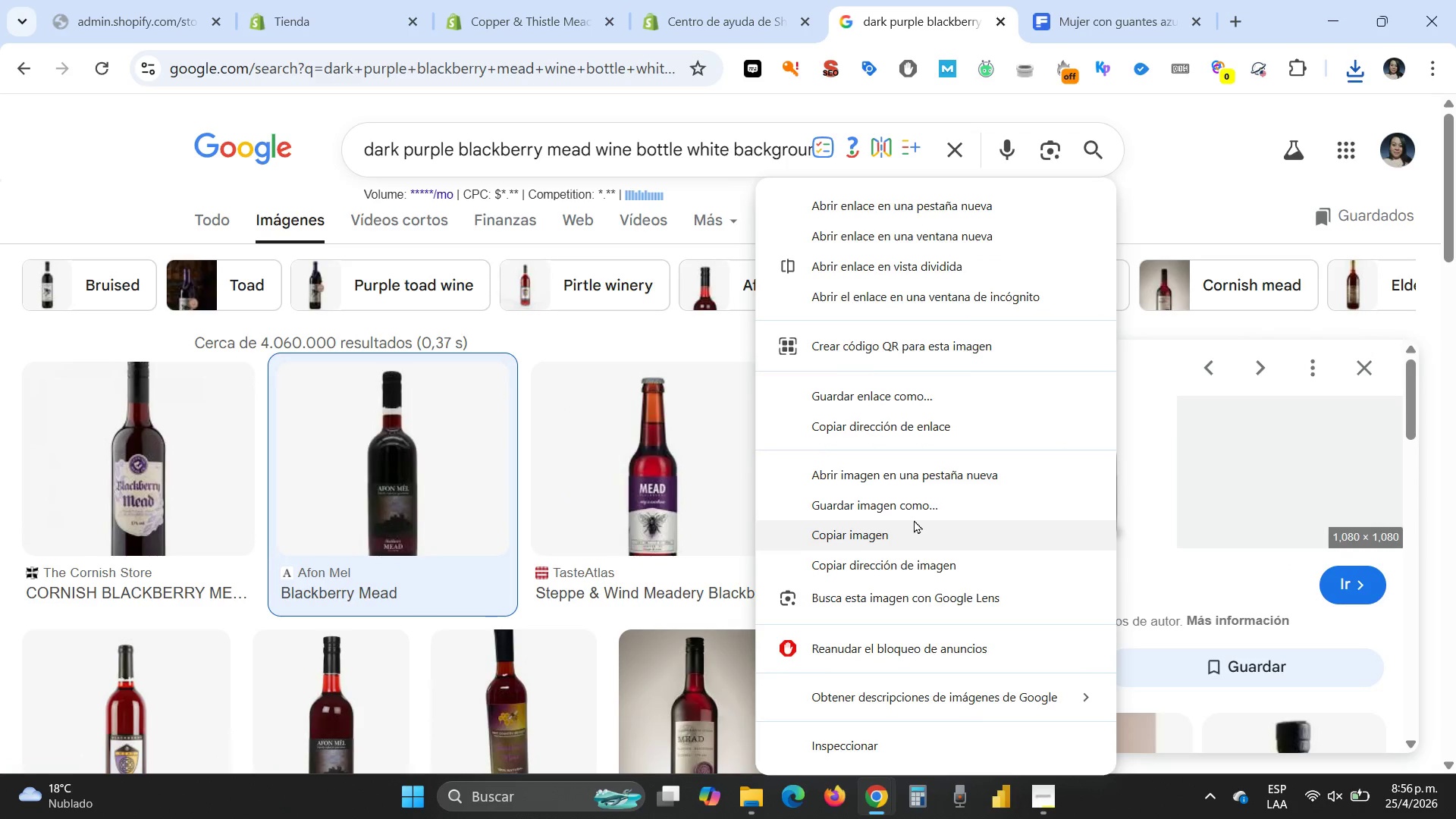 
left_click([918, 506])
 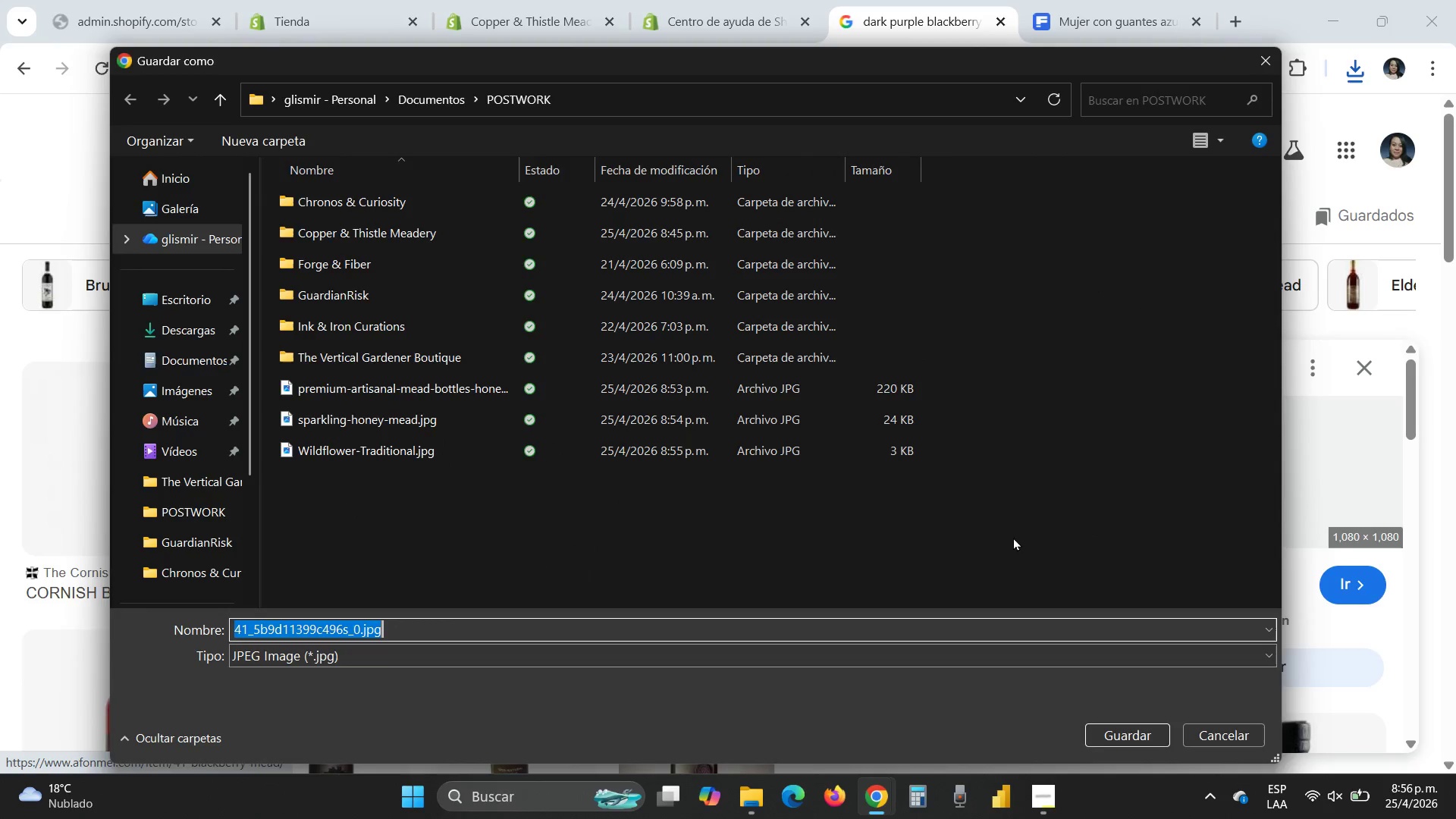 
key(Control+V)
 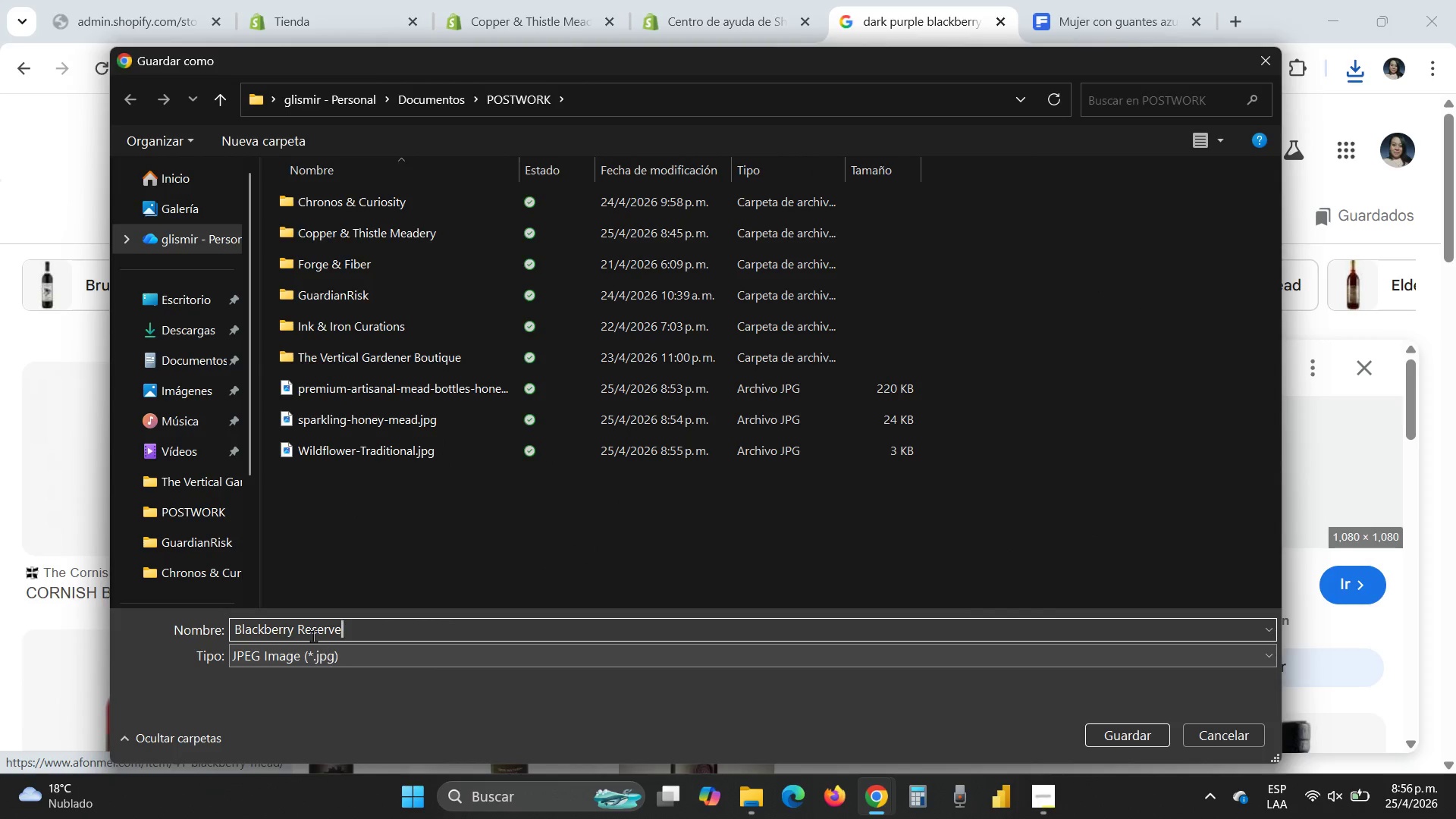 
left_click([303, 626])
 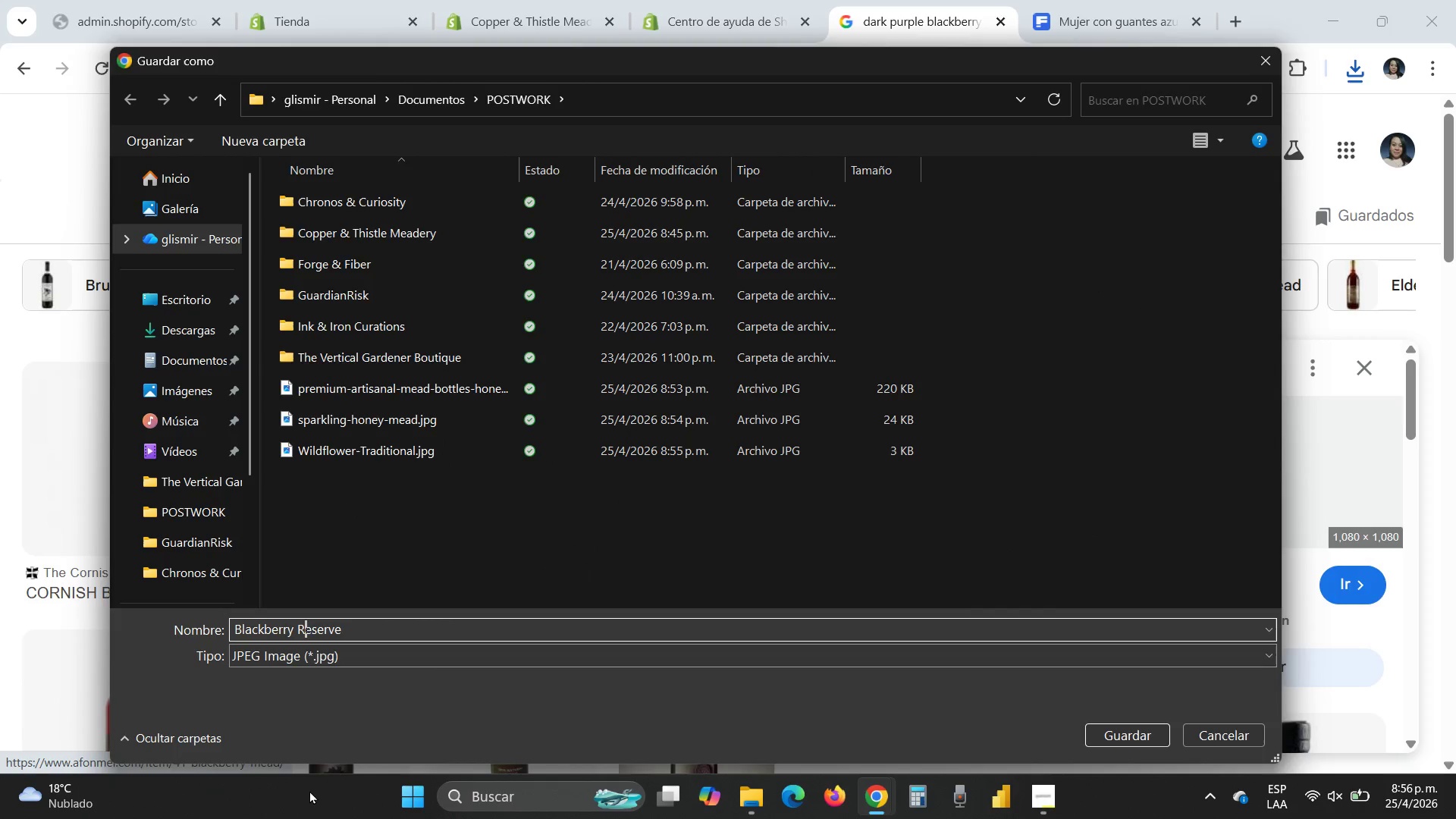 
key(ArrowLeft)
 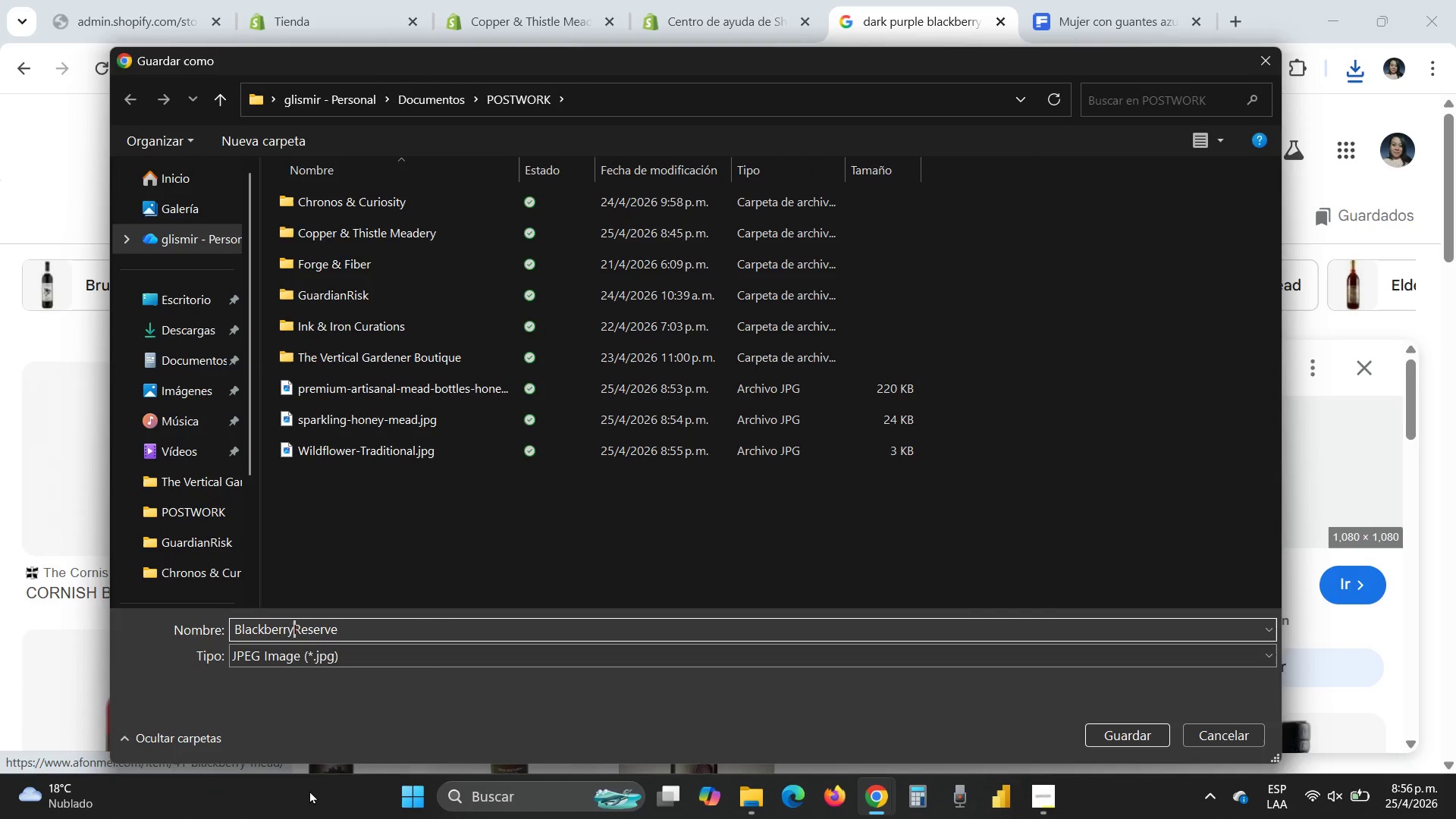 
key(Backspace)
 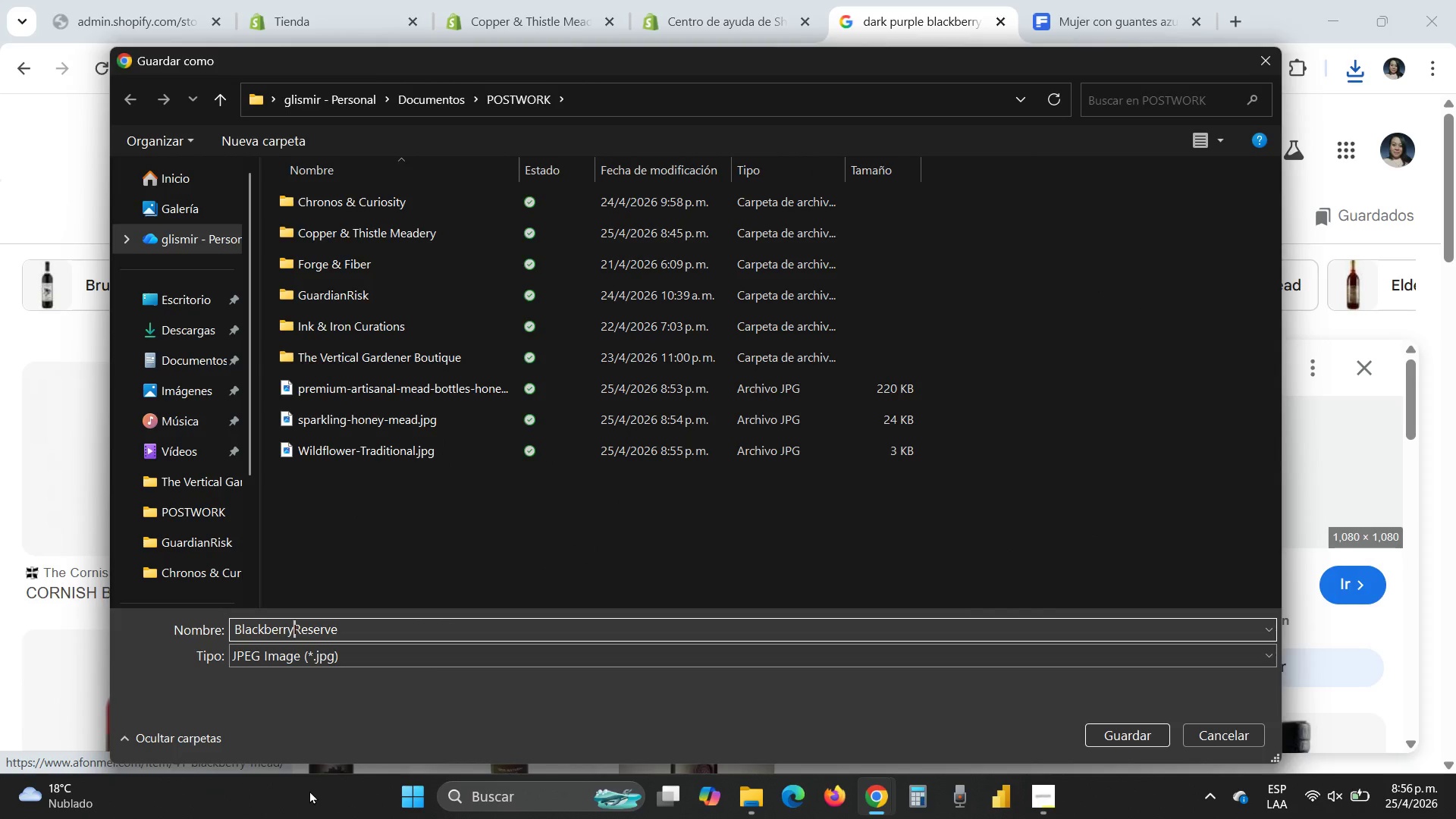 
key(Minus)
 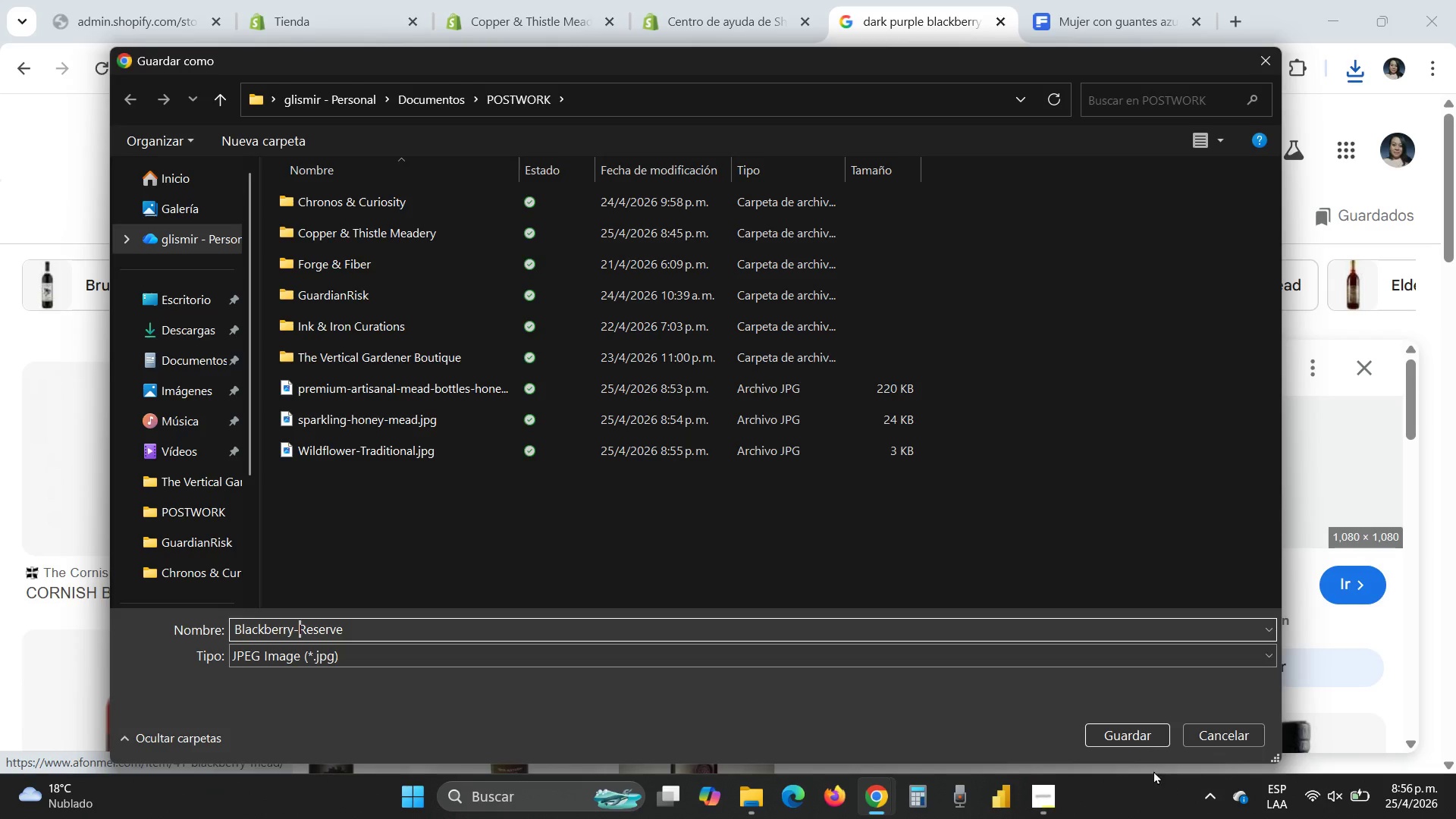 
left_click([1141, 730])
 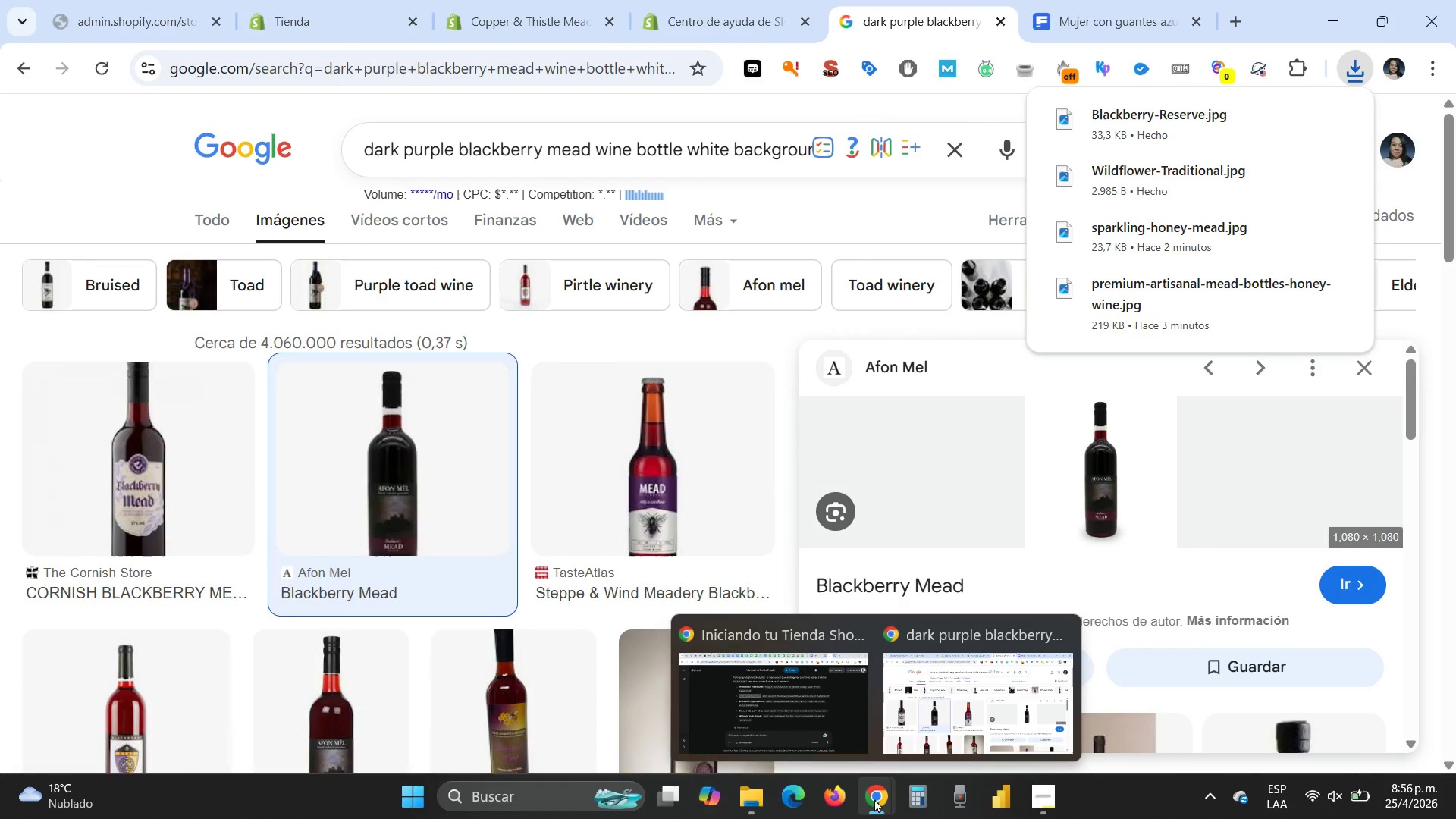 
left_click([833, 732])
 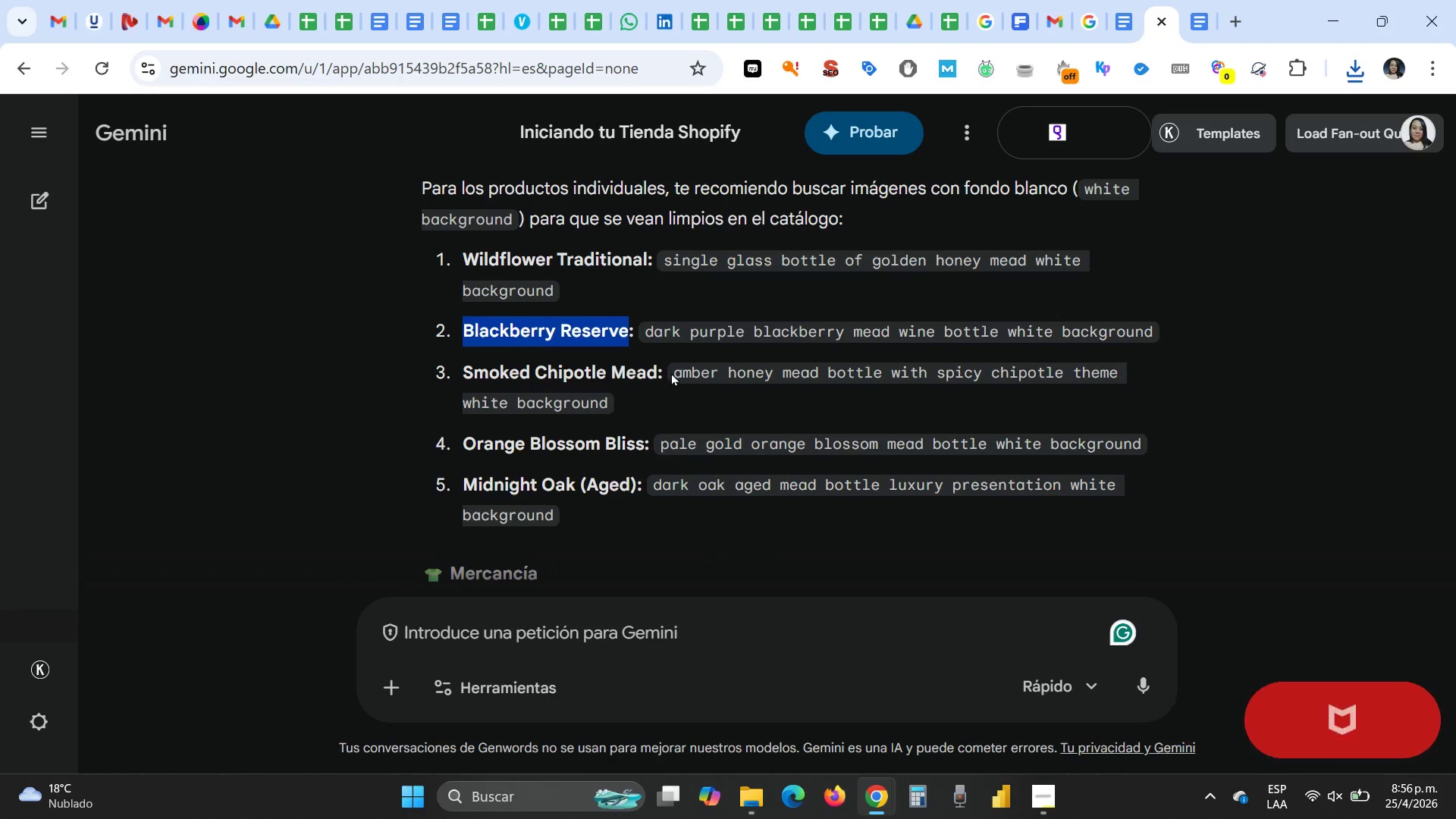 
left_click_drag(start_coordinate=[672, 370], to_coordinate=[606, 399])
 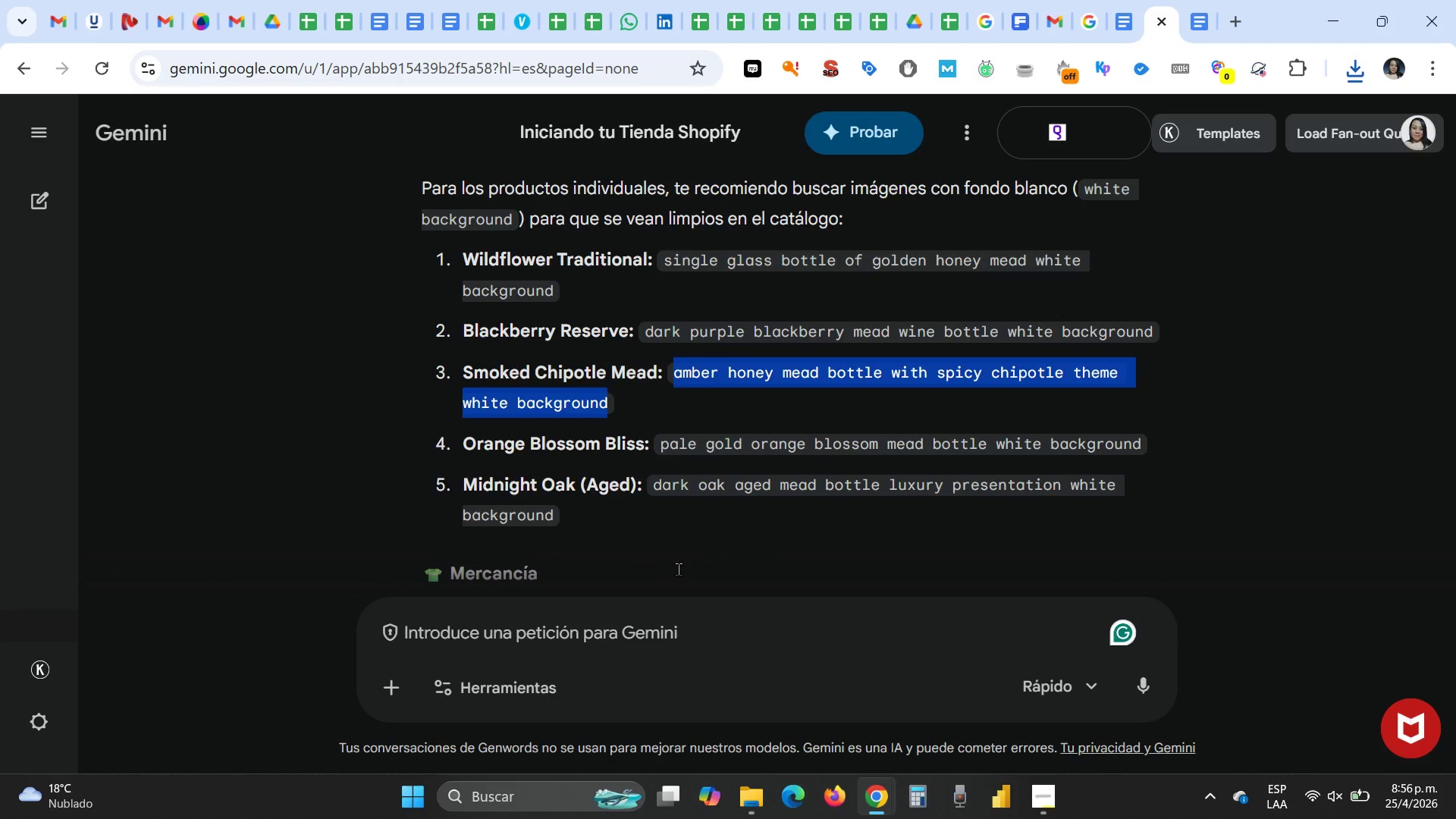 
key(Control+C)
 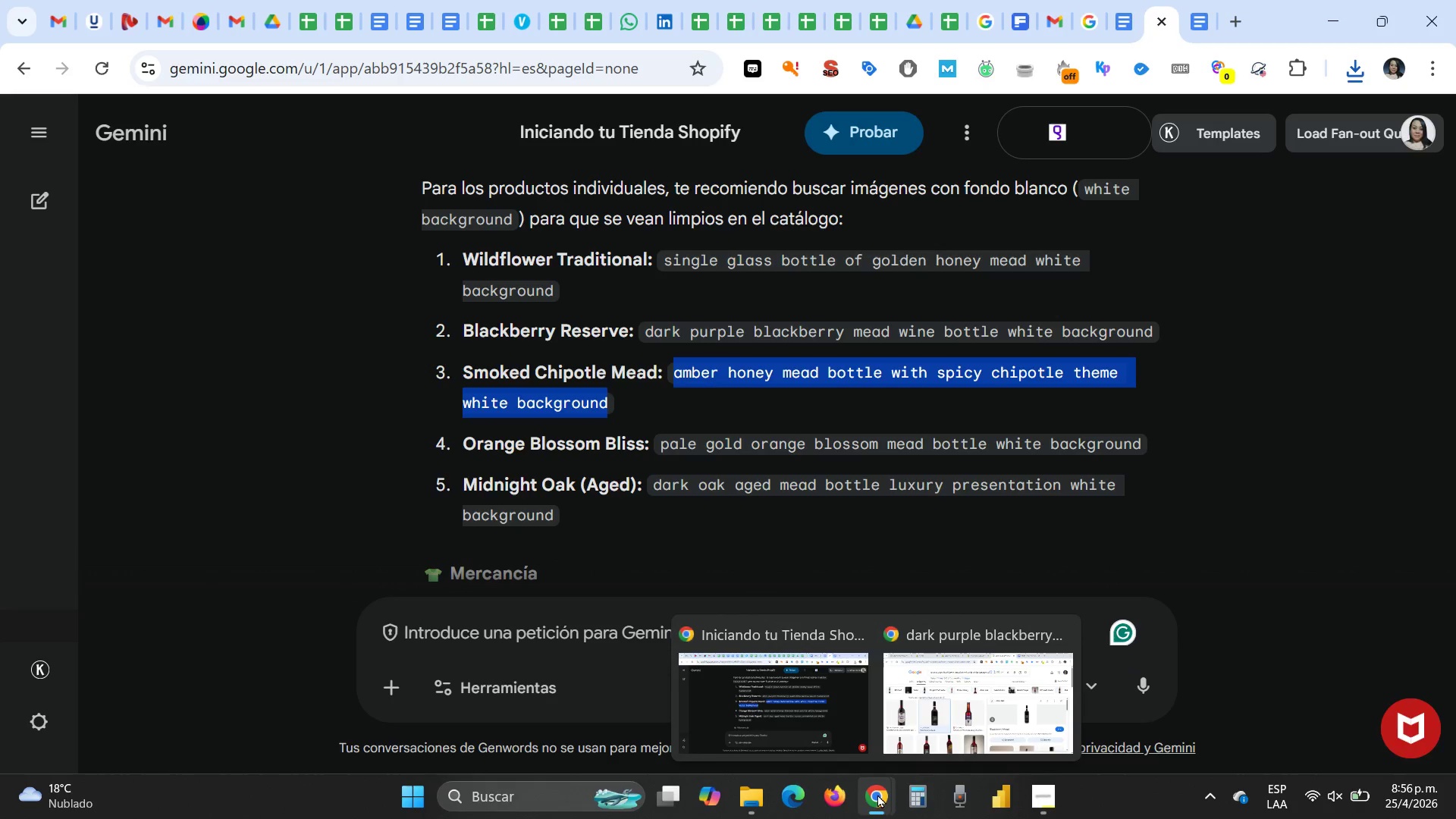 
left_click([942, 709])
 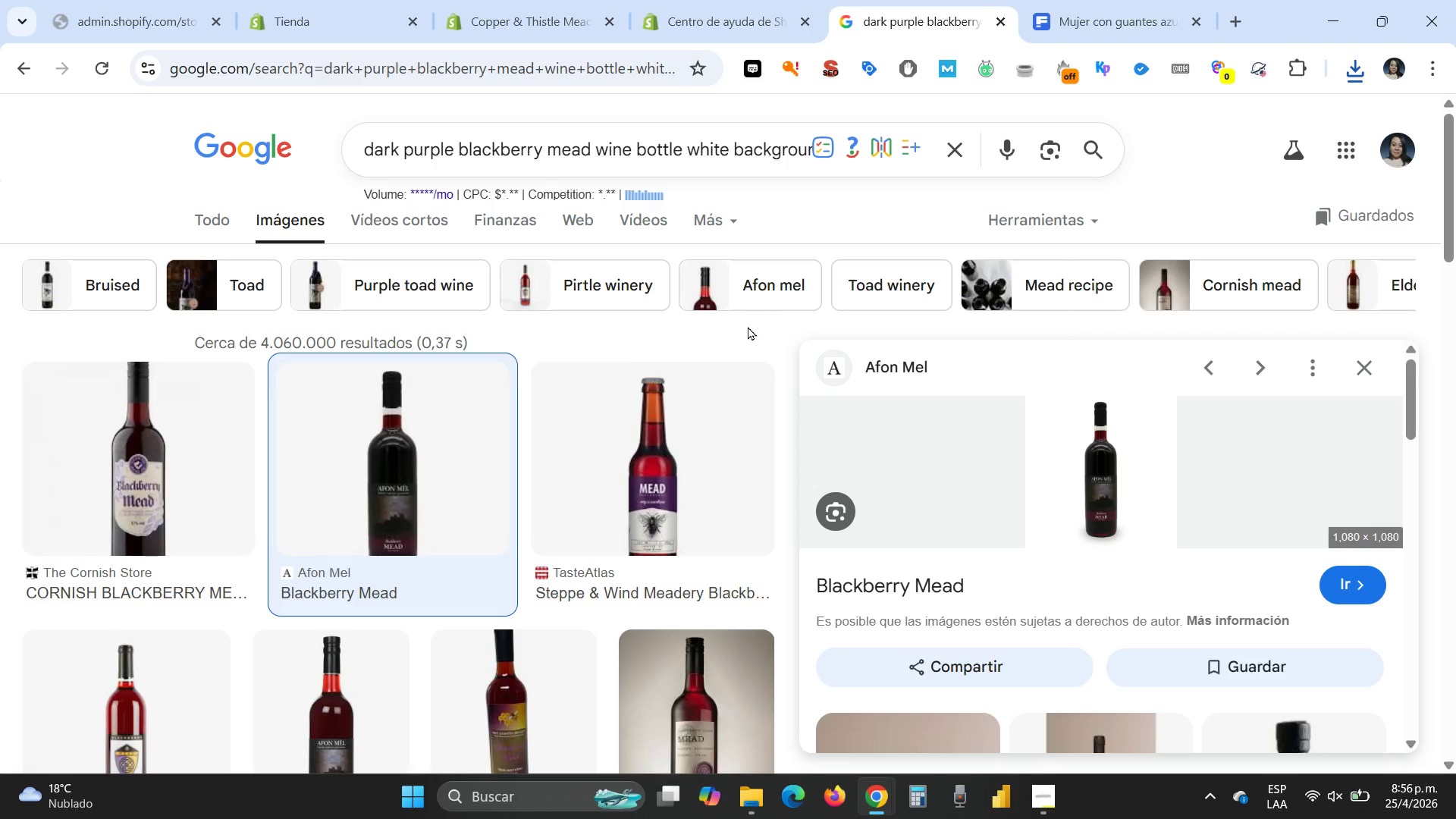 
scroll: coordinate [748, 329], scroll_direction: up, amount: 3.0
 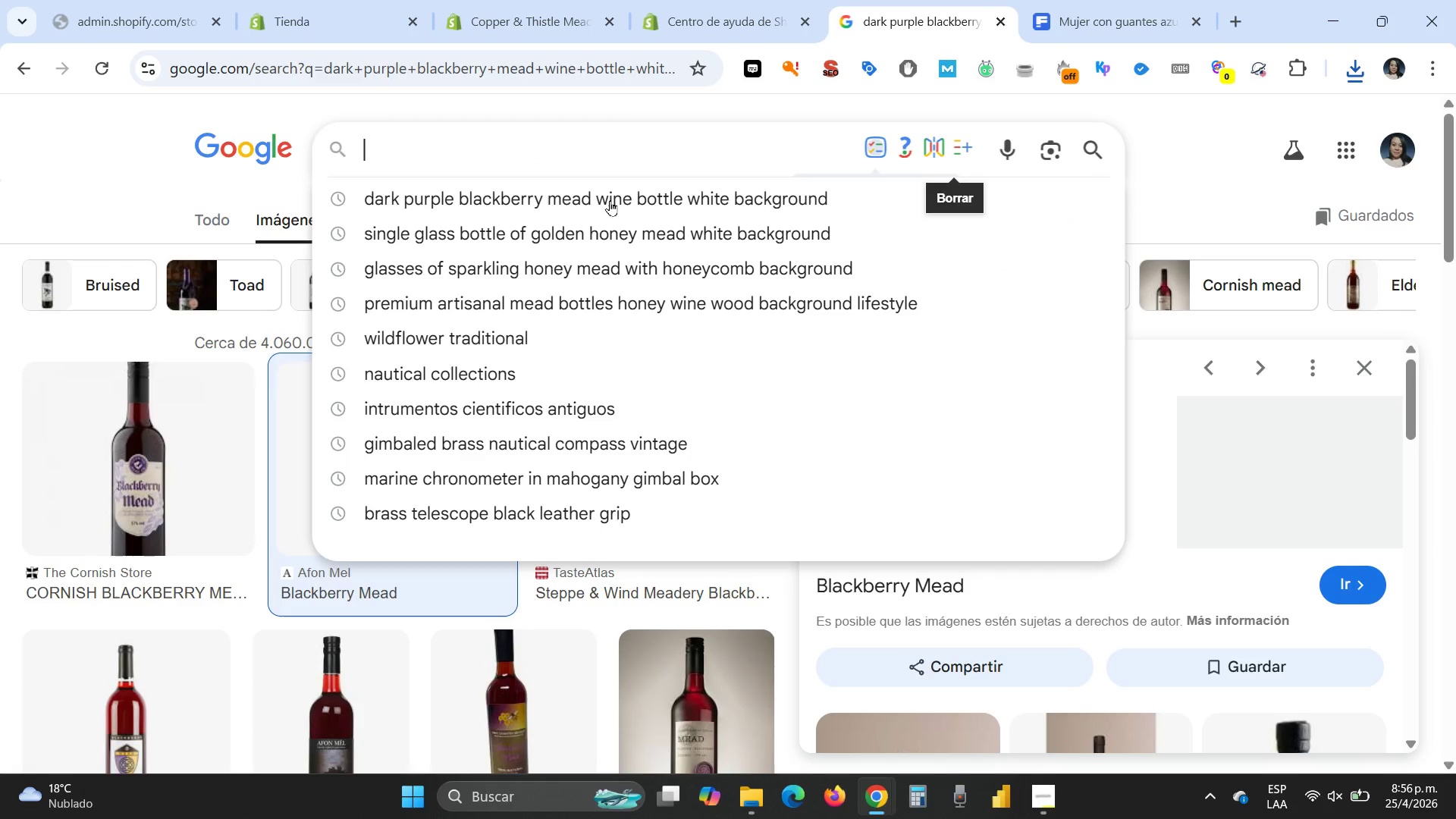 
key(Control+V)
 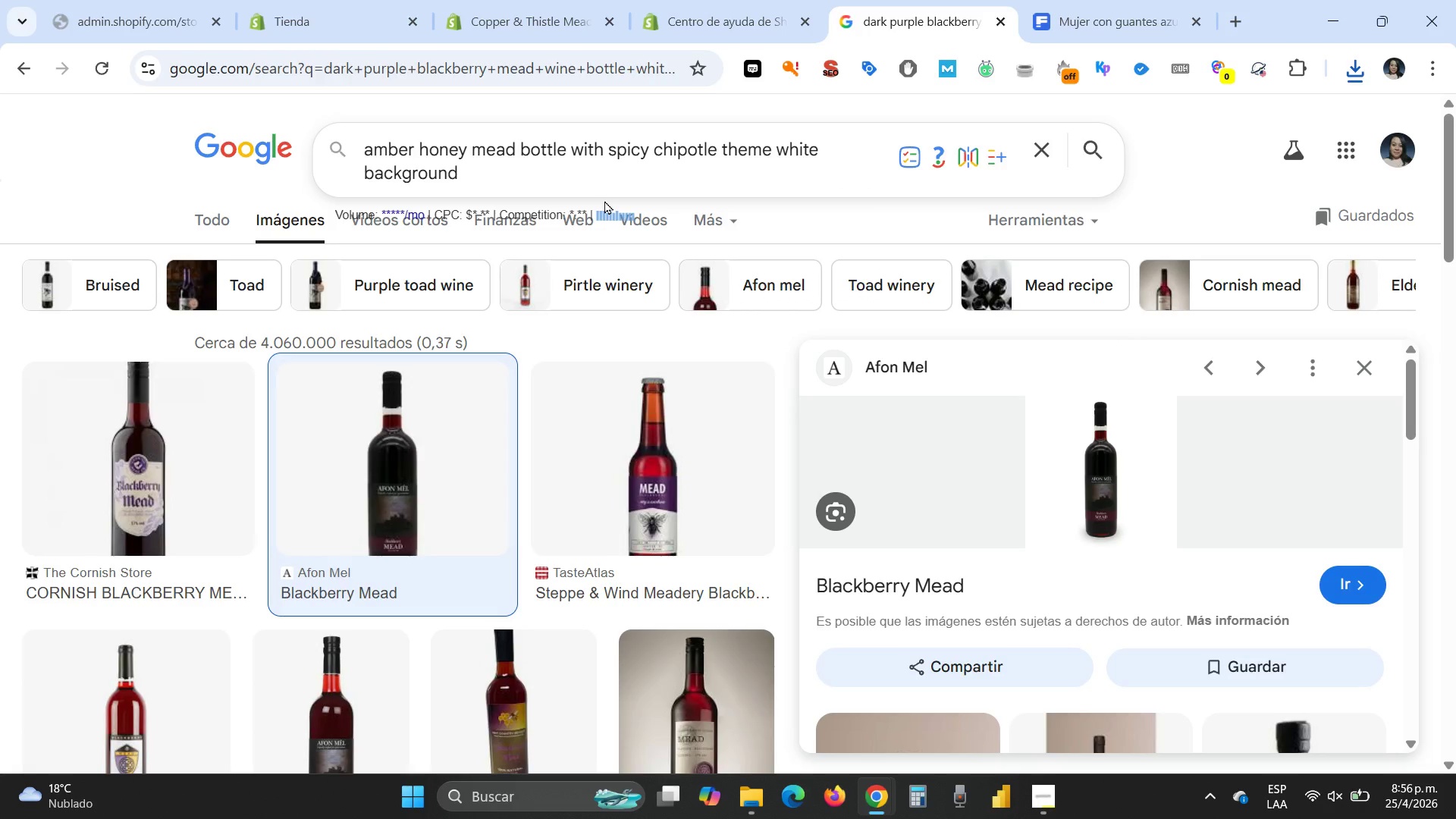 
key(Enter)
 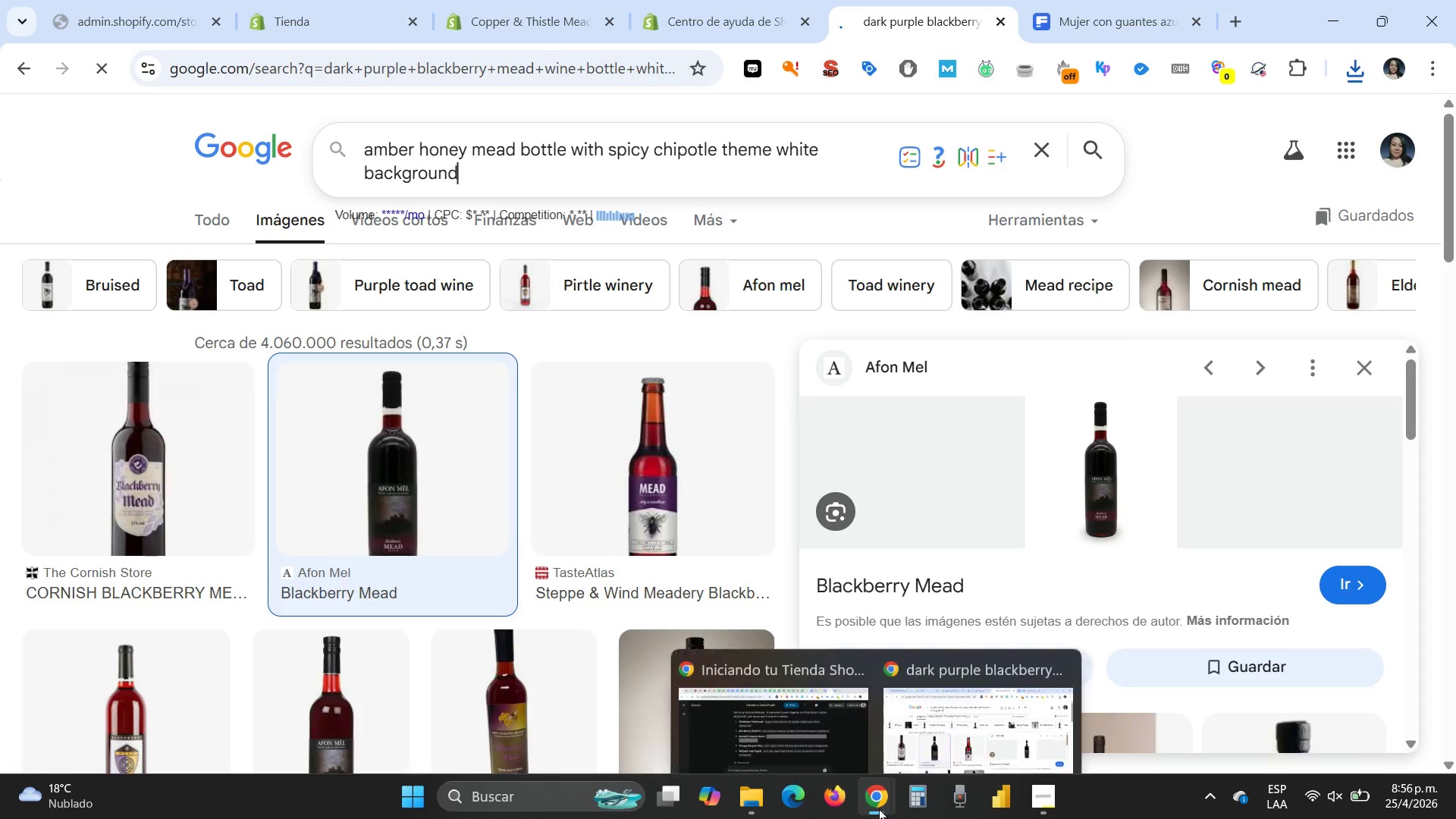 
left_click([816, 698])
 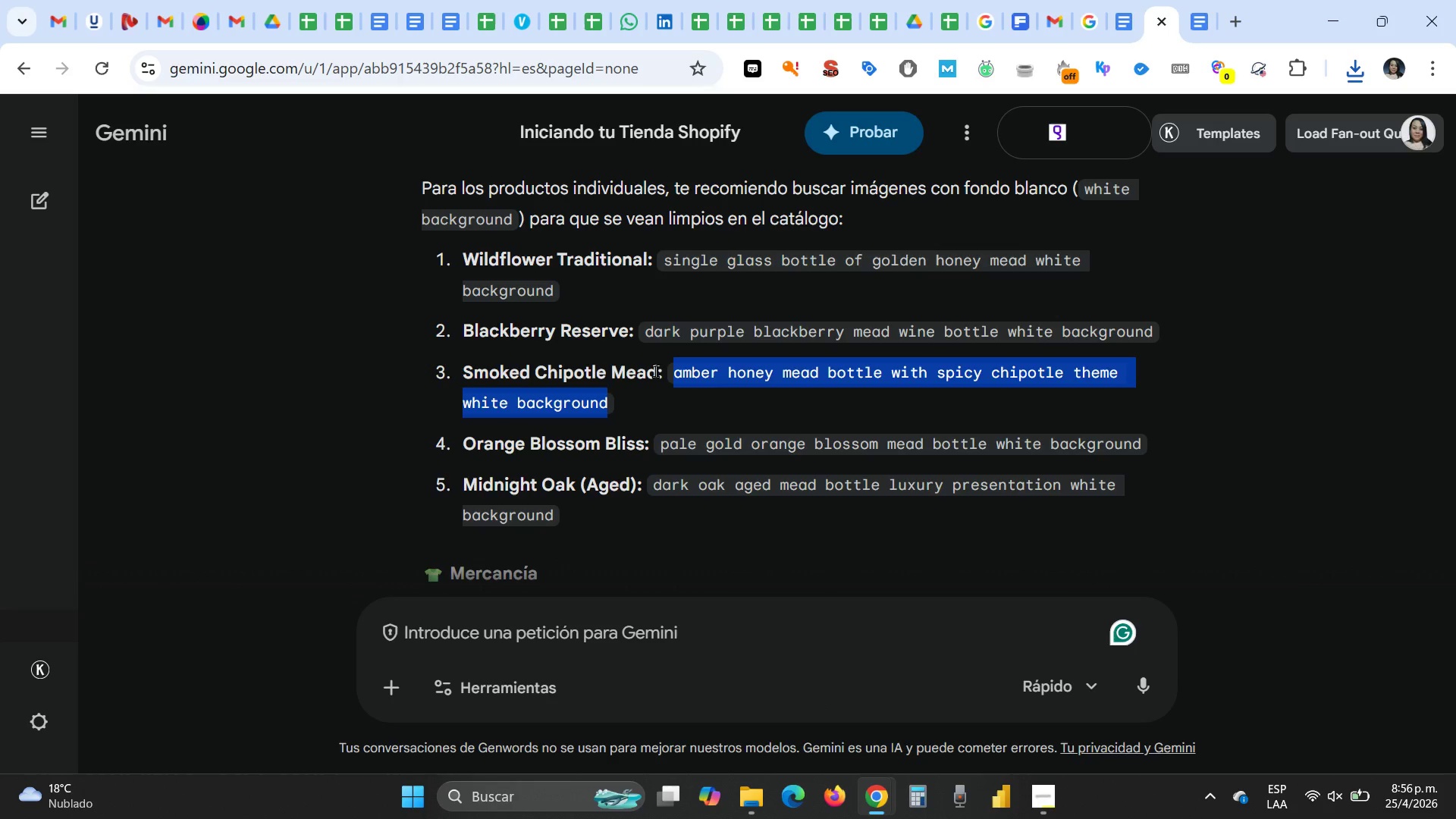 
left_click_drag(start_coordinate=[657, 369], to_coordinate=[454, 362])
 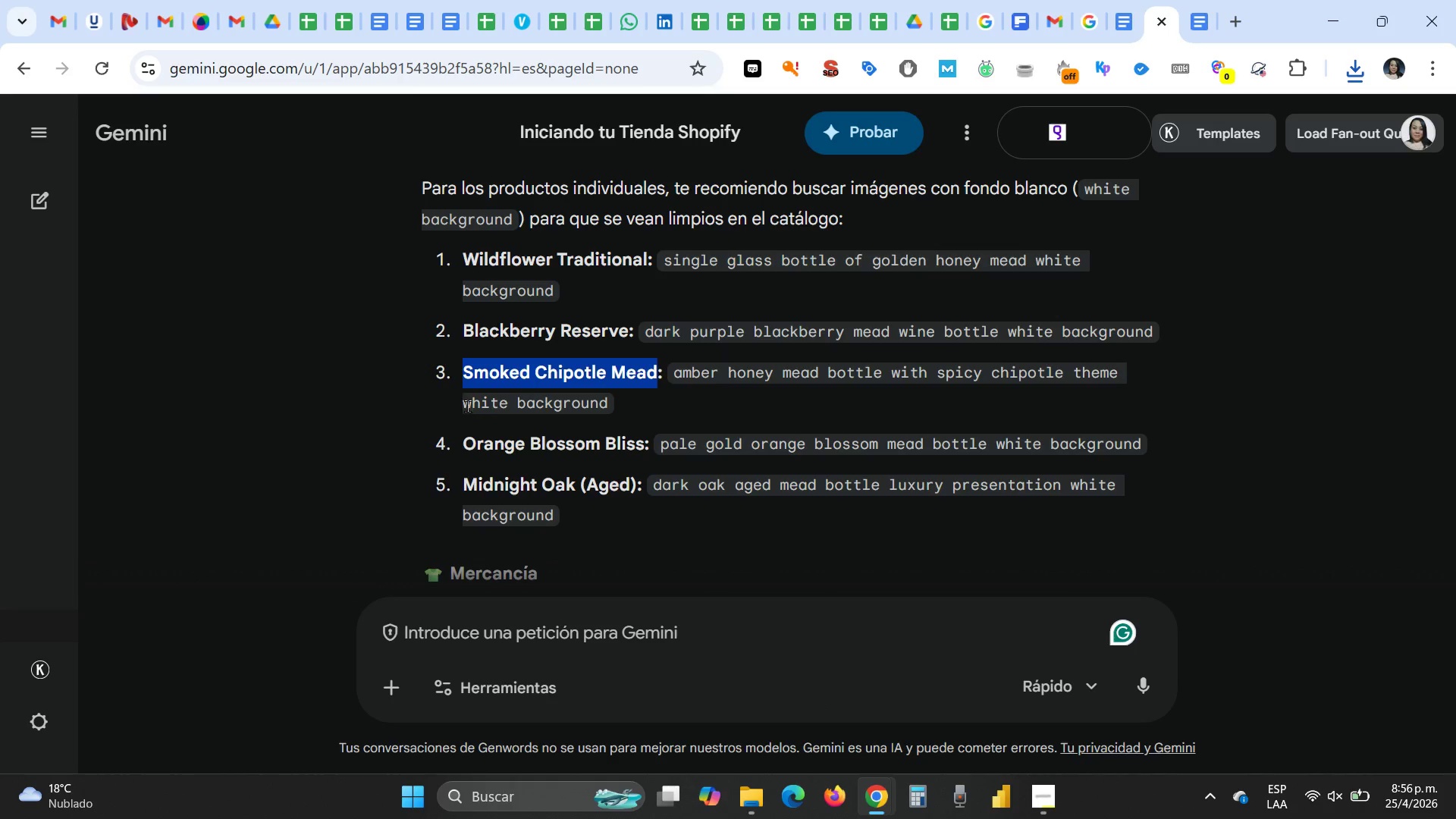 
key(Control+C)
 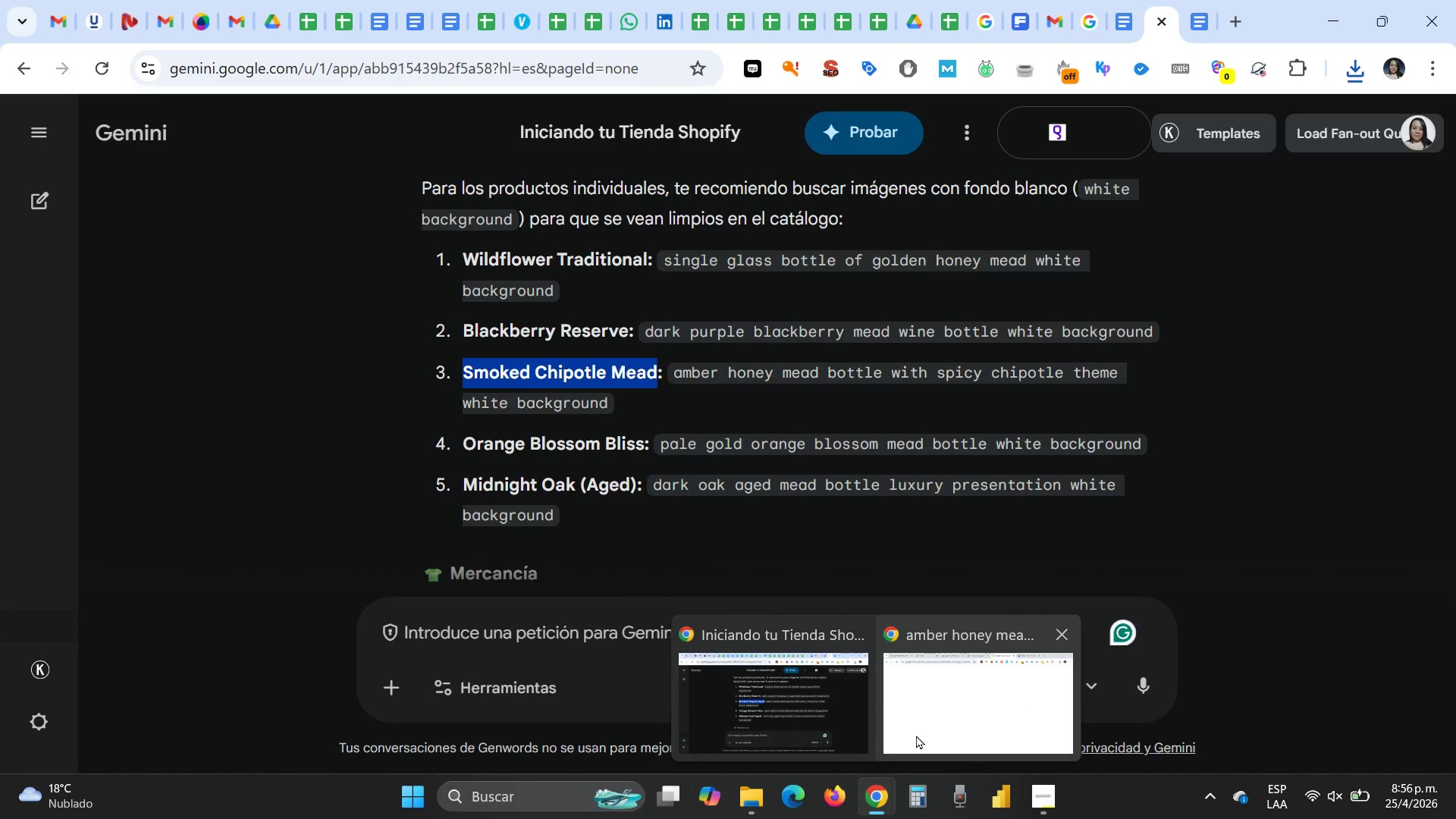 
left_click([920, 735])
 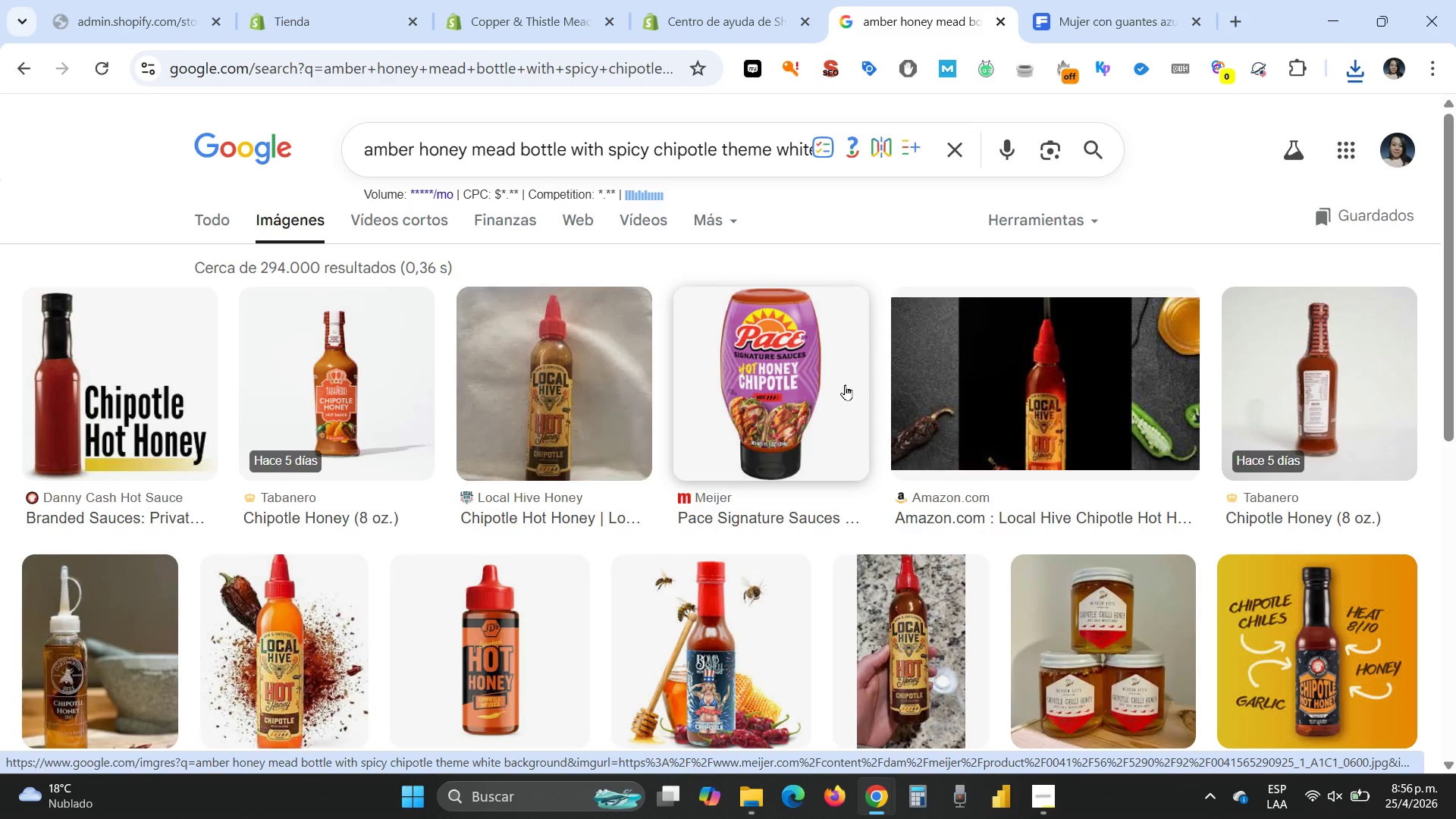 
wait(6.17)
 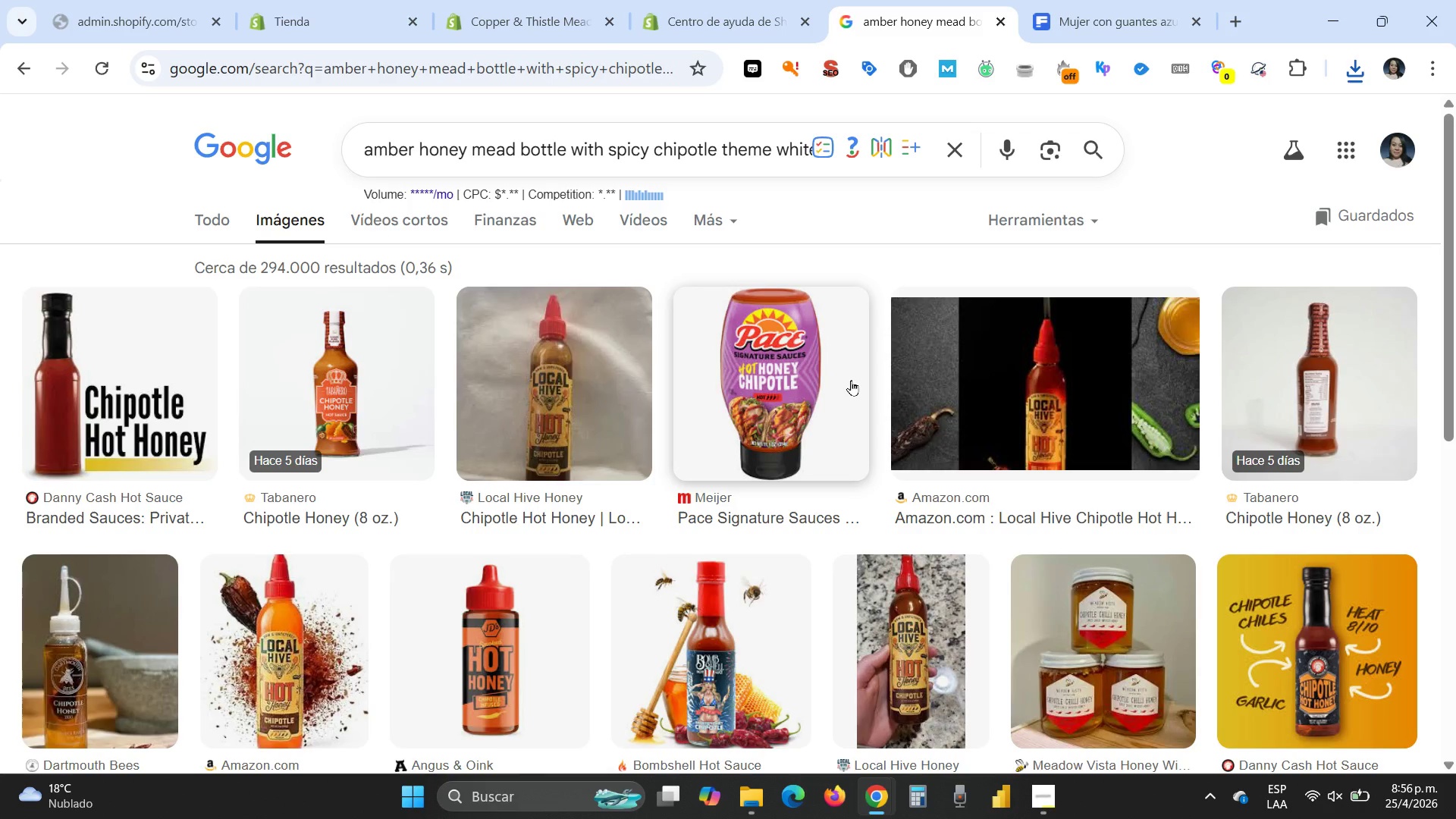 
scroll: coordinate [1003, 513], scroll_direction: down, amount: 6.0
 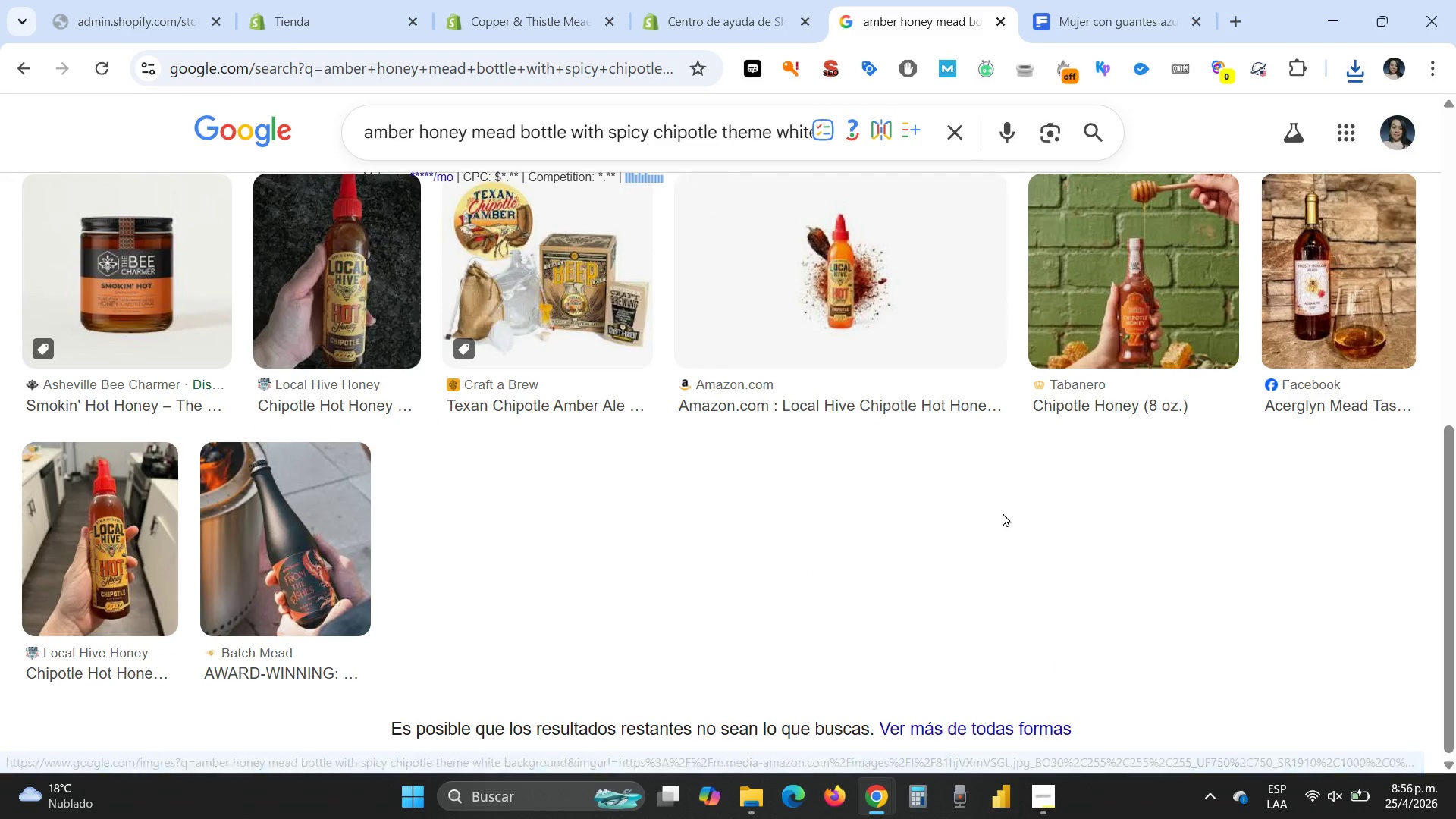 
scroll: coordinate [1003, 513], scroll_direction: up, amount: 2.0
 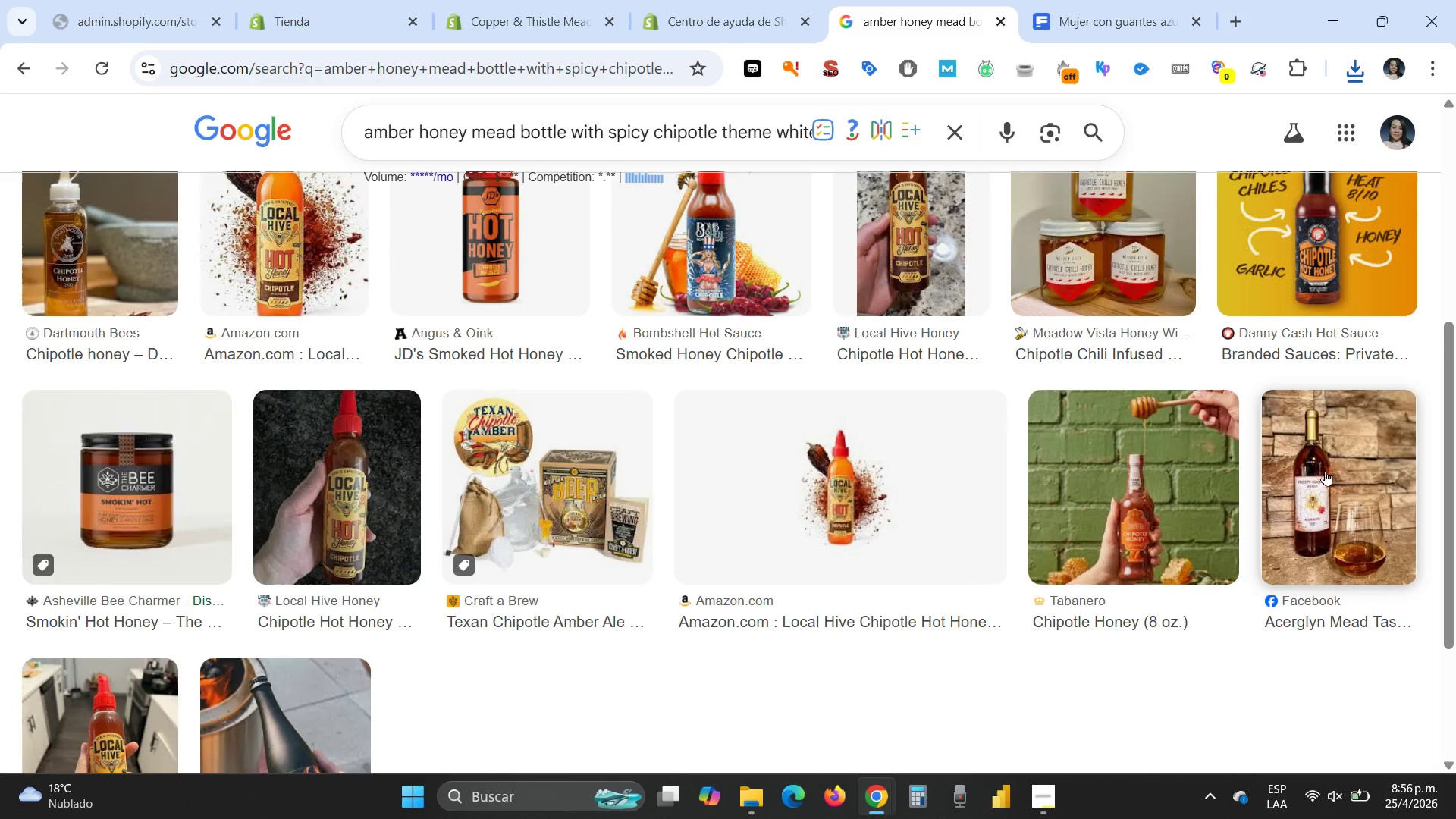 
left_click([1341, 471])
 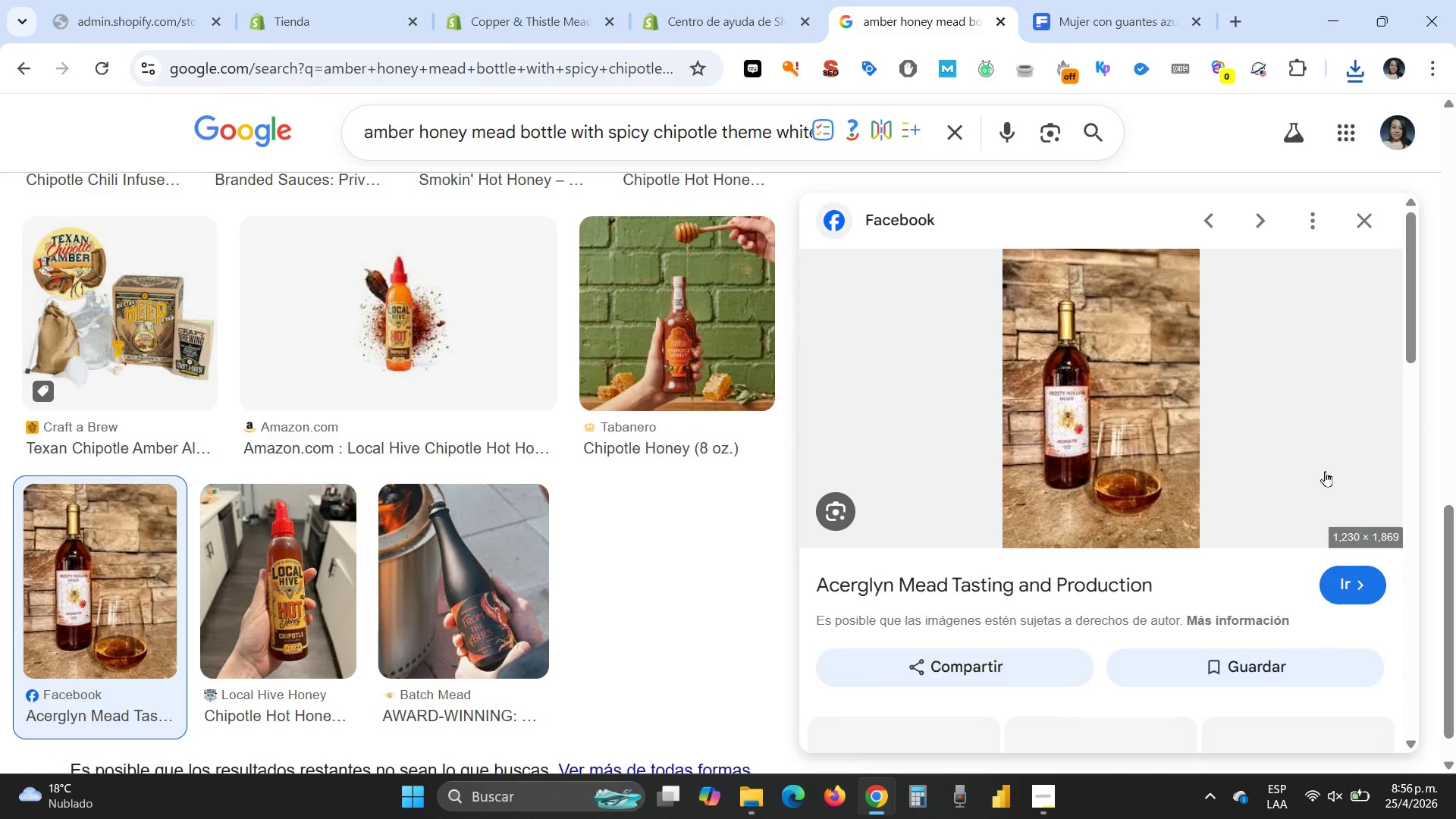 
scroll: coordinate [1292, 477], scroll_direction: down, amount: 2.0
 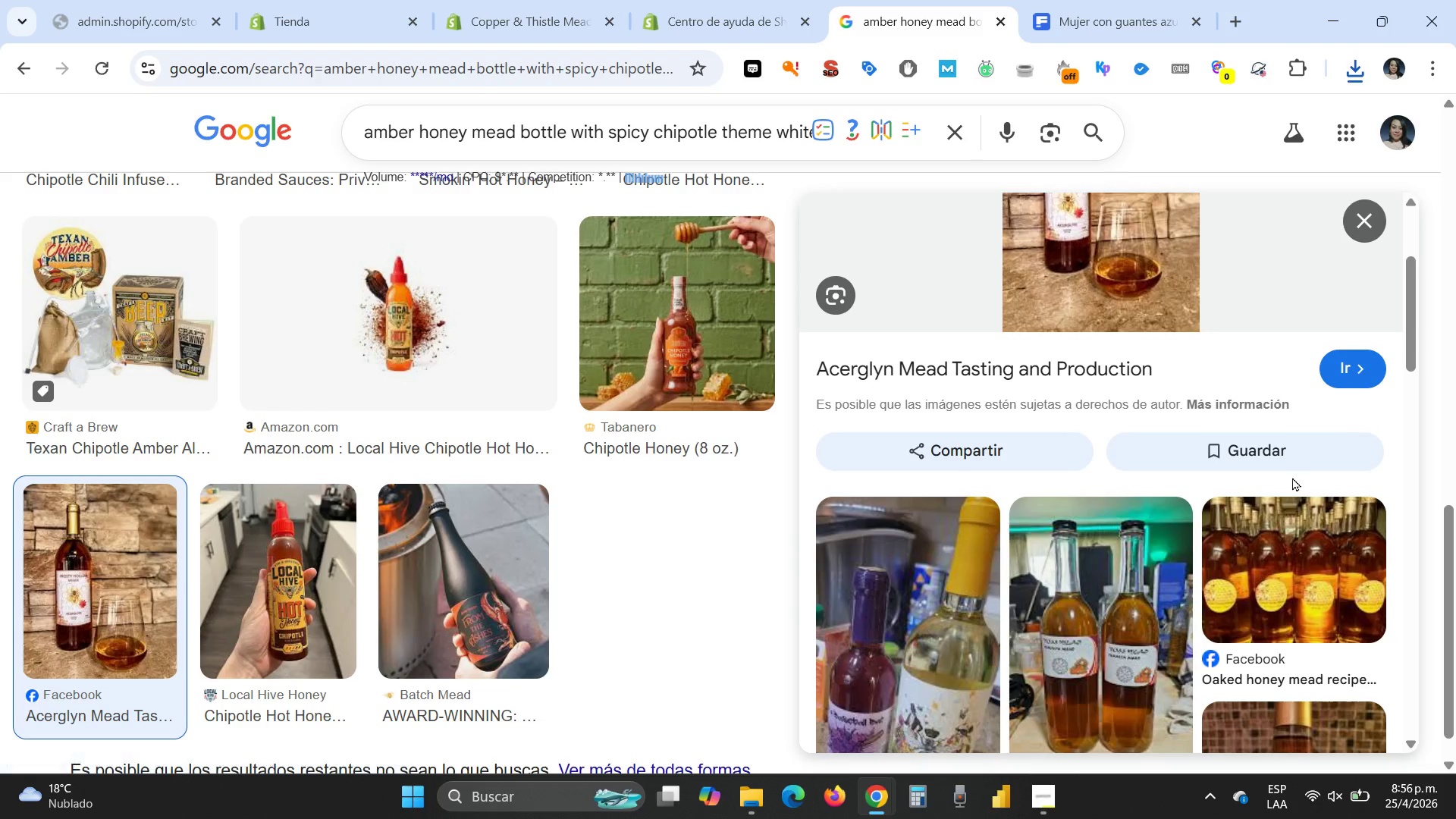 
scroll: coordinate [1292, 477], scroll_direction: up, amount: 2.0
 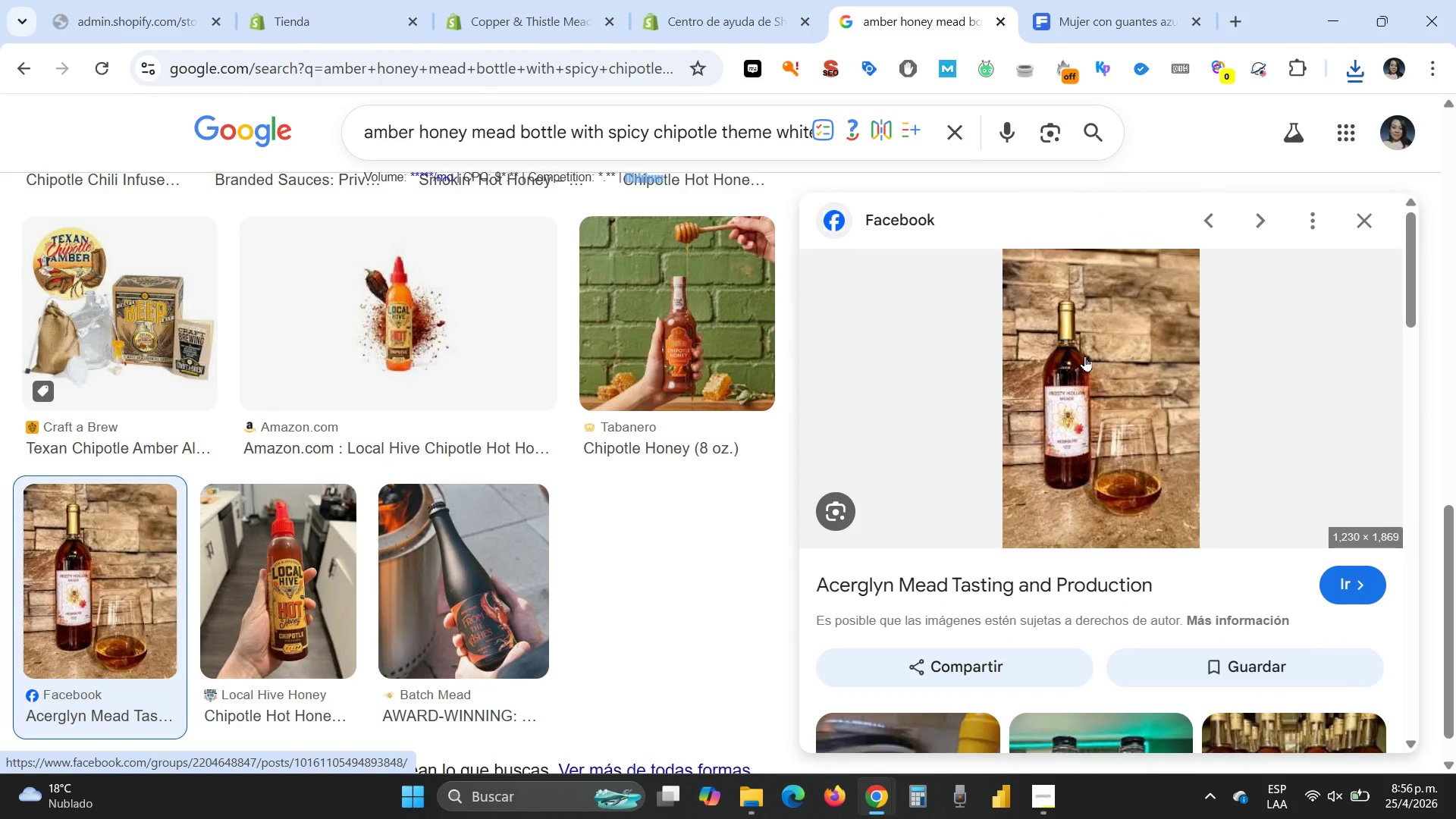 
right_click([1084, 356])
 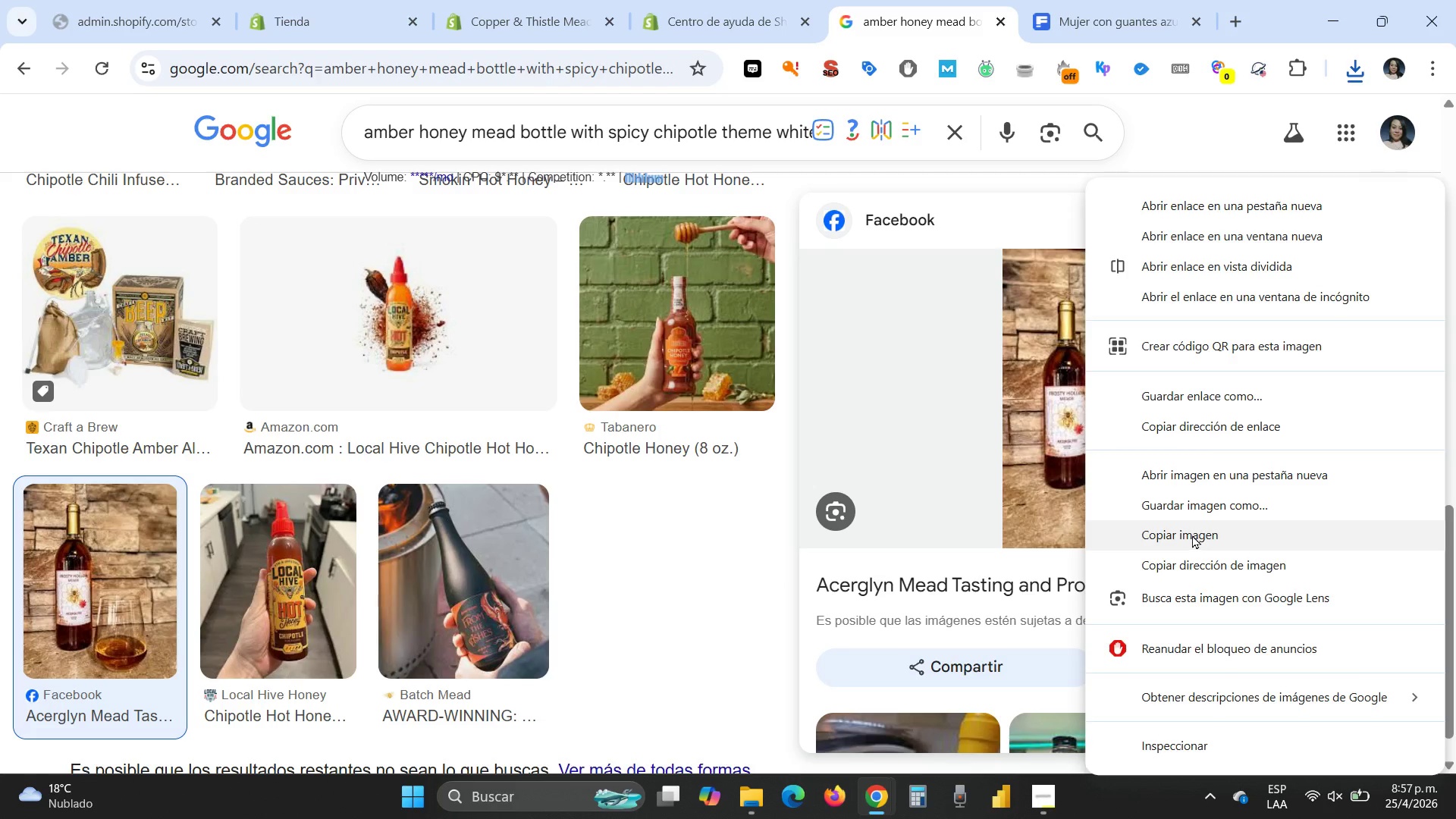 
left_click([1199, 510])
 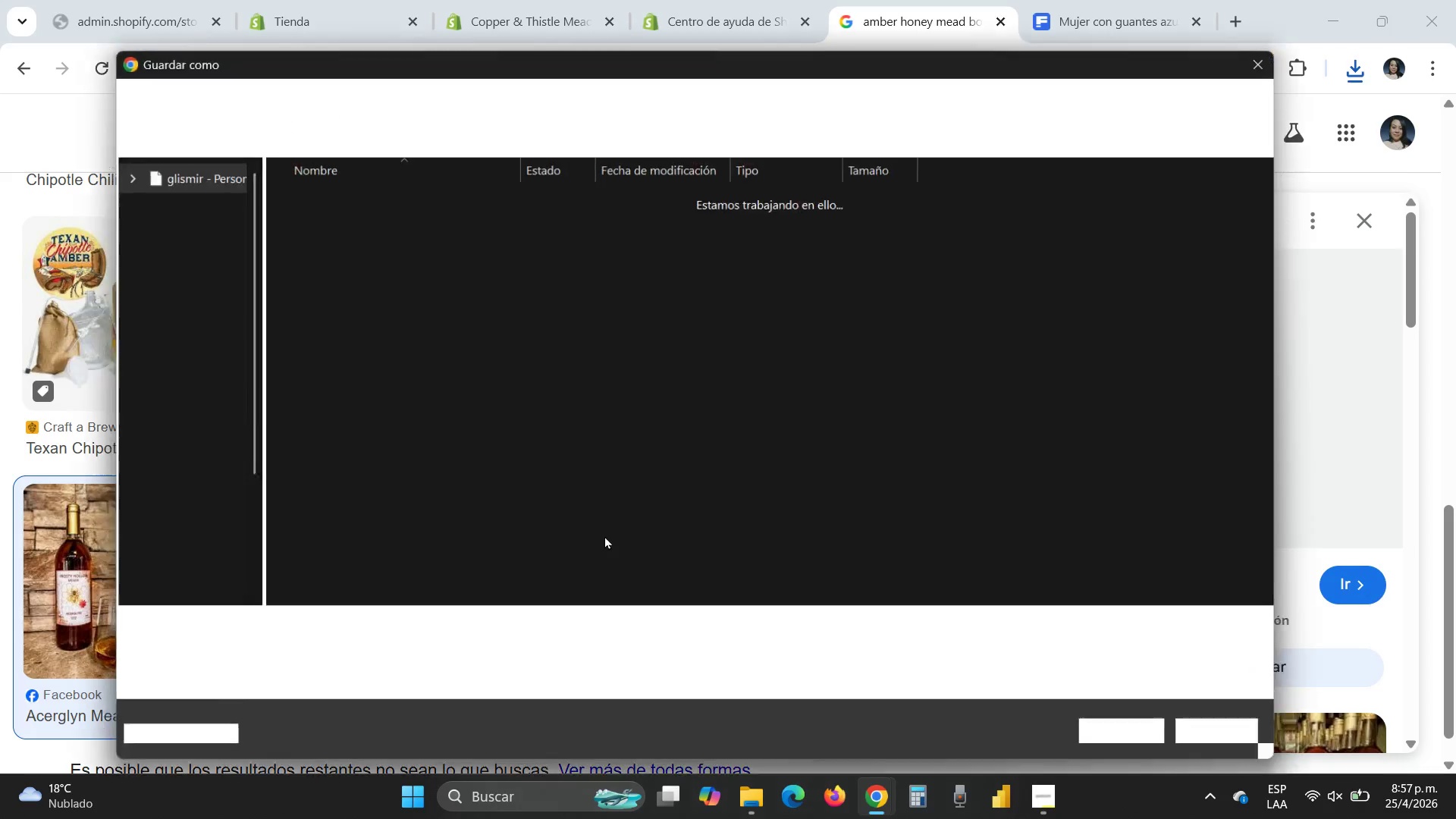 
wait(5.88)
 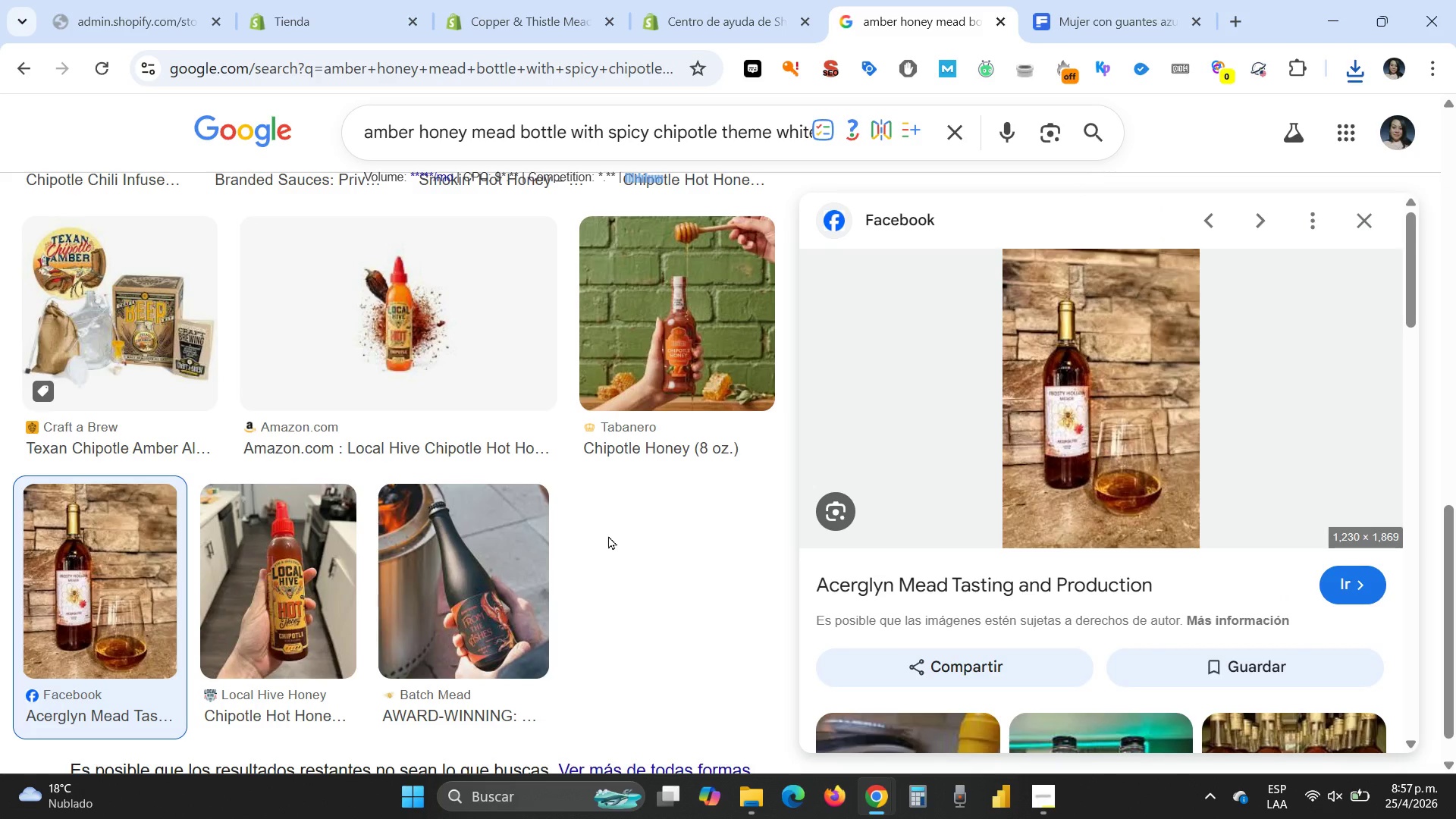 
key(Control+V)
 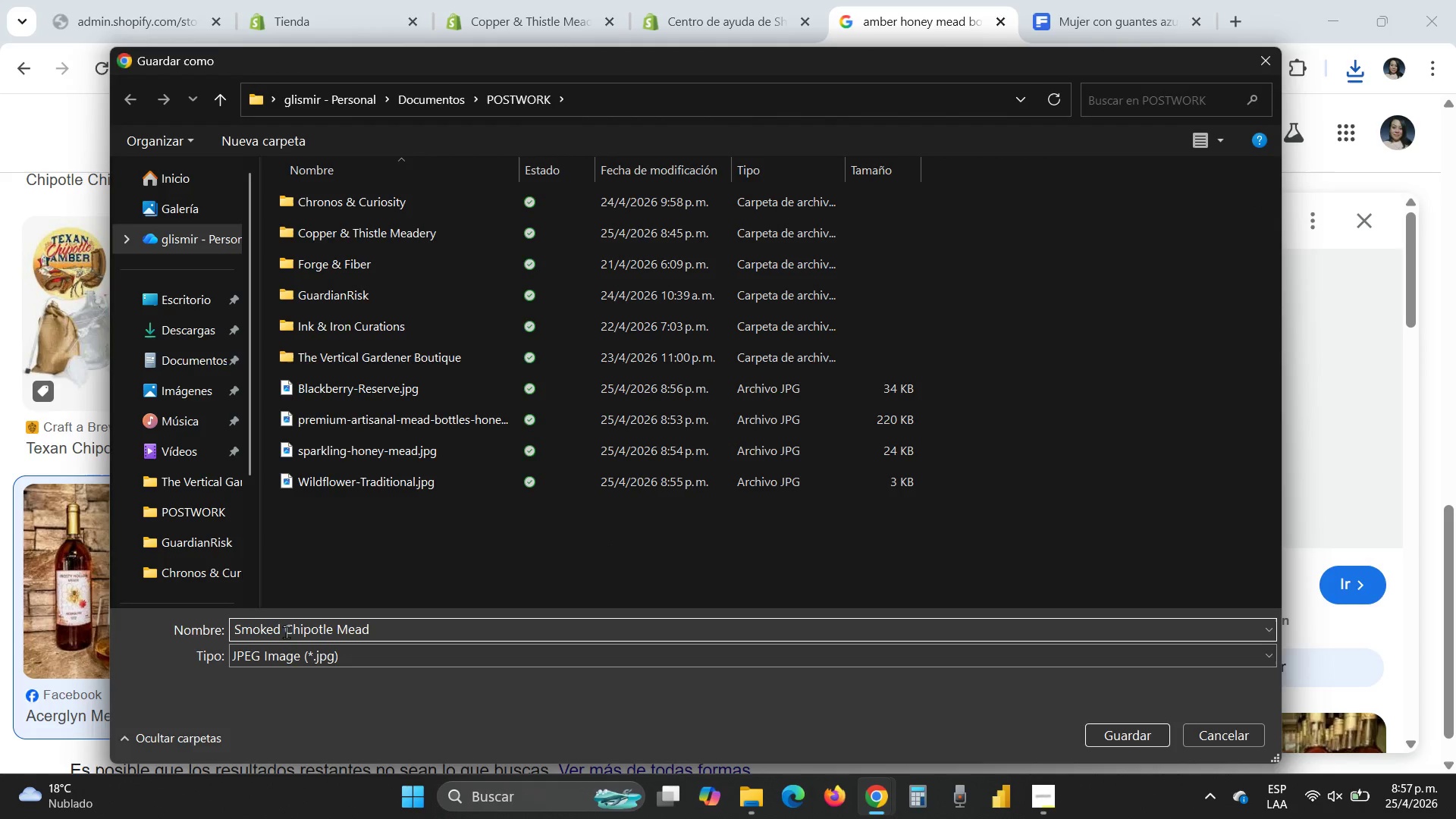 
left_click([281, 631])
 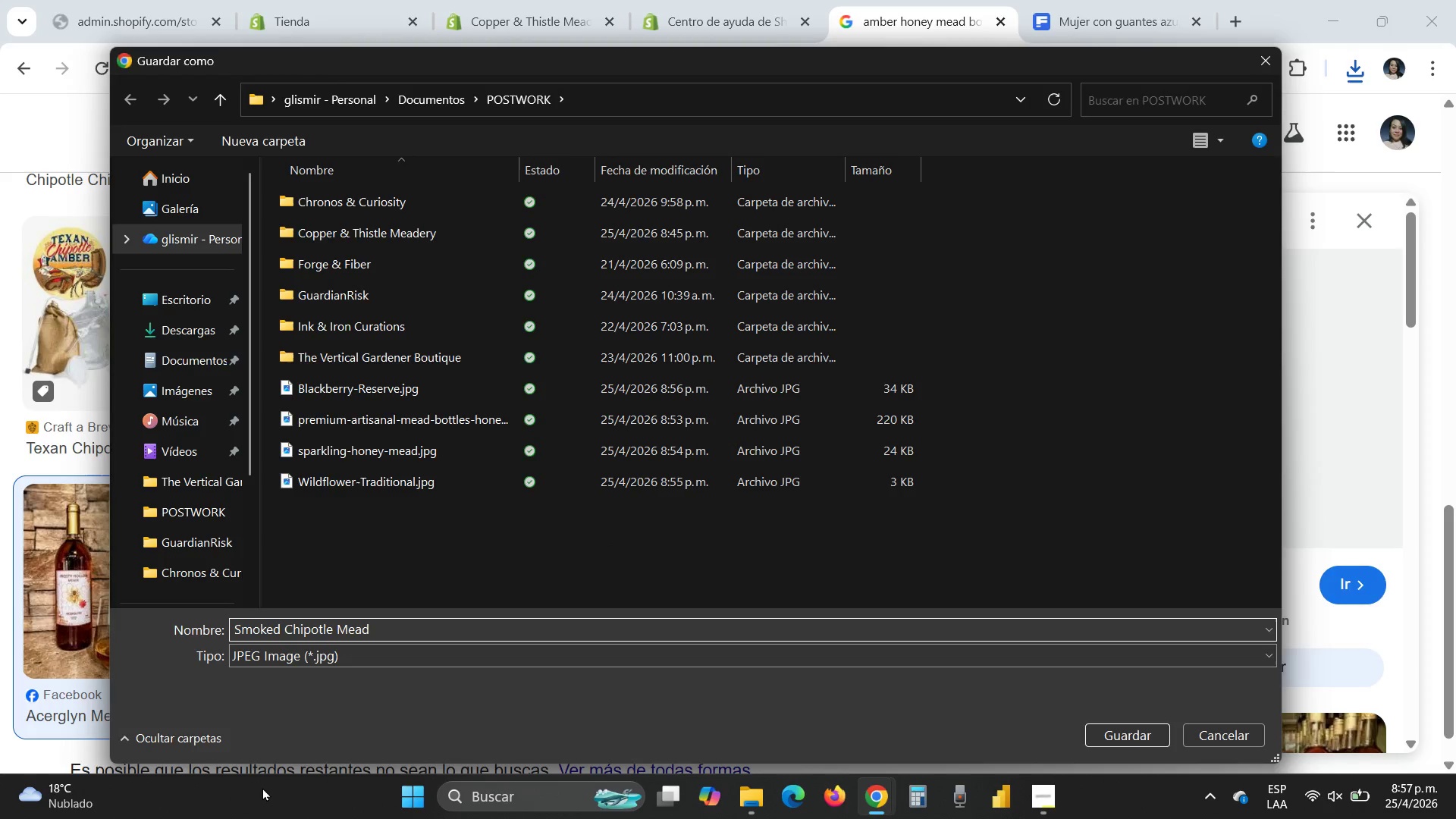 
key(Minus)
 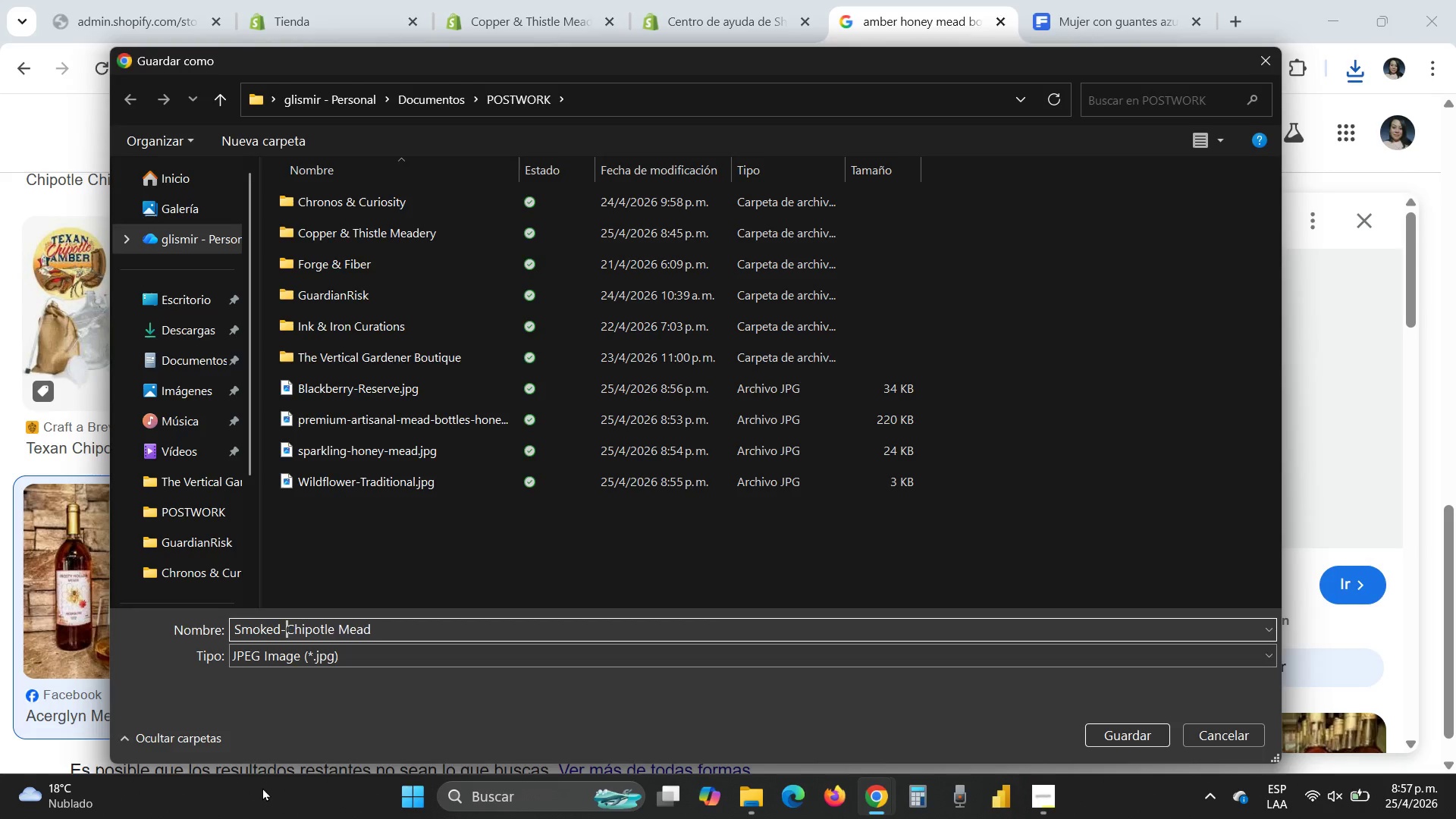 
key(Delete)
 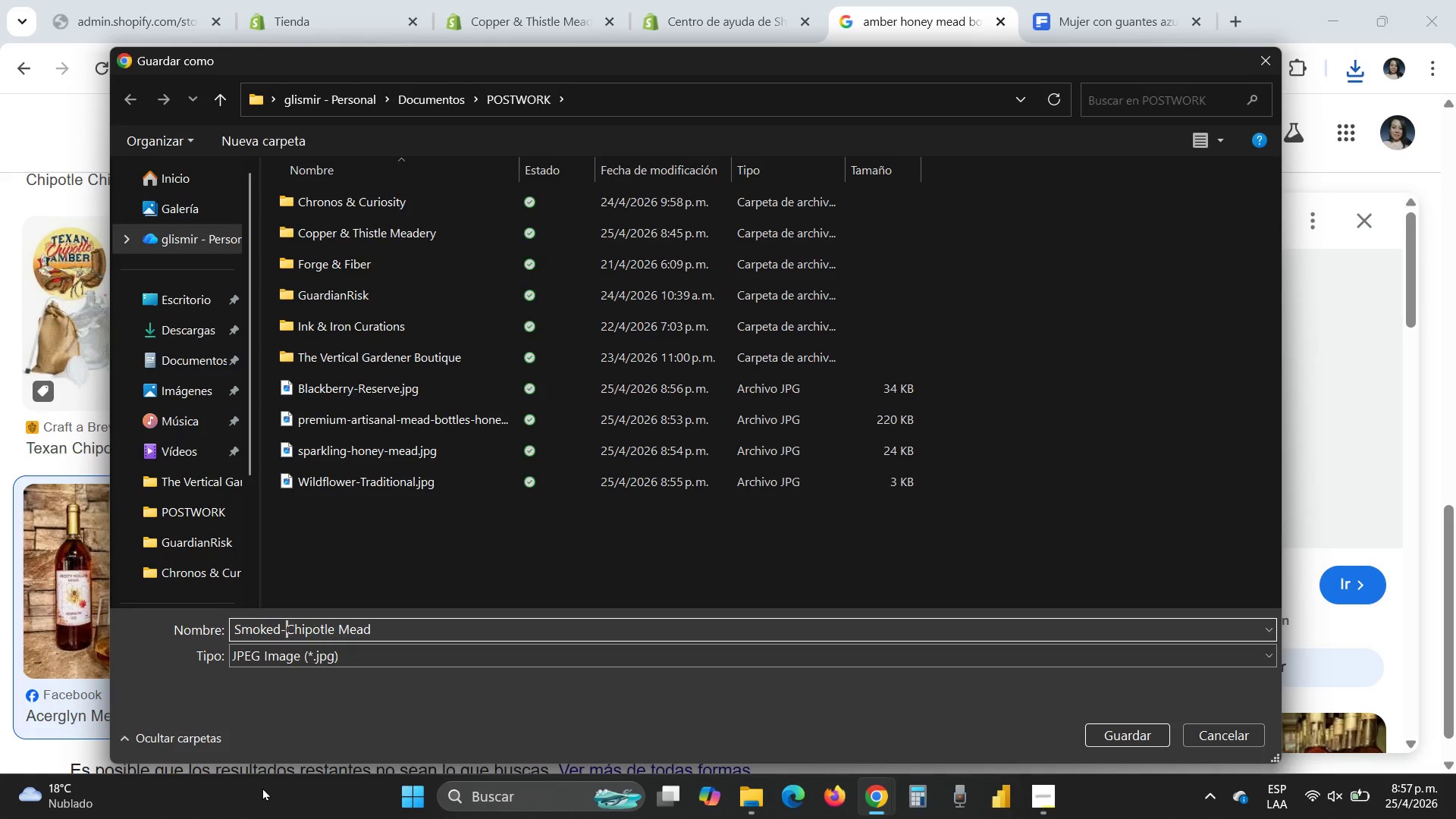 
key(ArrowRight)
 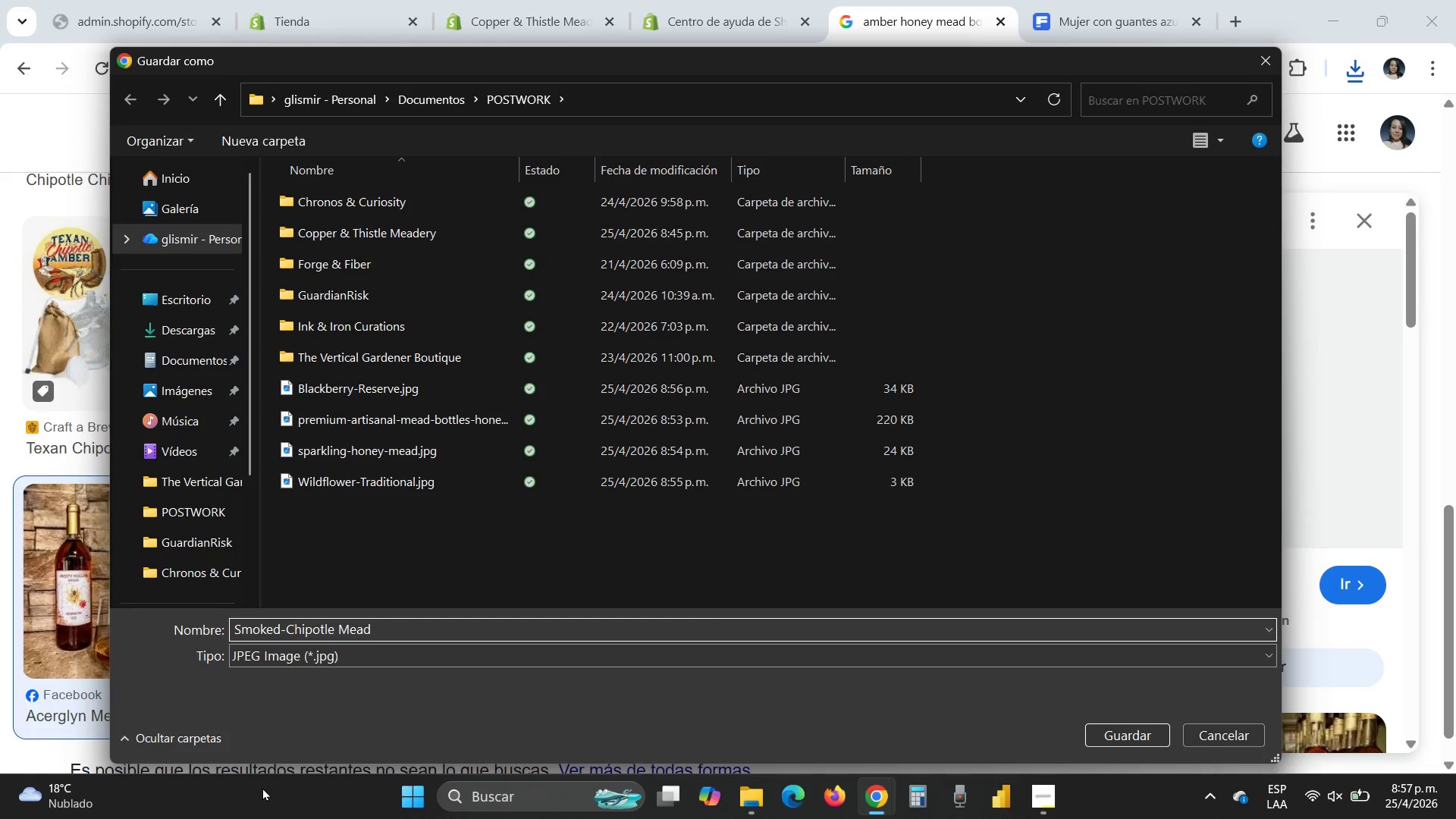 
key(ArrowRight)
 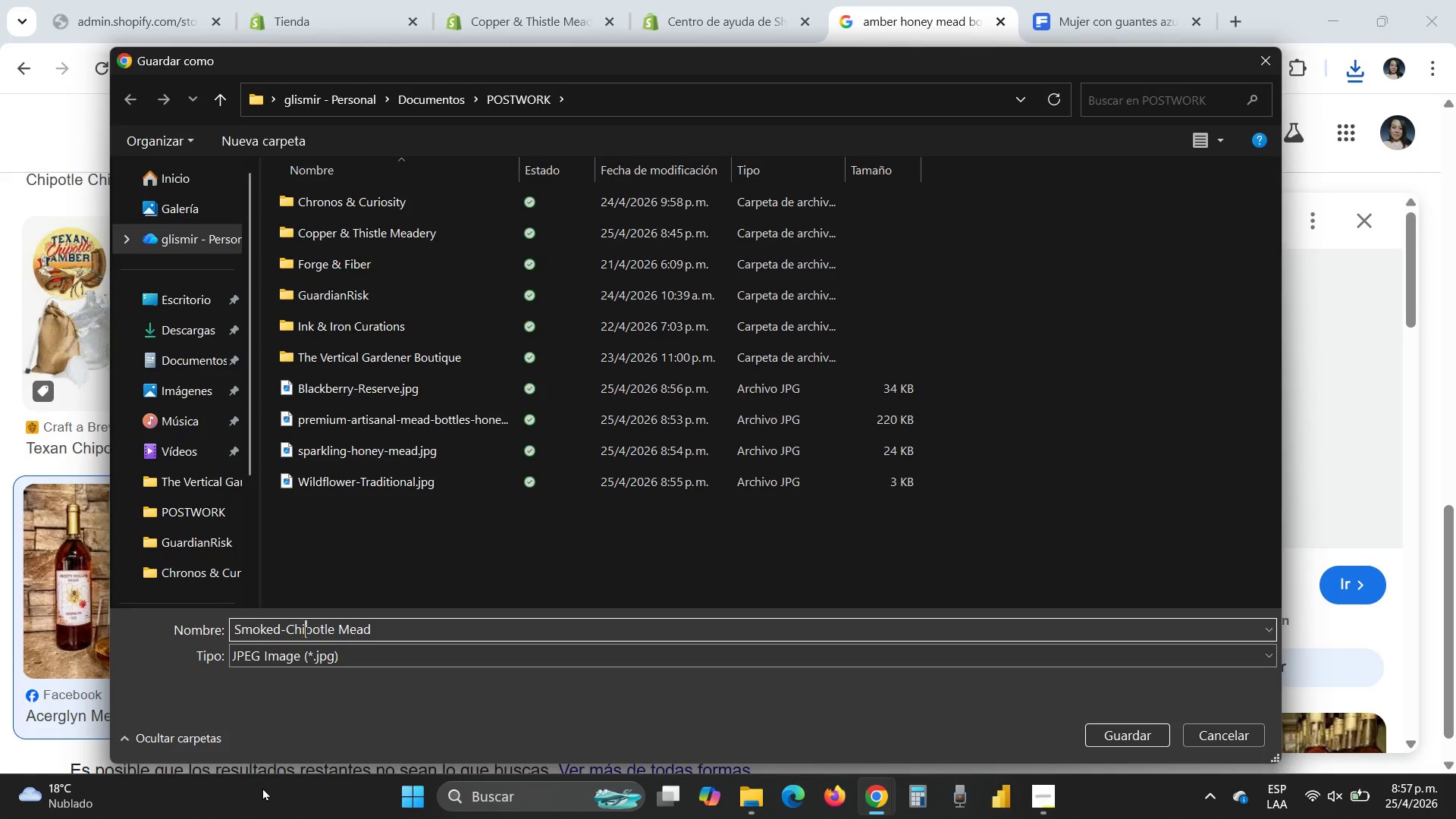 
key(ArrowRight)
 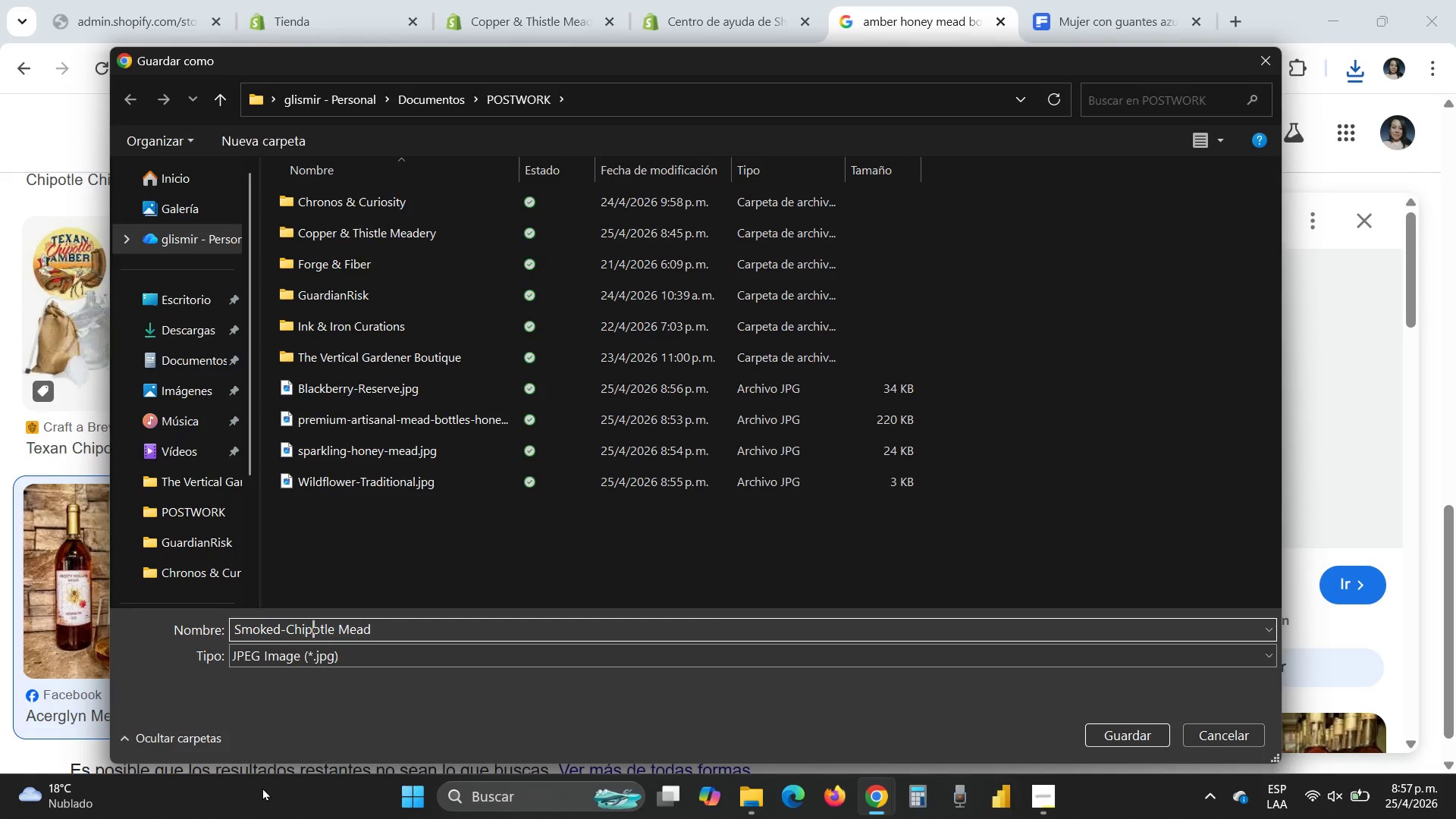 
key(ArrowRight)
 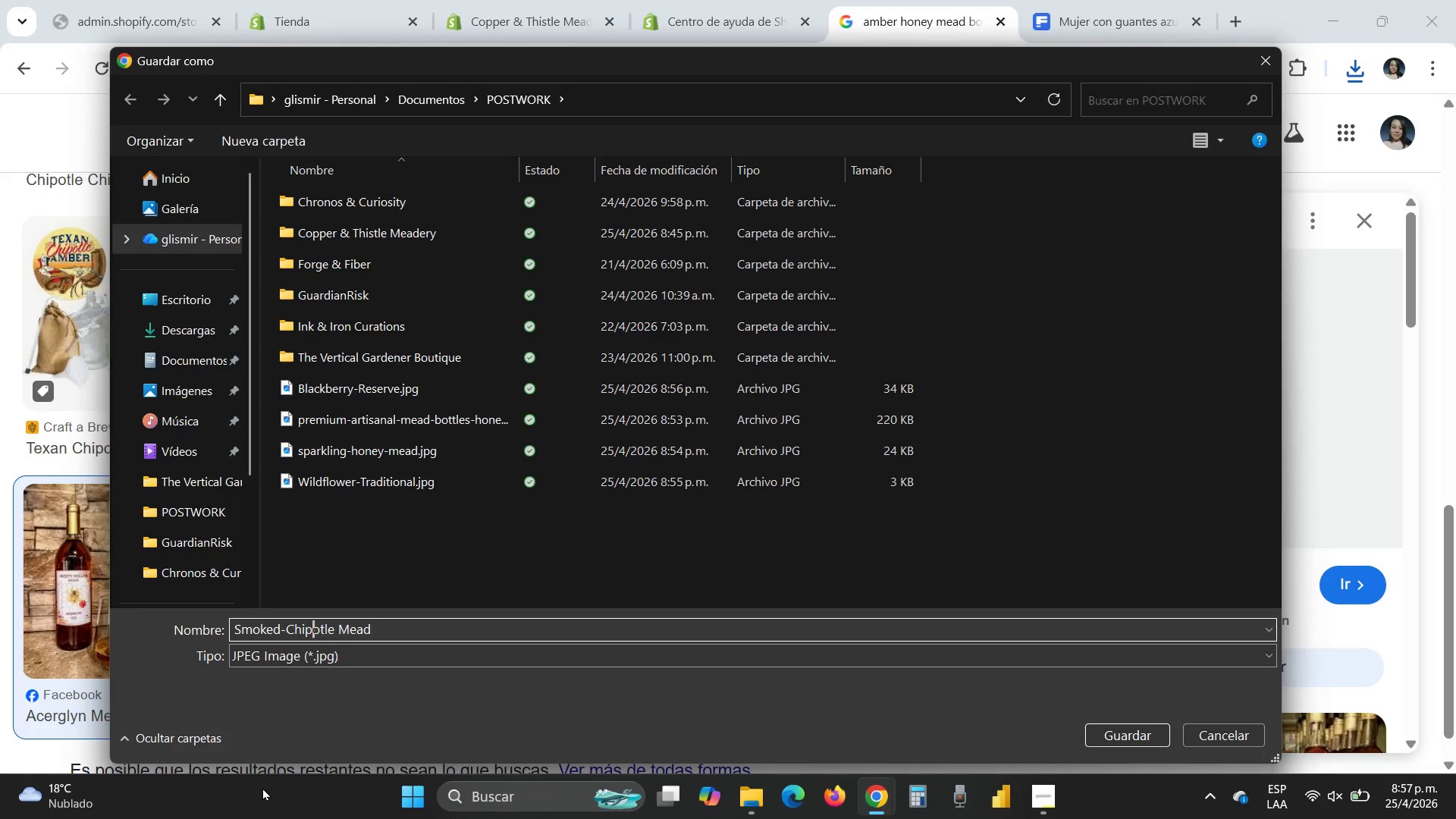 
key(ArrowRight)
 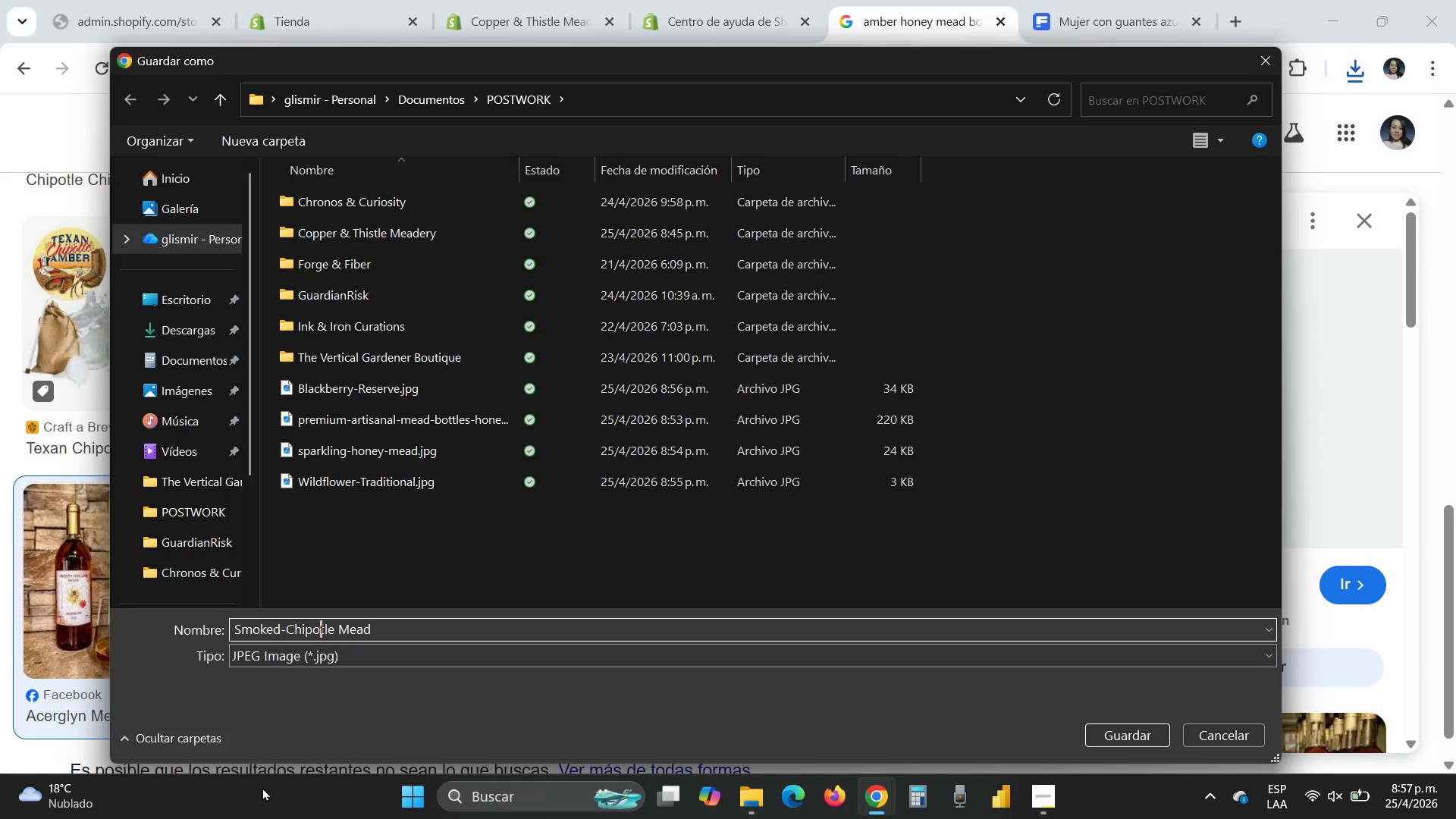 
key(ArrowRight)
 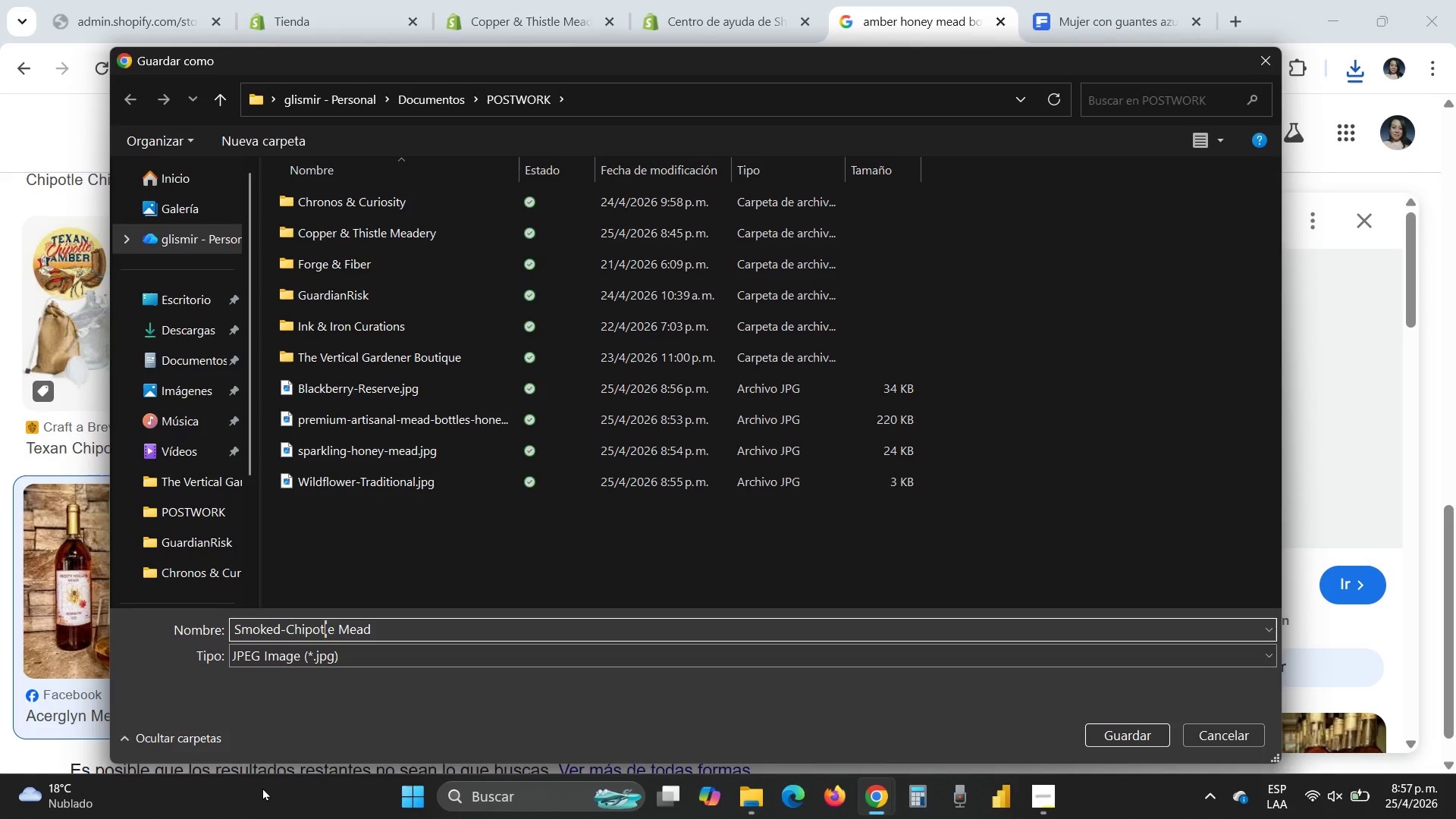 
key(ArrowRight)
 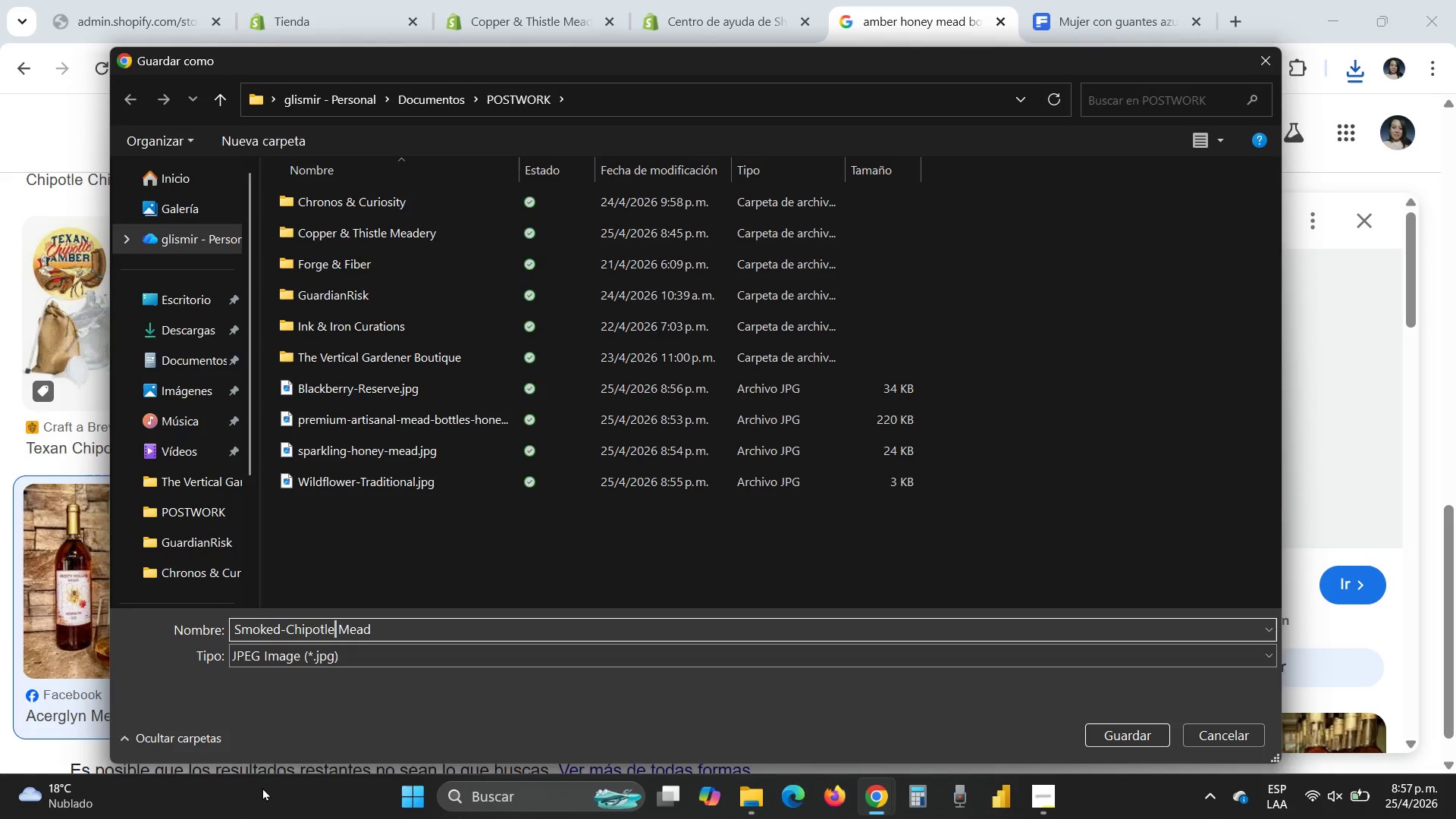 
key(ArrowRight)
 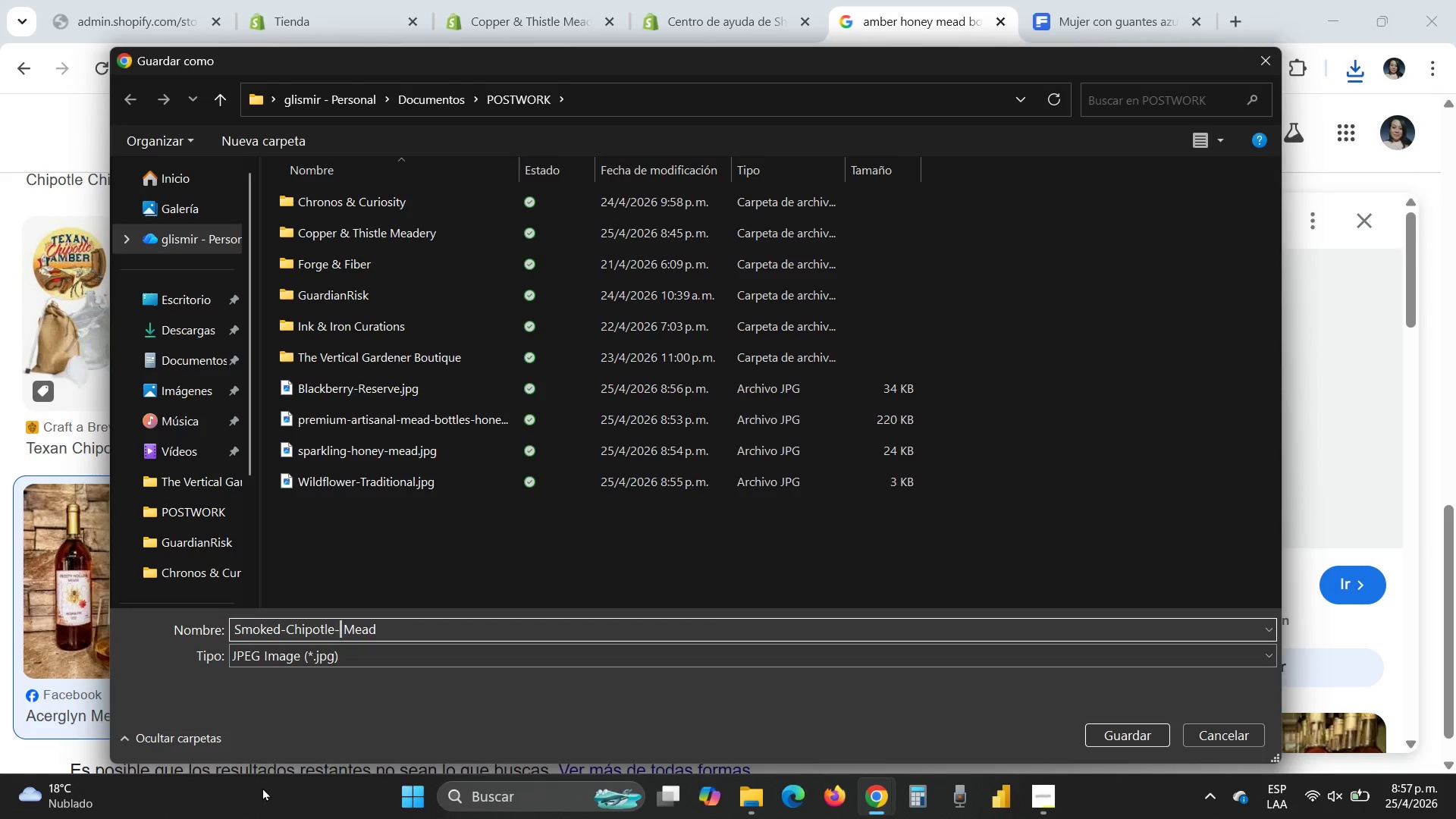 
key(Minus)
 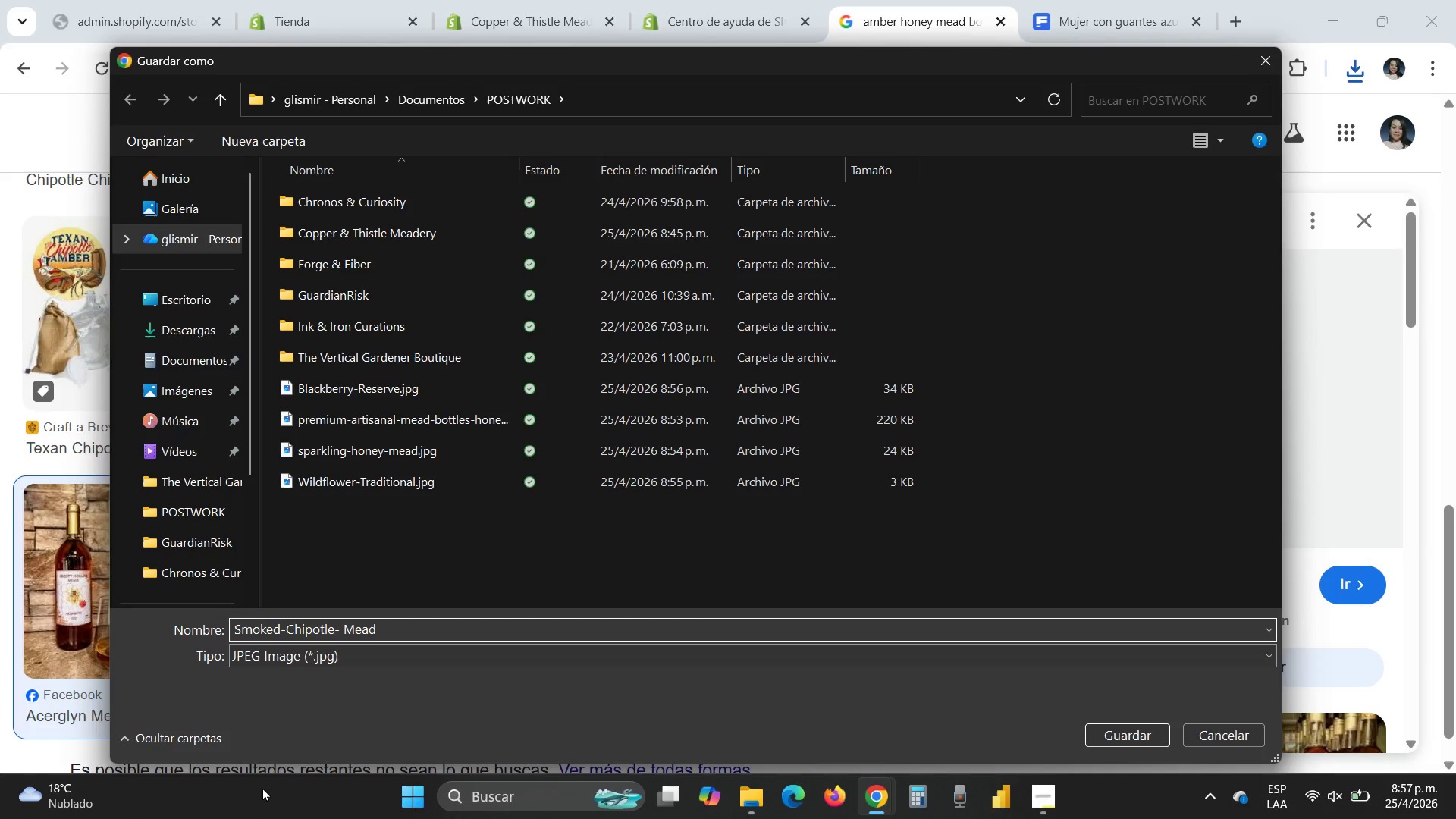 
key(Delete)
 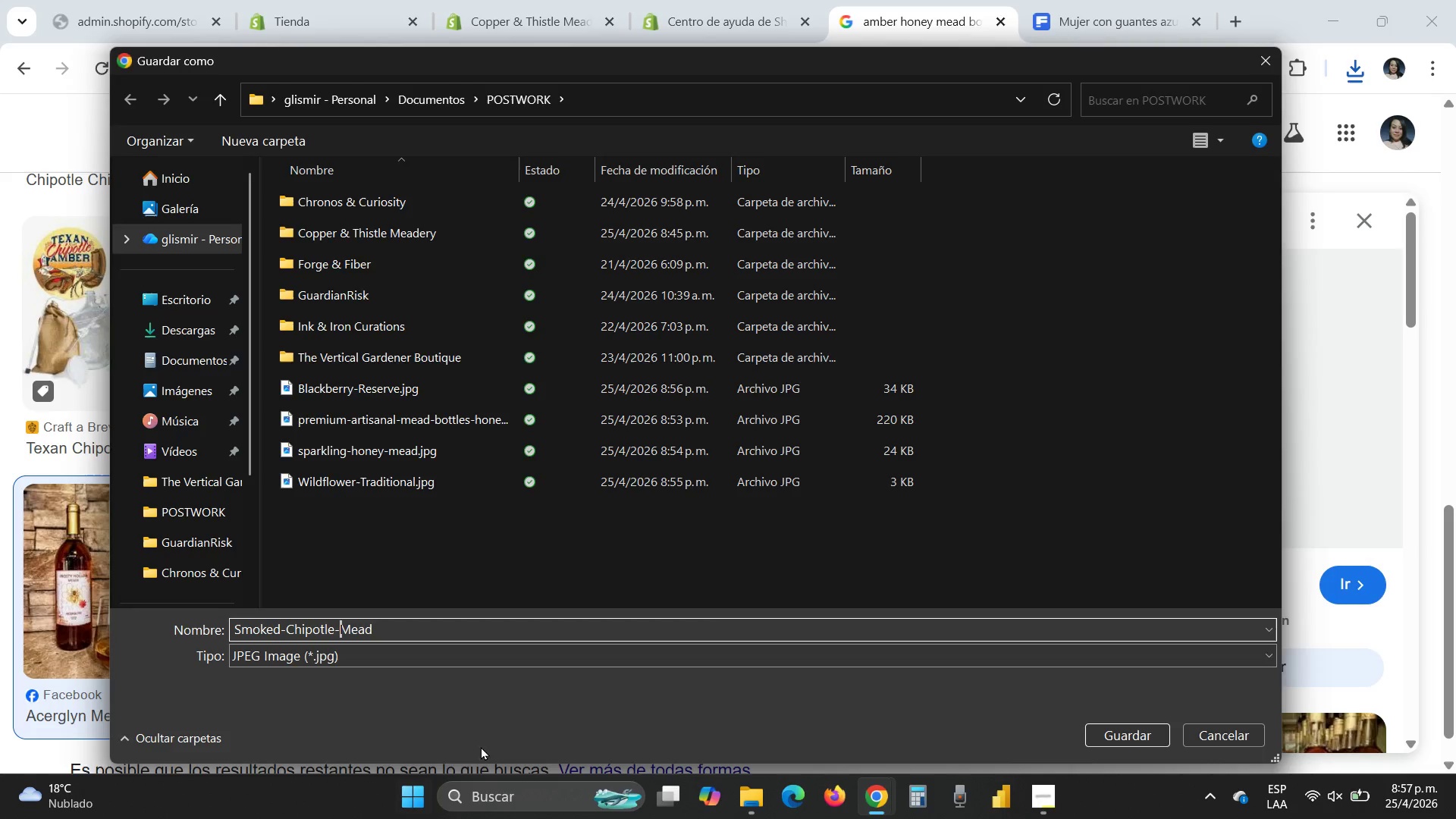 
key(Enter)
 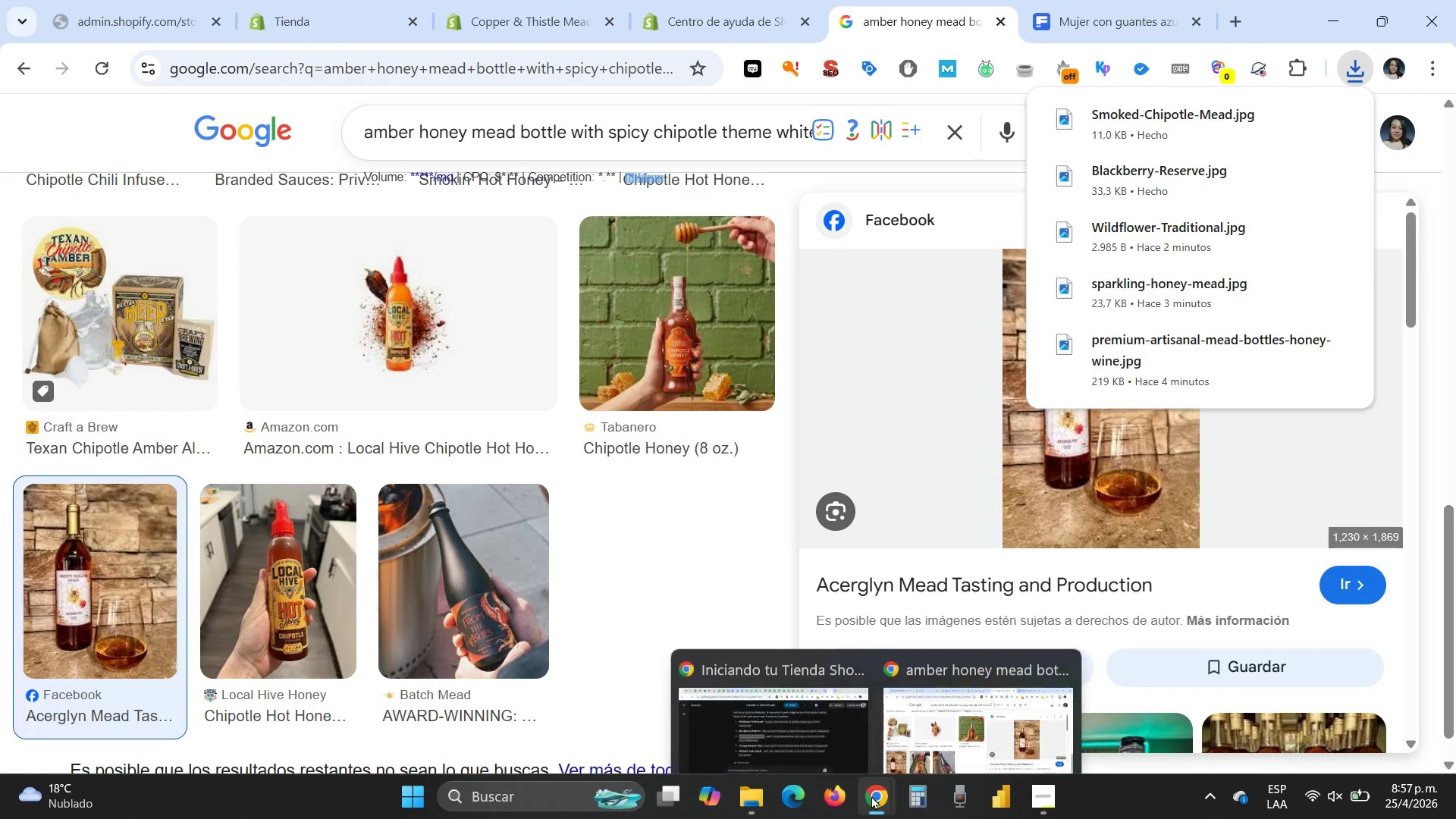 
left_click([811, 704])
 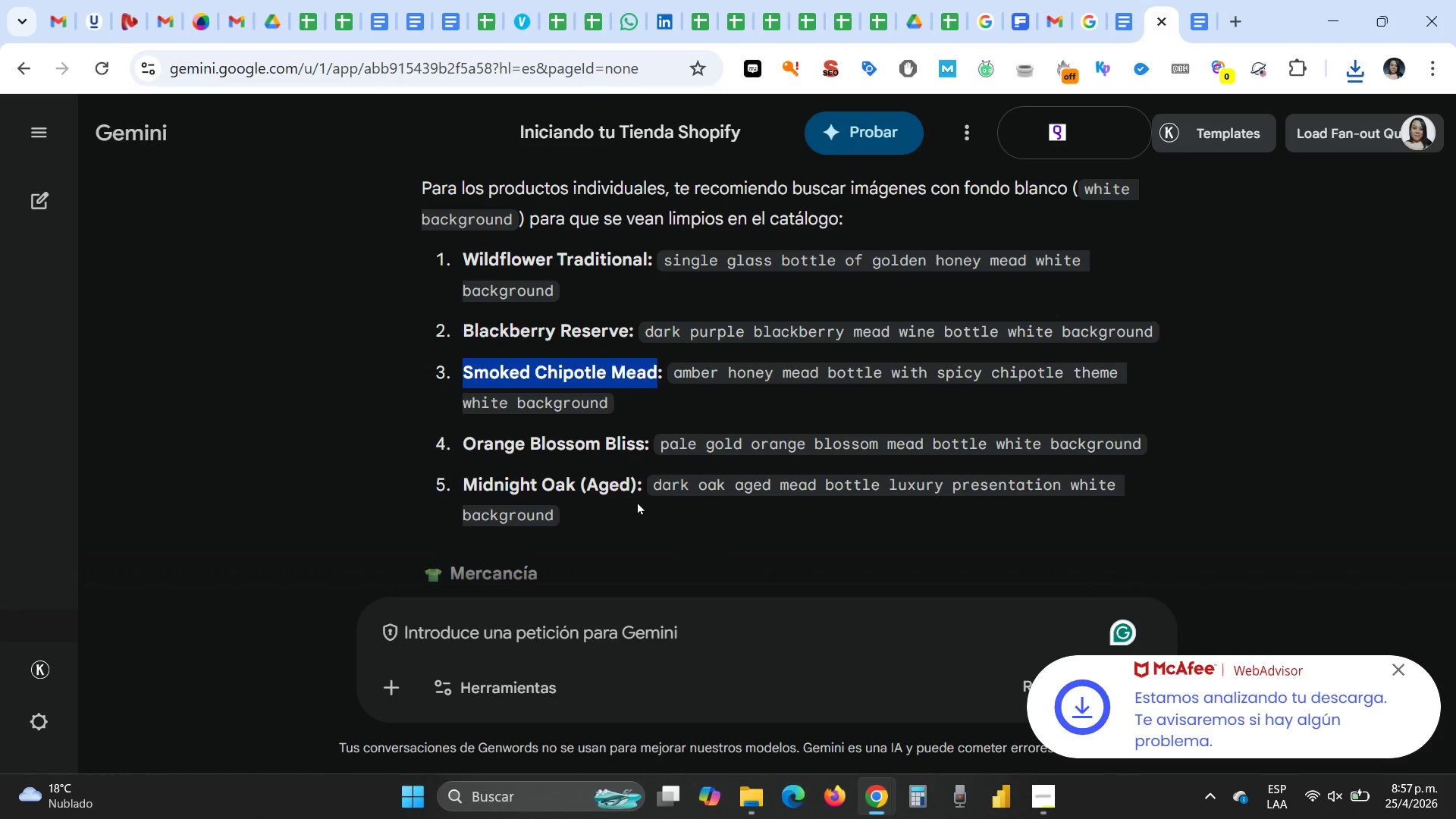 
scroll: coordinate [637, 501], scroll_direction: down, amount: 1.0
 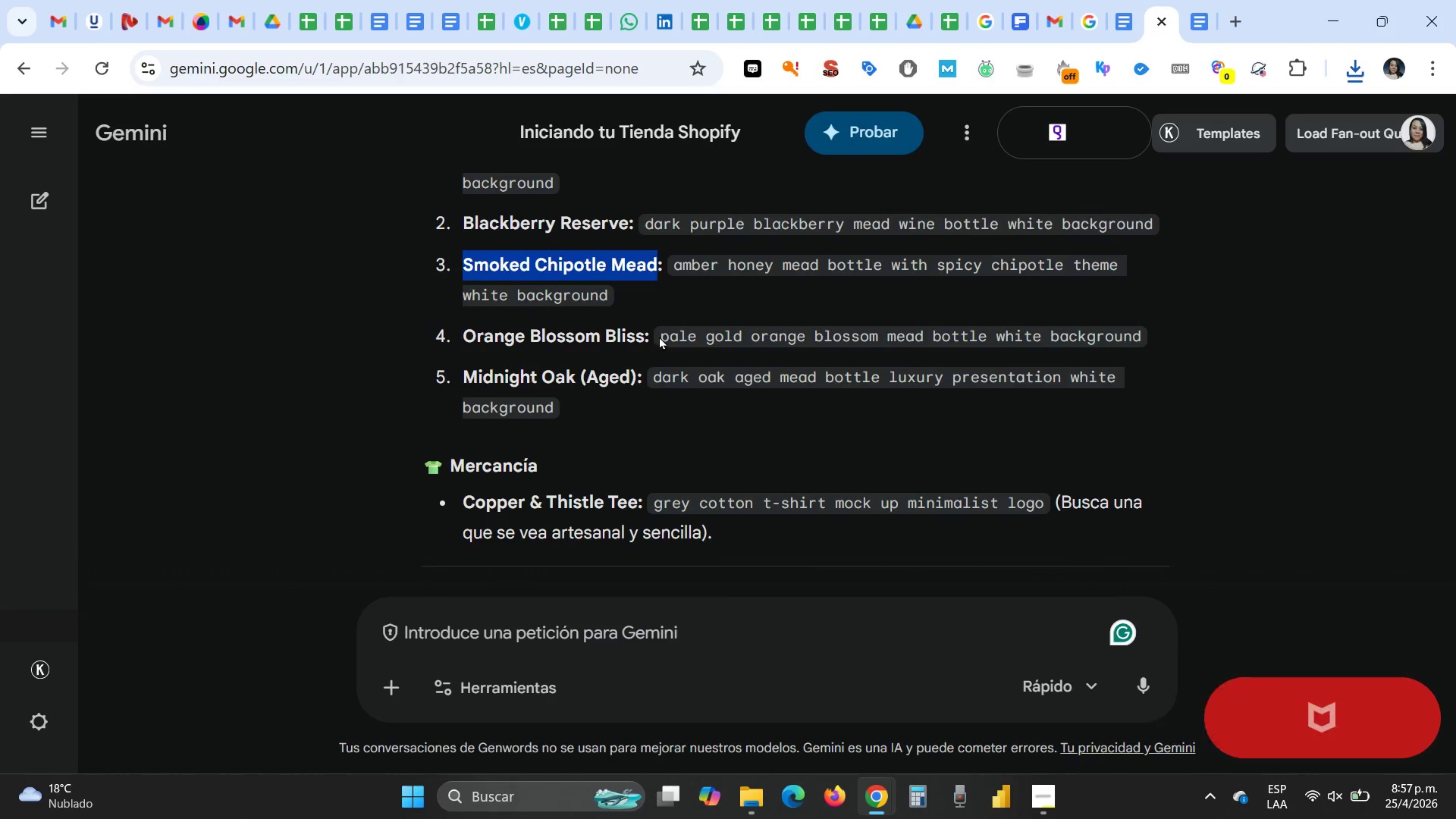 
left_click_drag(start_coordinate=[661, 334], to_coordinate=[956, 333])
 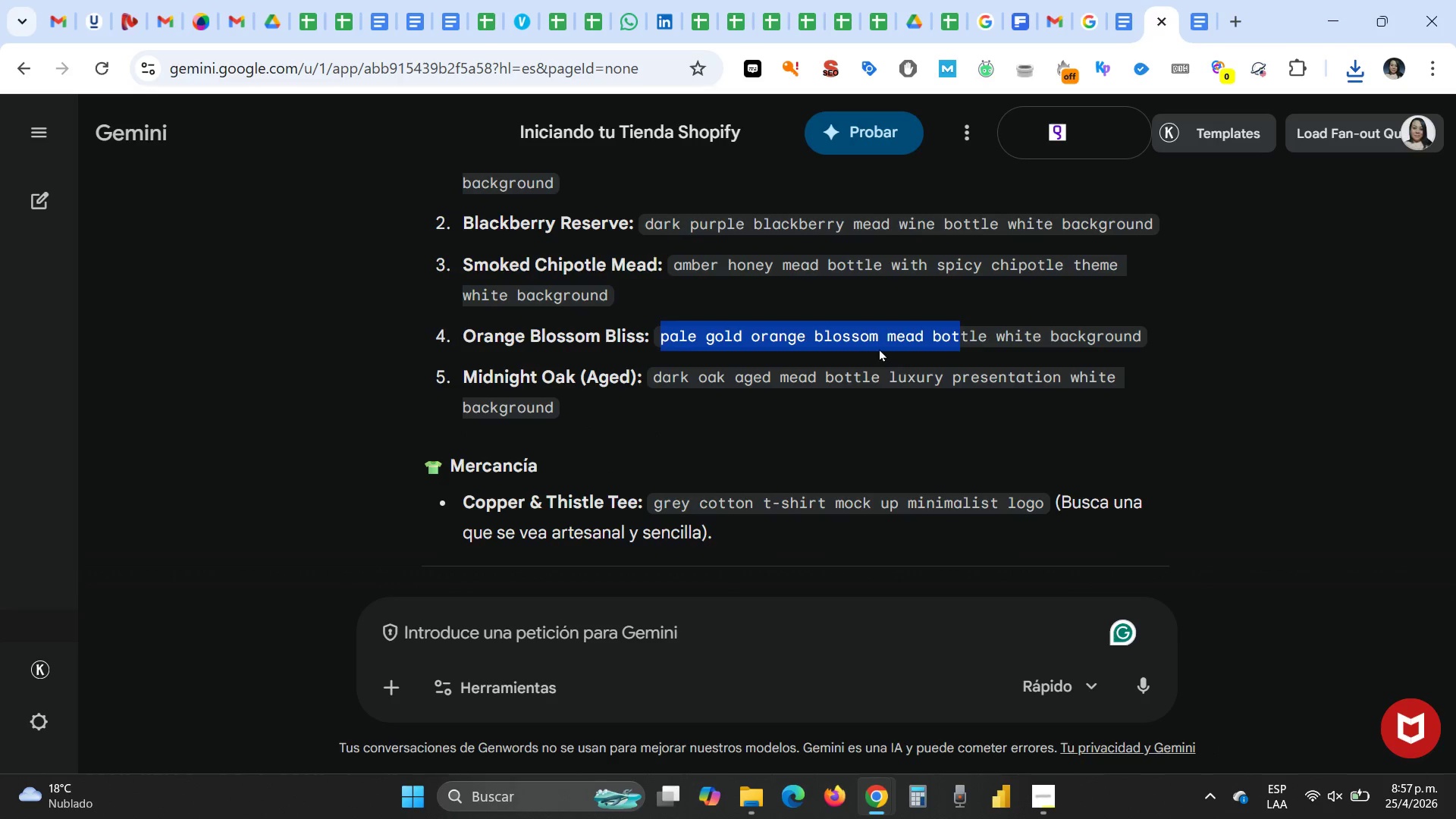 
left_click_drag(start_coordinate=[879, 350], to_coordinate=[882, 353])
 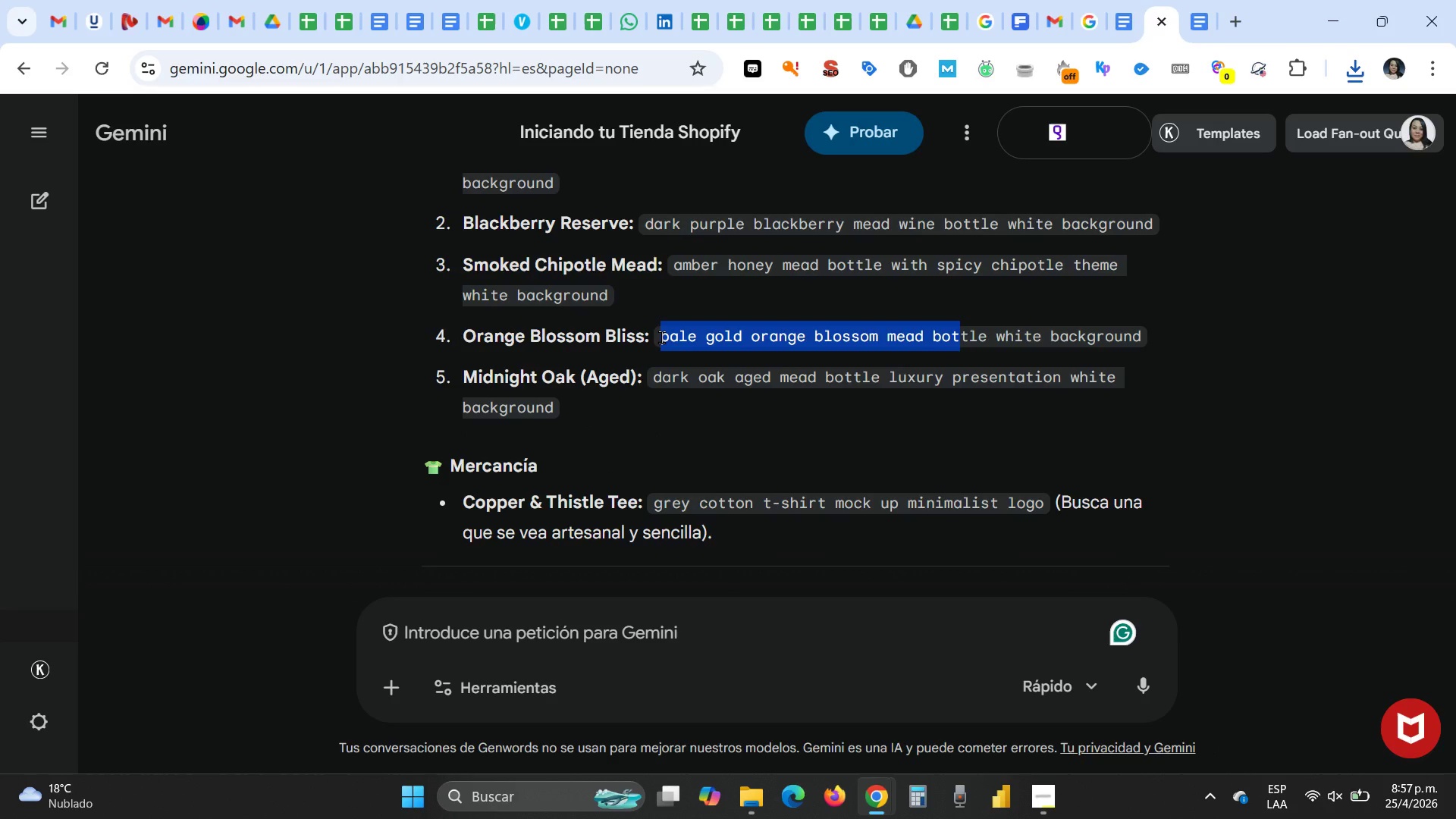 
left_click([661, 337])
 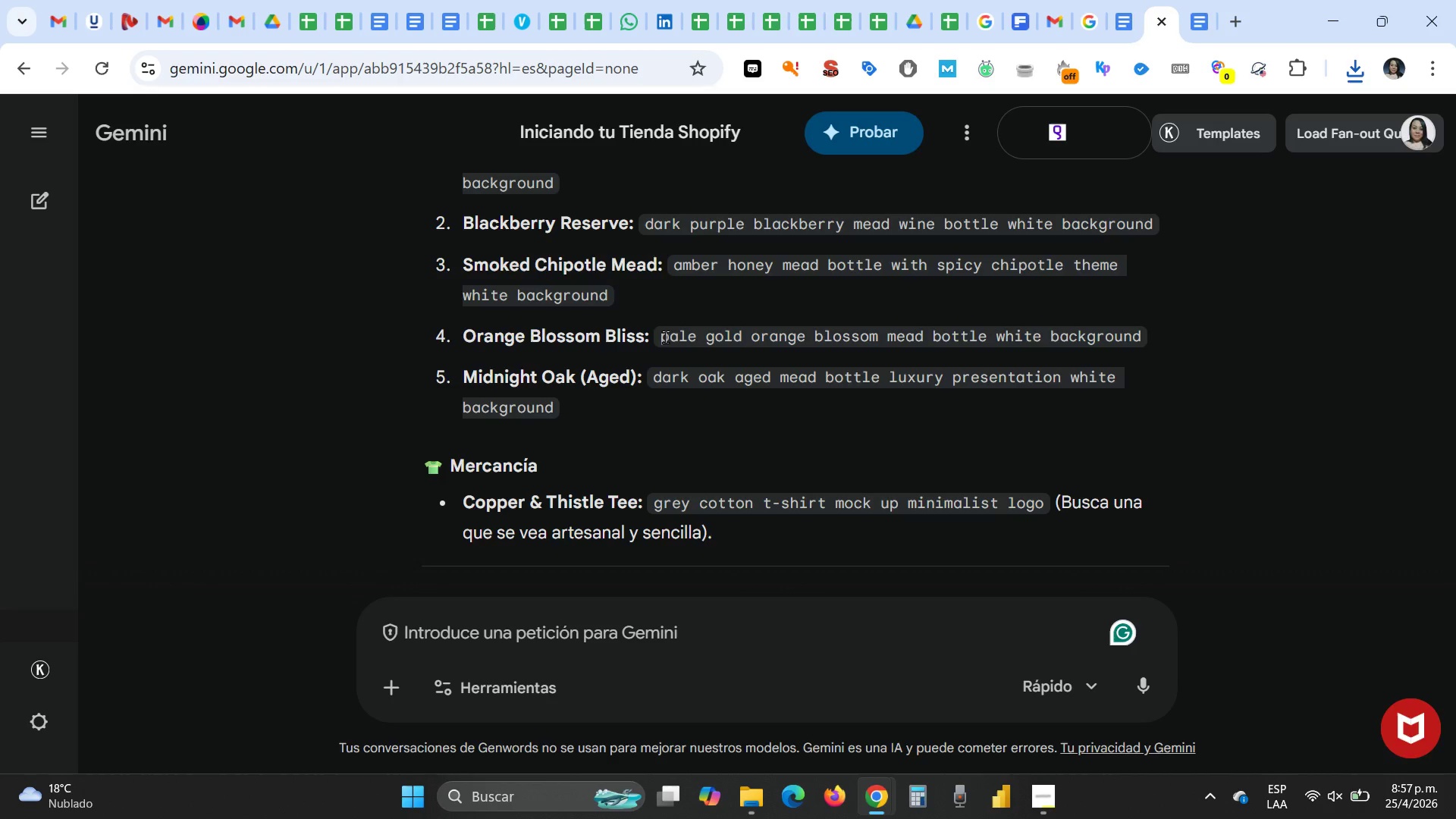 
left_click_drag(start_coordinate=[661, 339], to_coordinate=[1140, 331])
 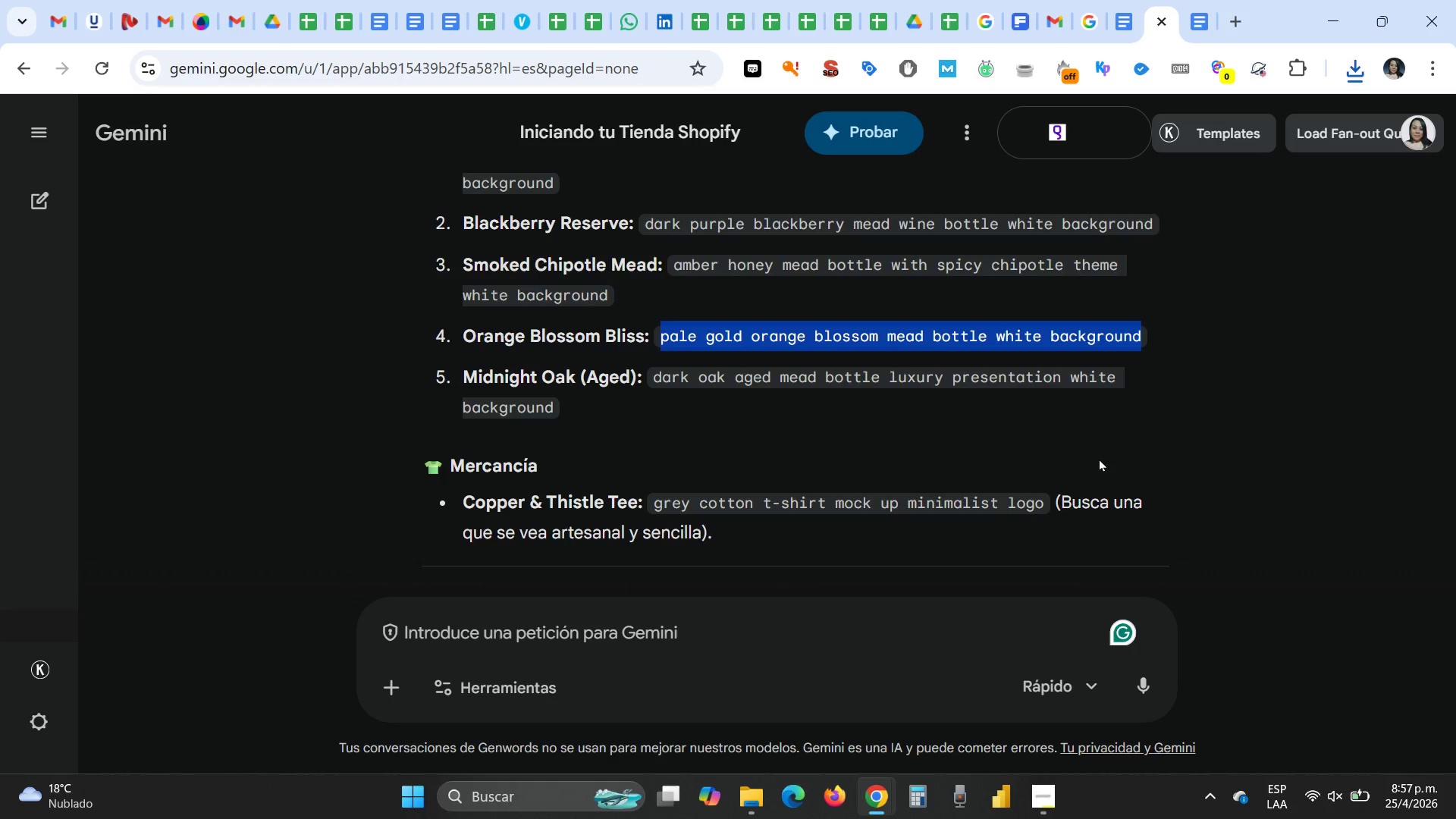 
key(Control+C)
 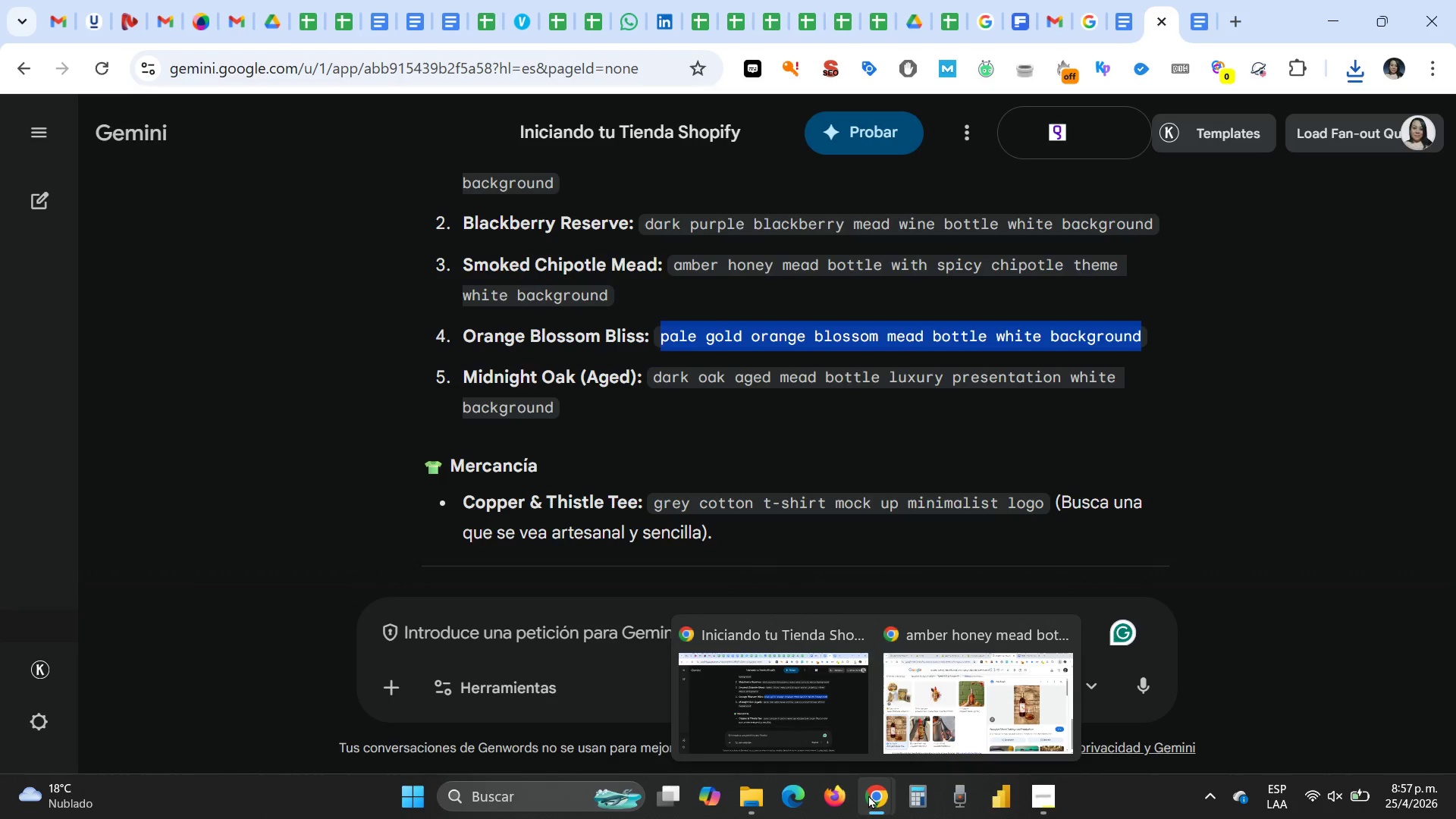 
left_click([937, 690])
 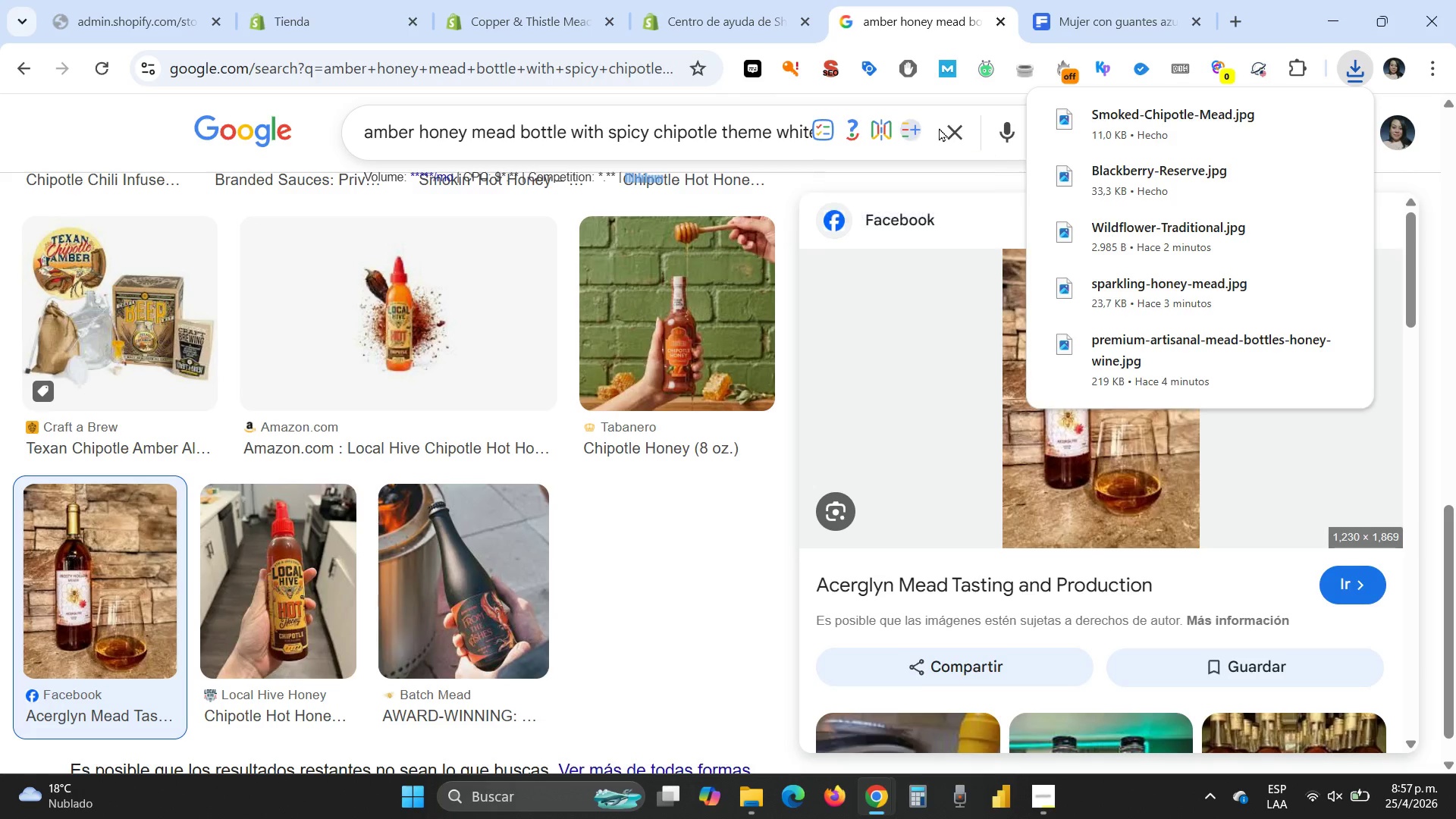 
left_click([957, 127])
 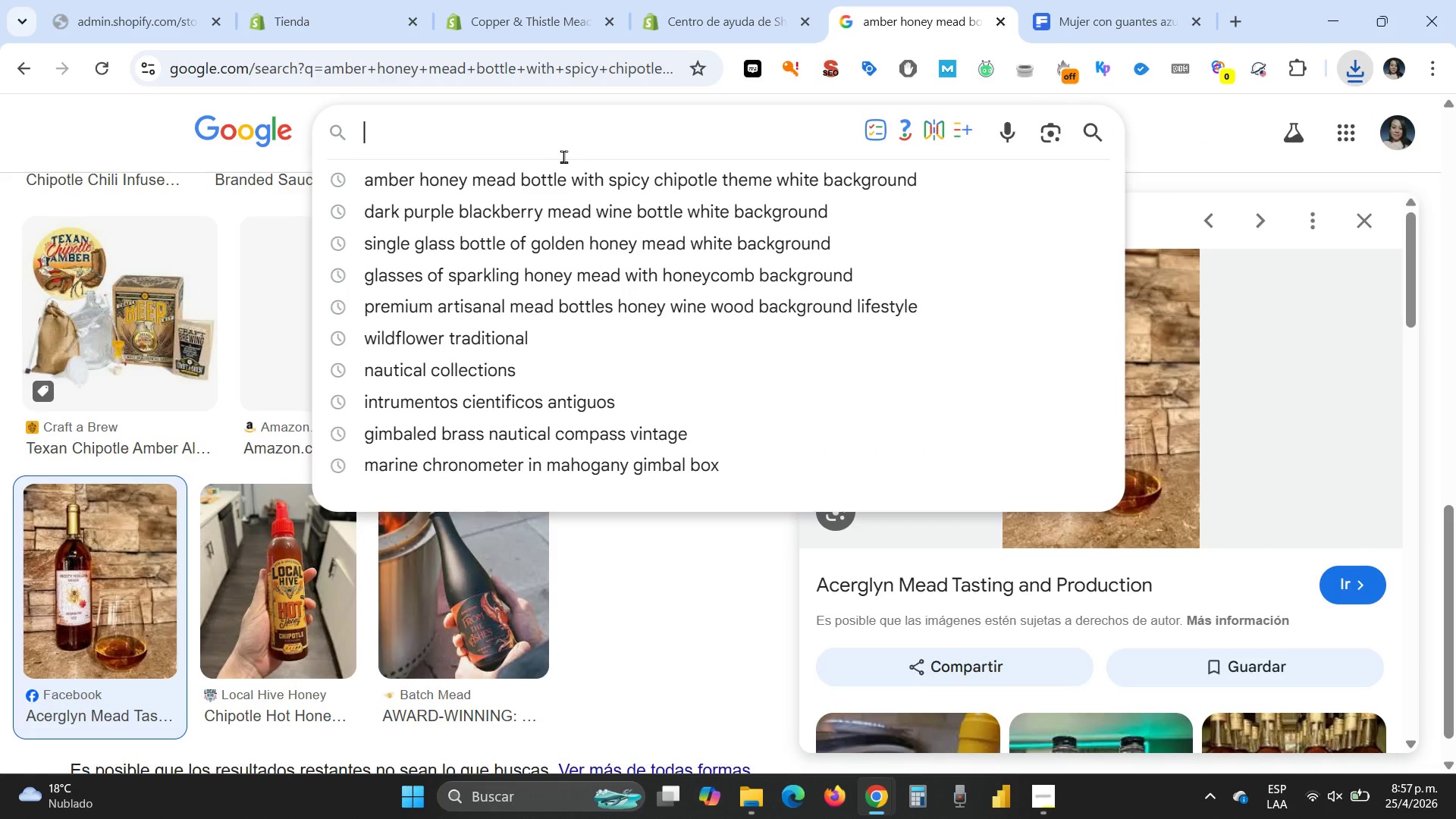 
key(Control+V)
 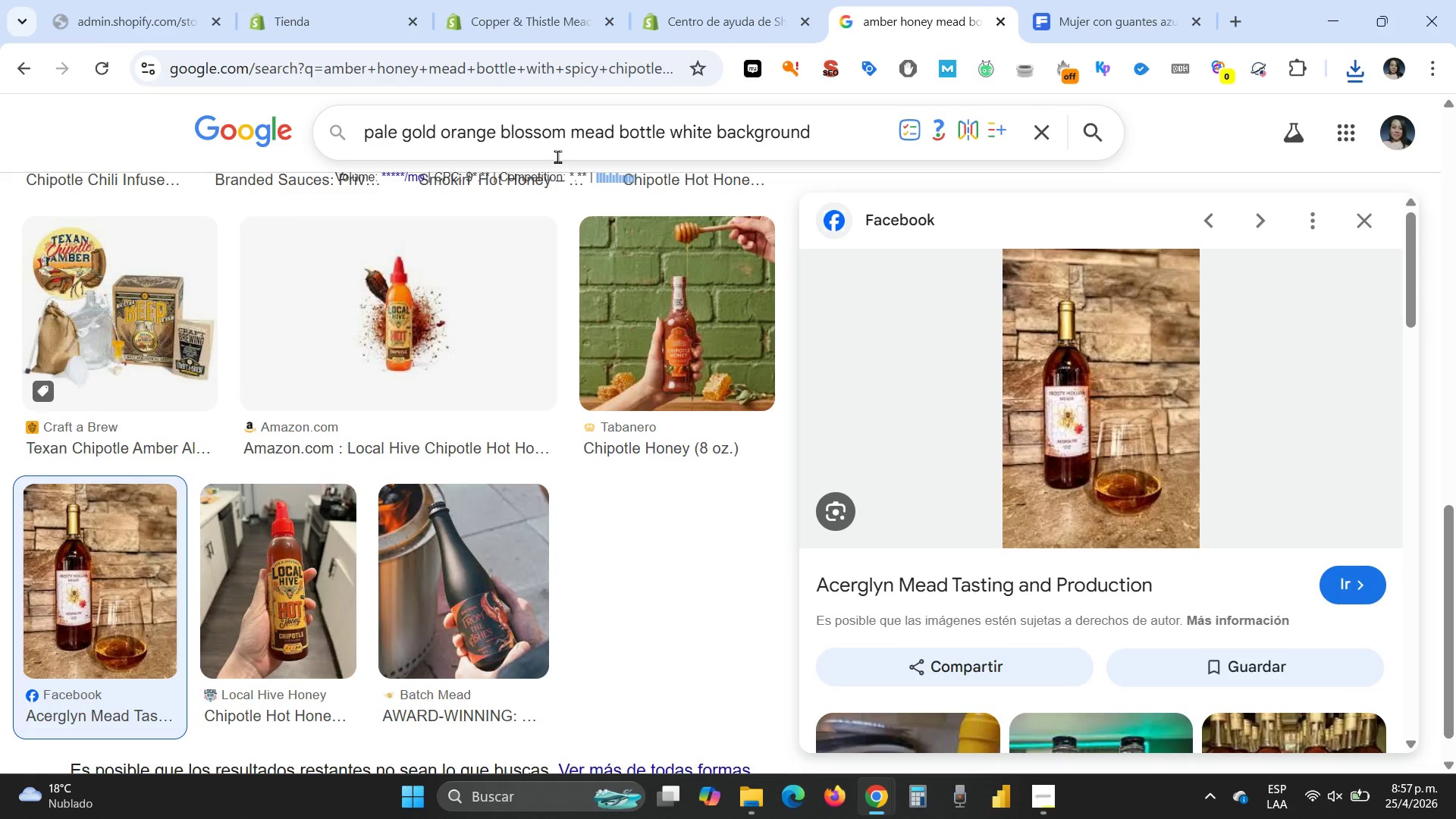 
key(Enter)
 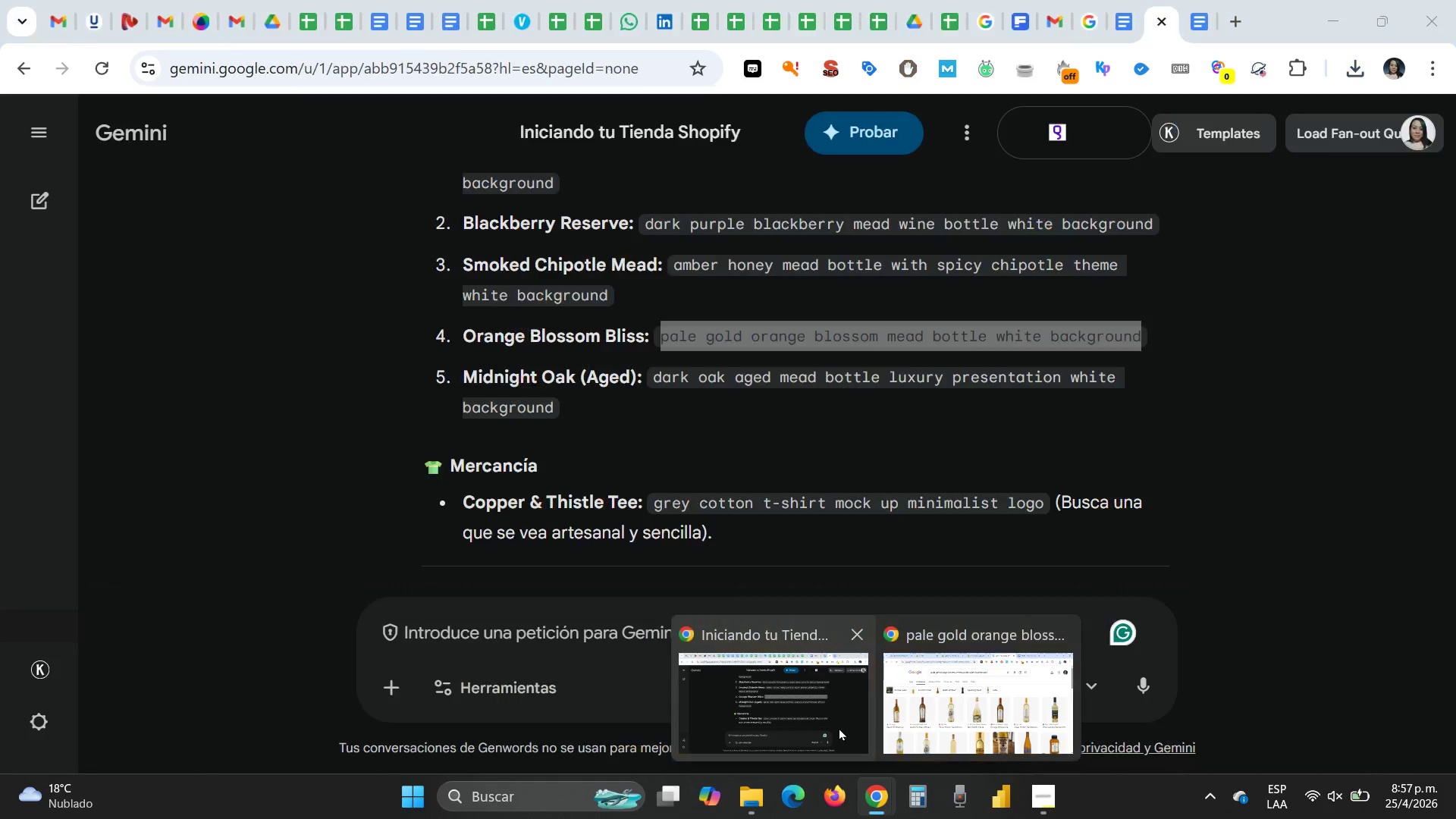 
left_click([837, 728])
 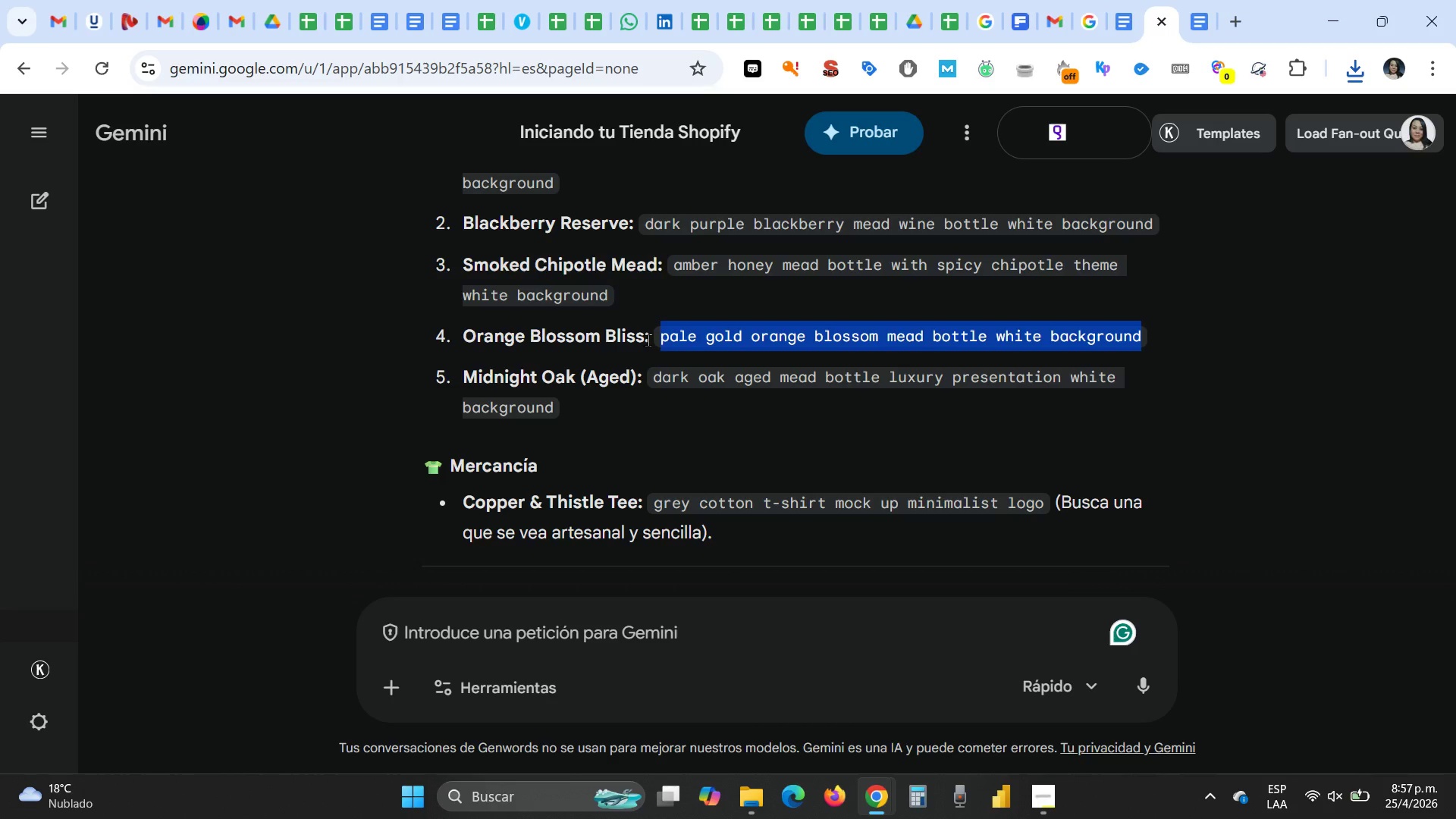 
left_click_drag(start_coordinate=[648, 340], to_coordinate=[496, 341])
 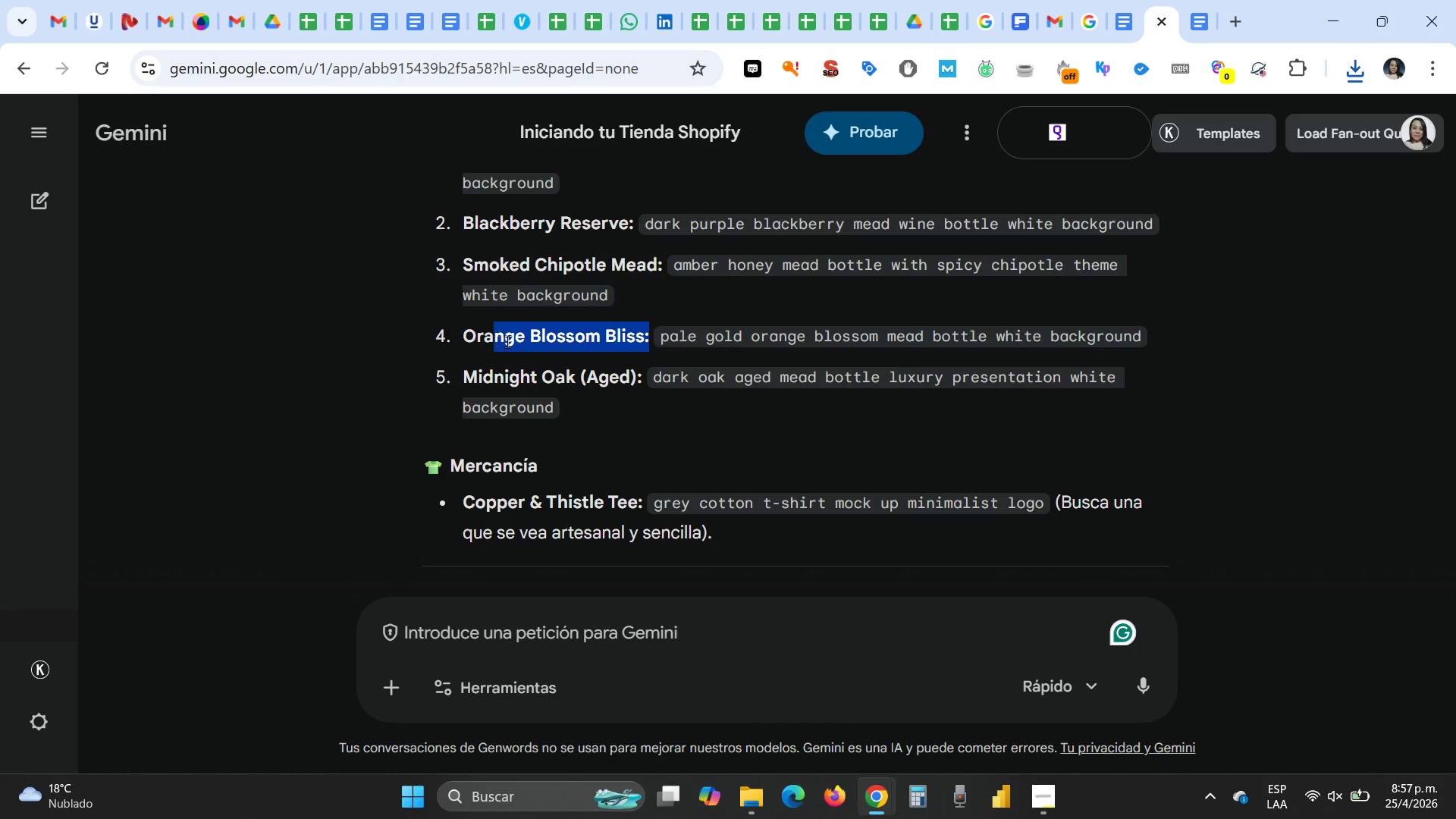 
left_click([510, 341])
 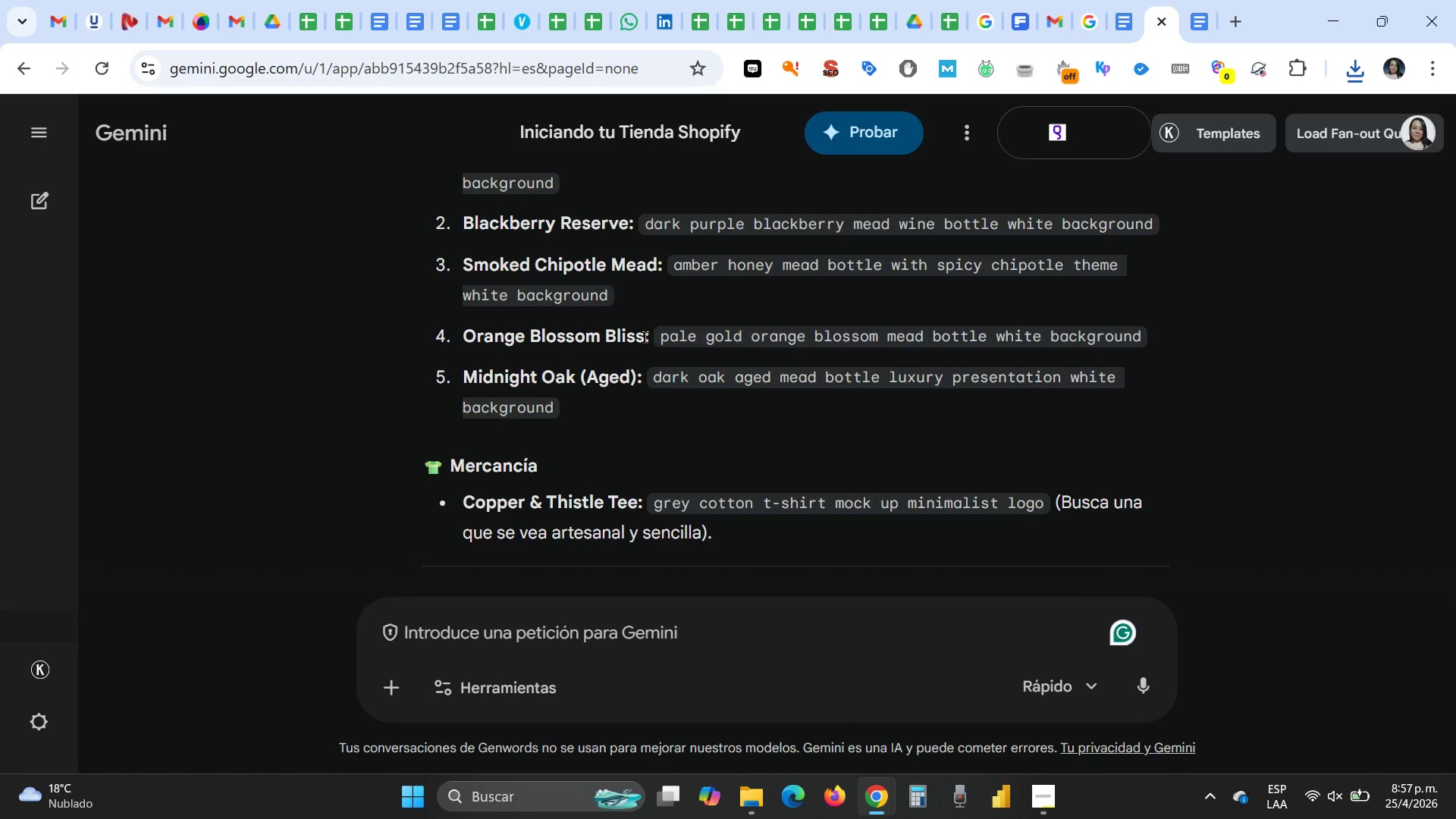 
left_click_drag(start_coordinate=[645, 339], to_coordinate=[463, 346])
 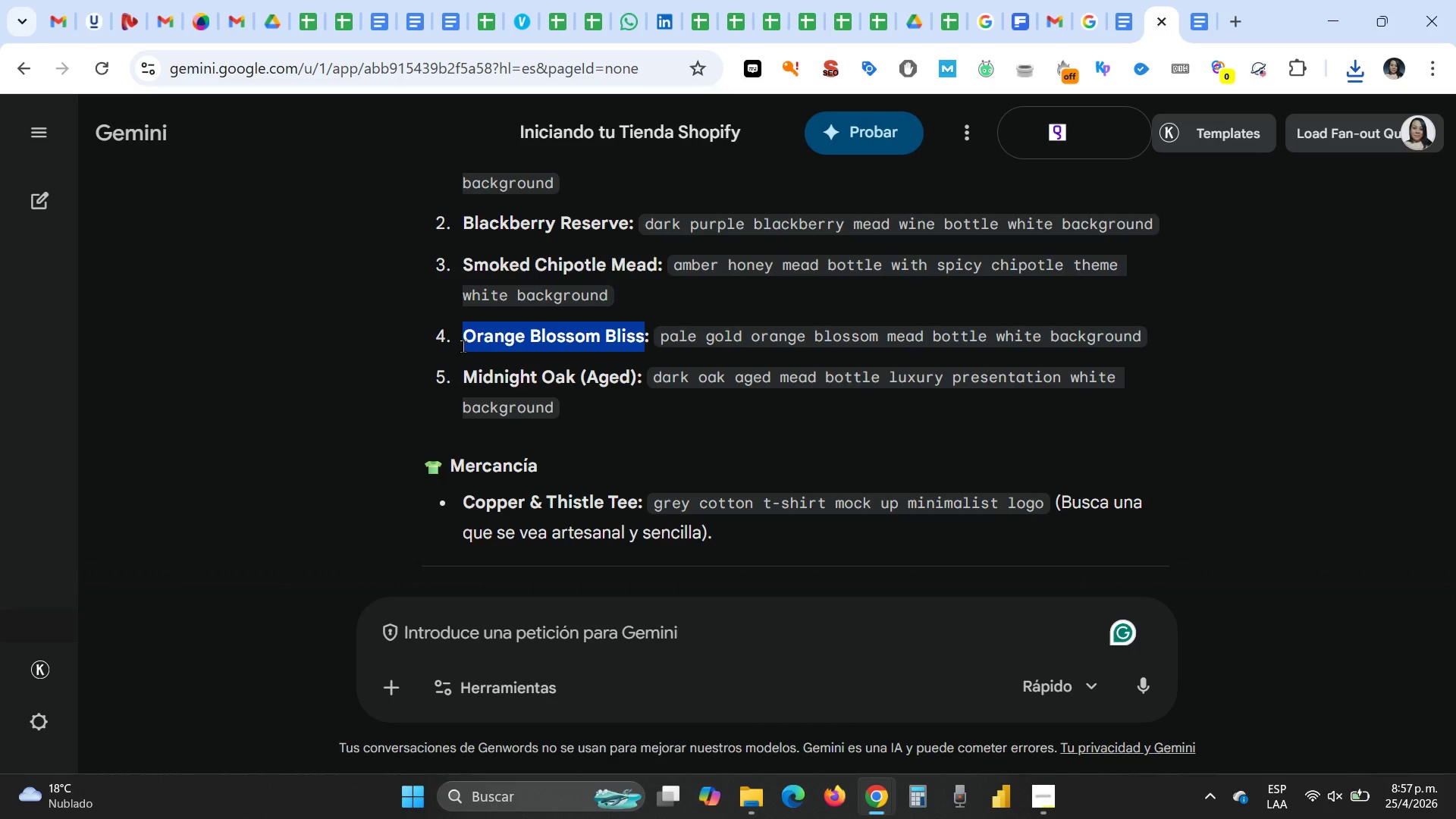 
key(Control+C)
 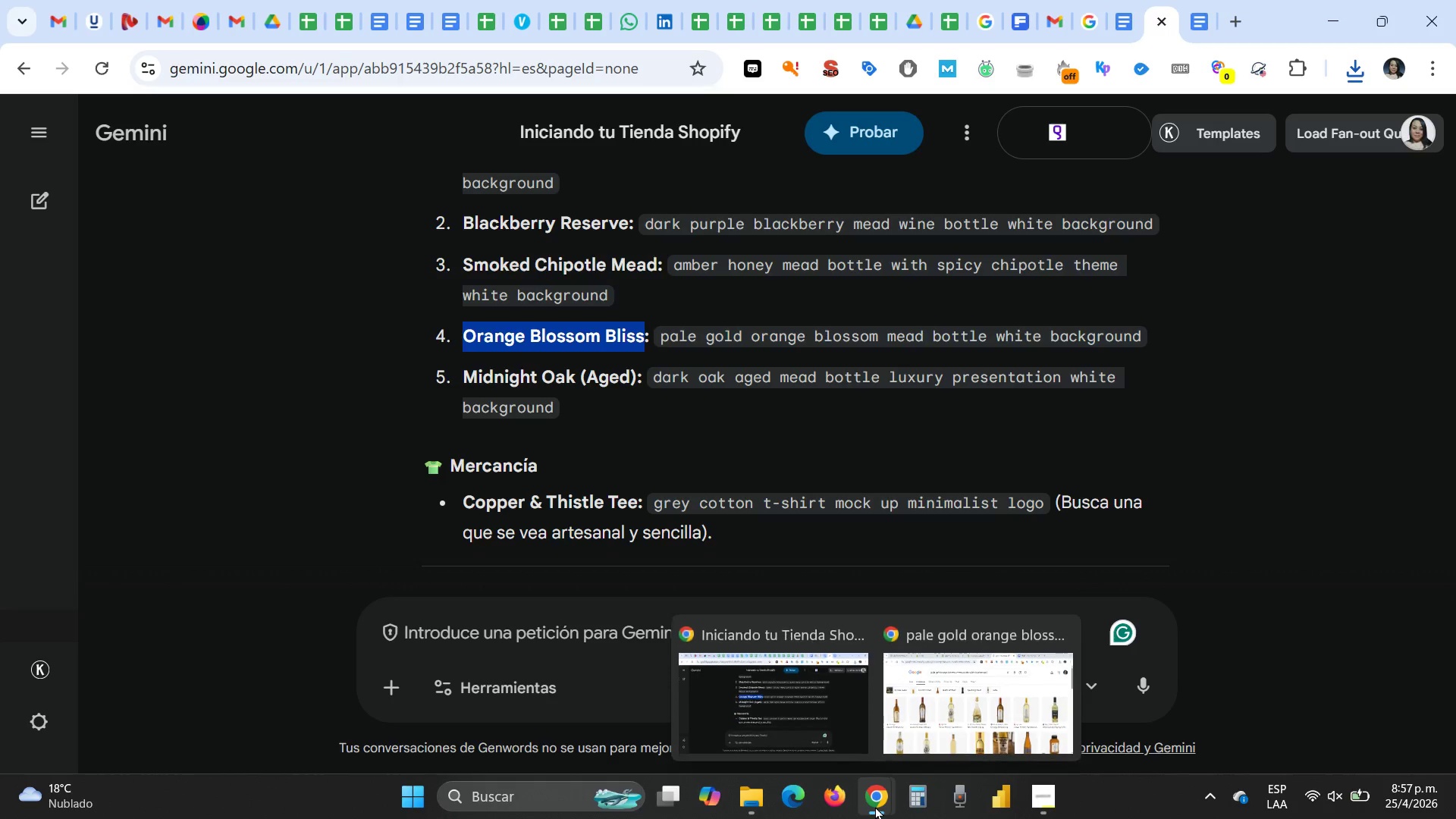 
left_click([957, 711])
 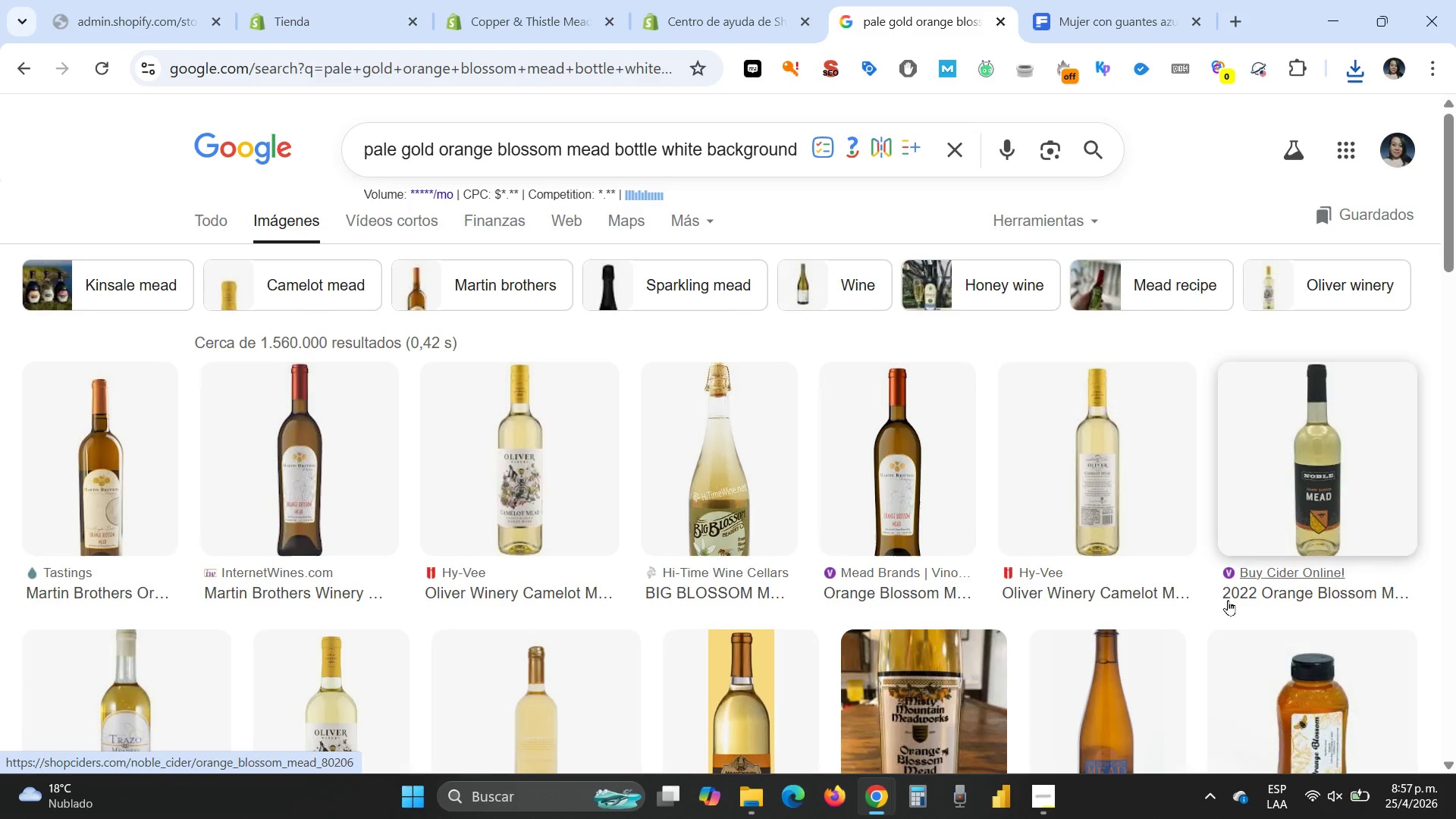 
wait(6.7)
 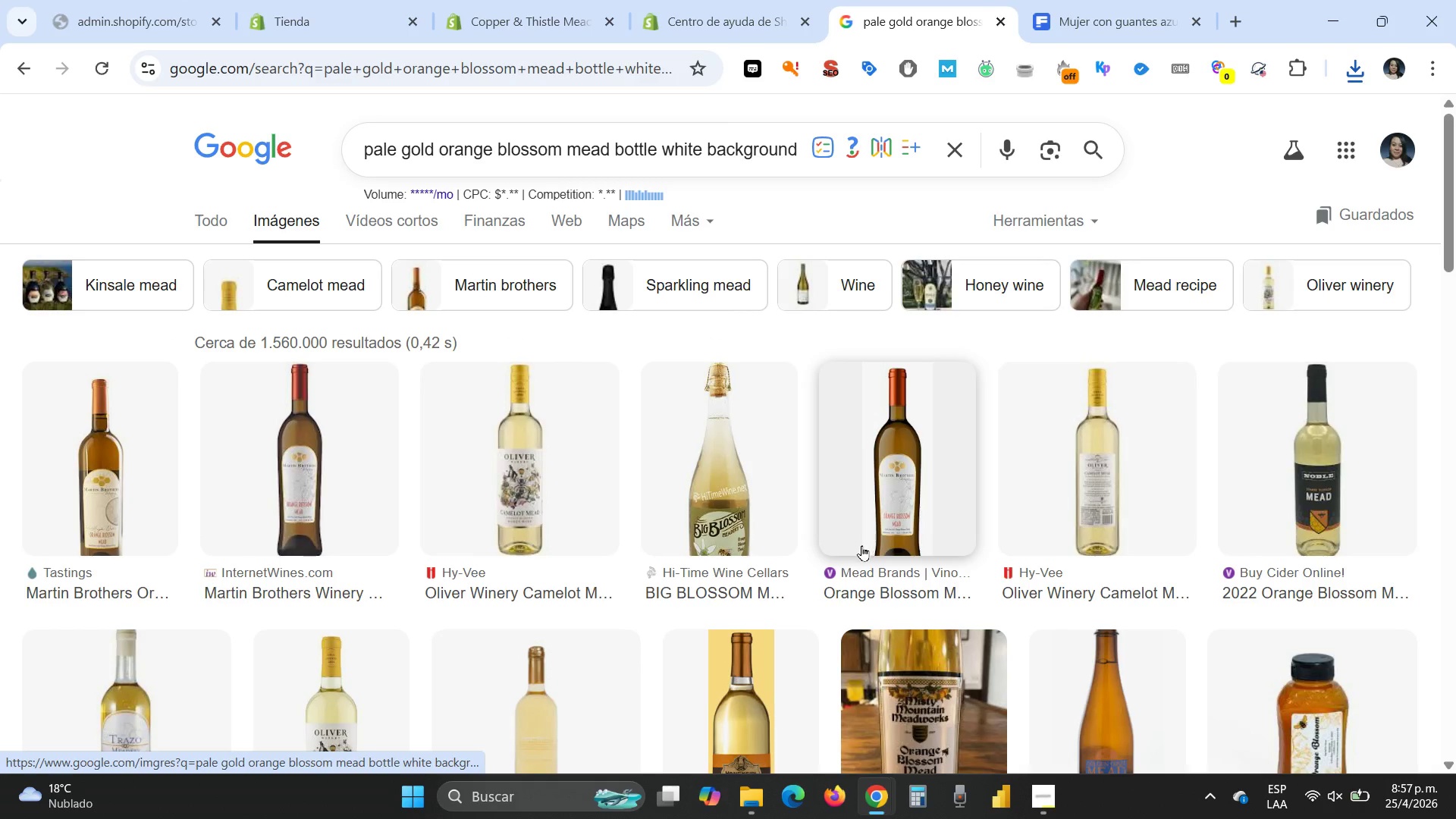 
left_click([915, 491])
 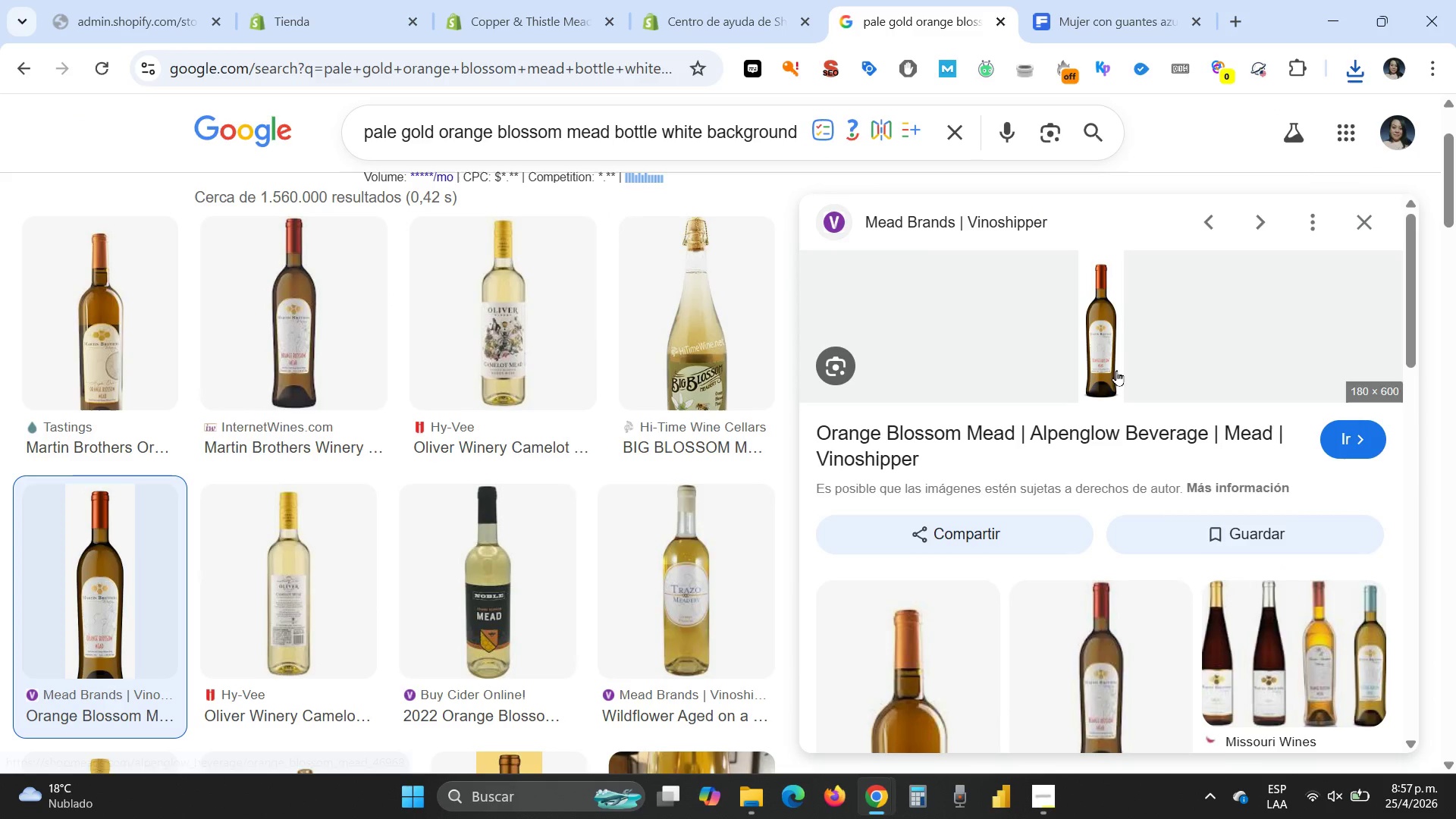 
scroll: coordinate [1027, 652], scroll_direction: down, amount: 2.0
 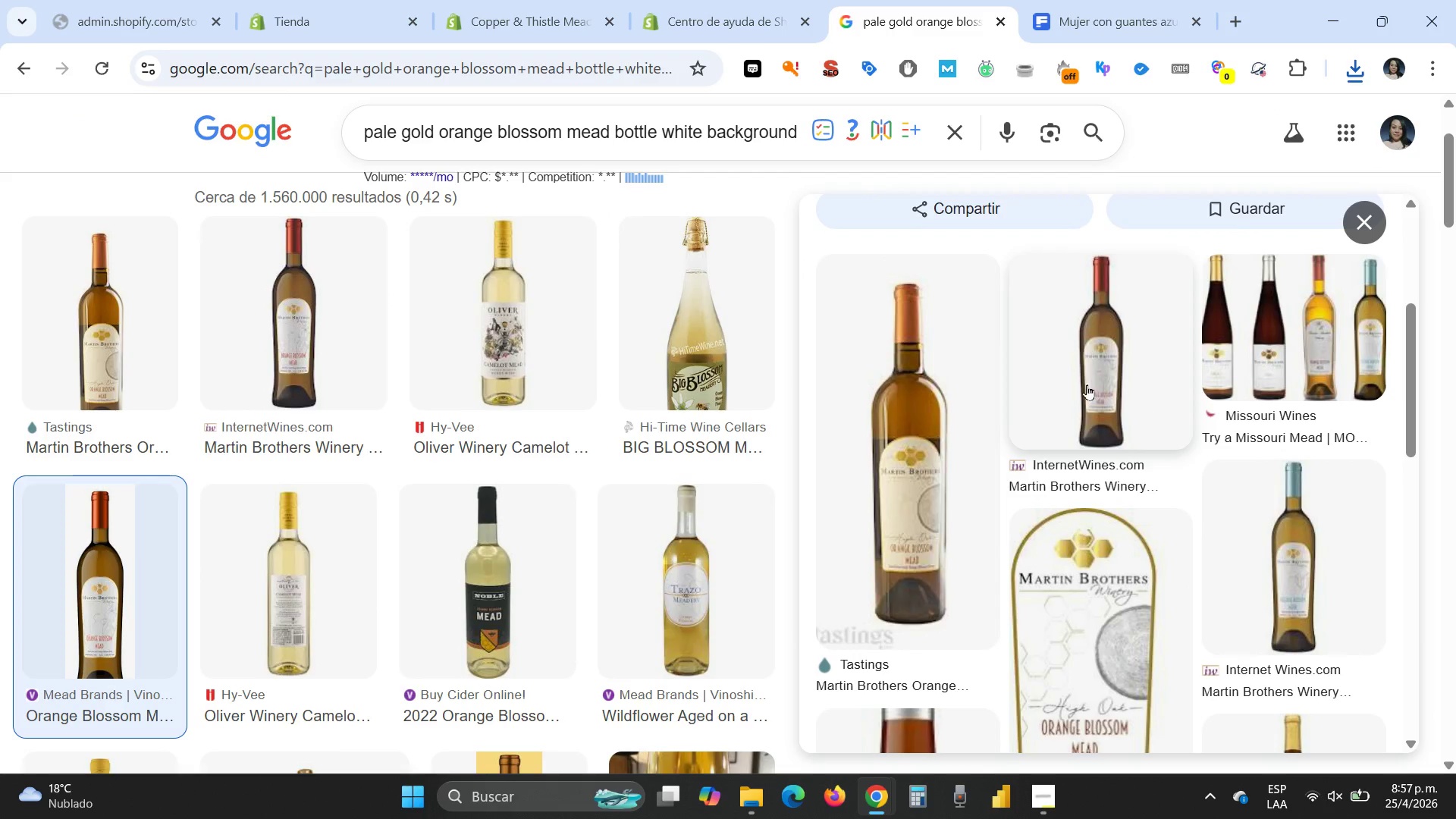 
left_click([1087, 384])
 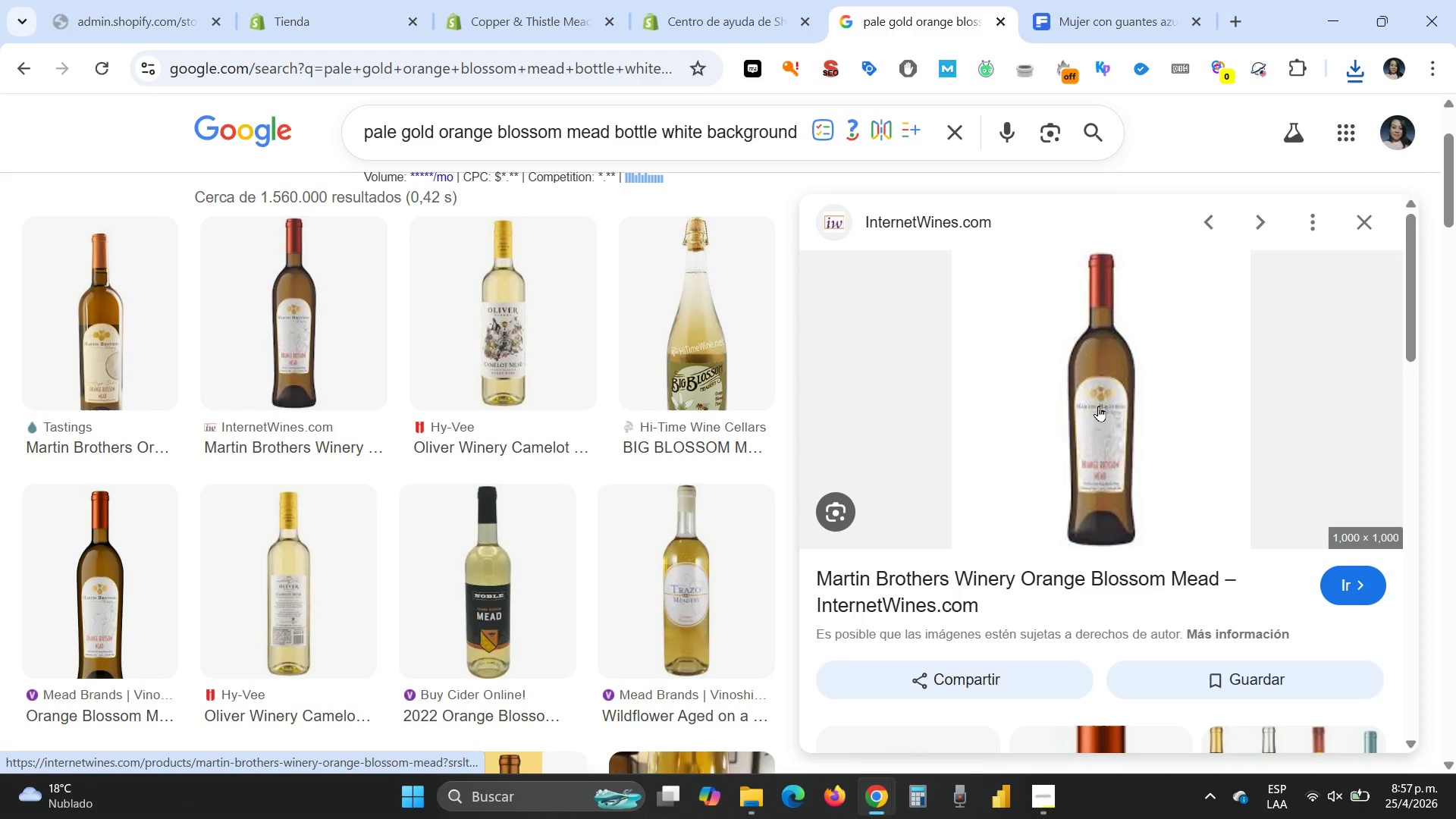 
right_click([1098, 406])
 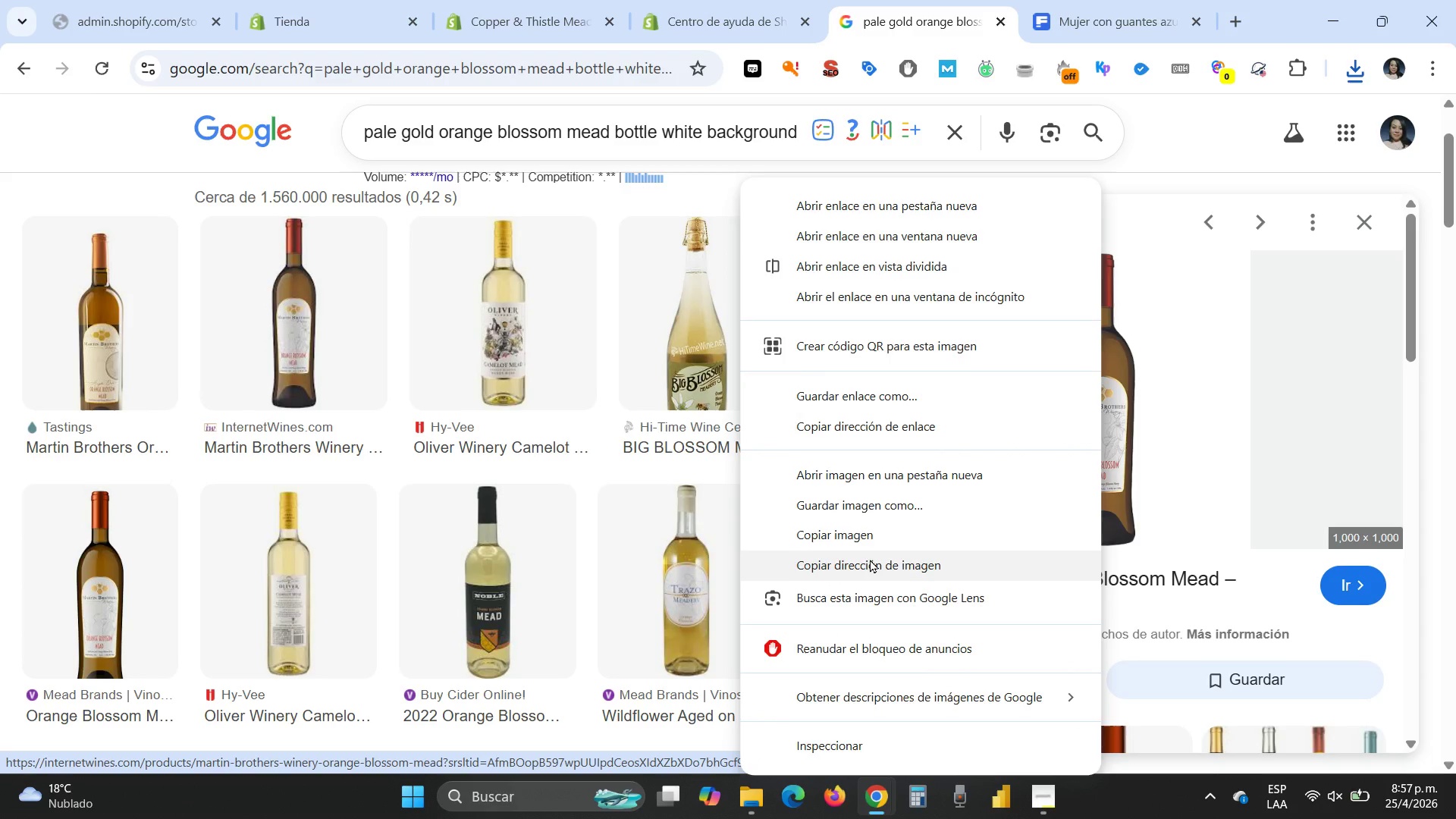 
left_click([864, 510])
 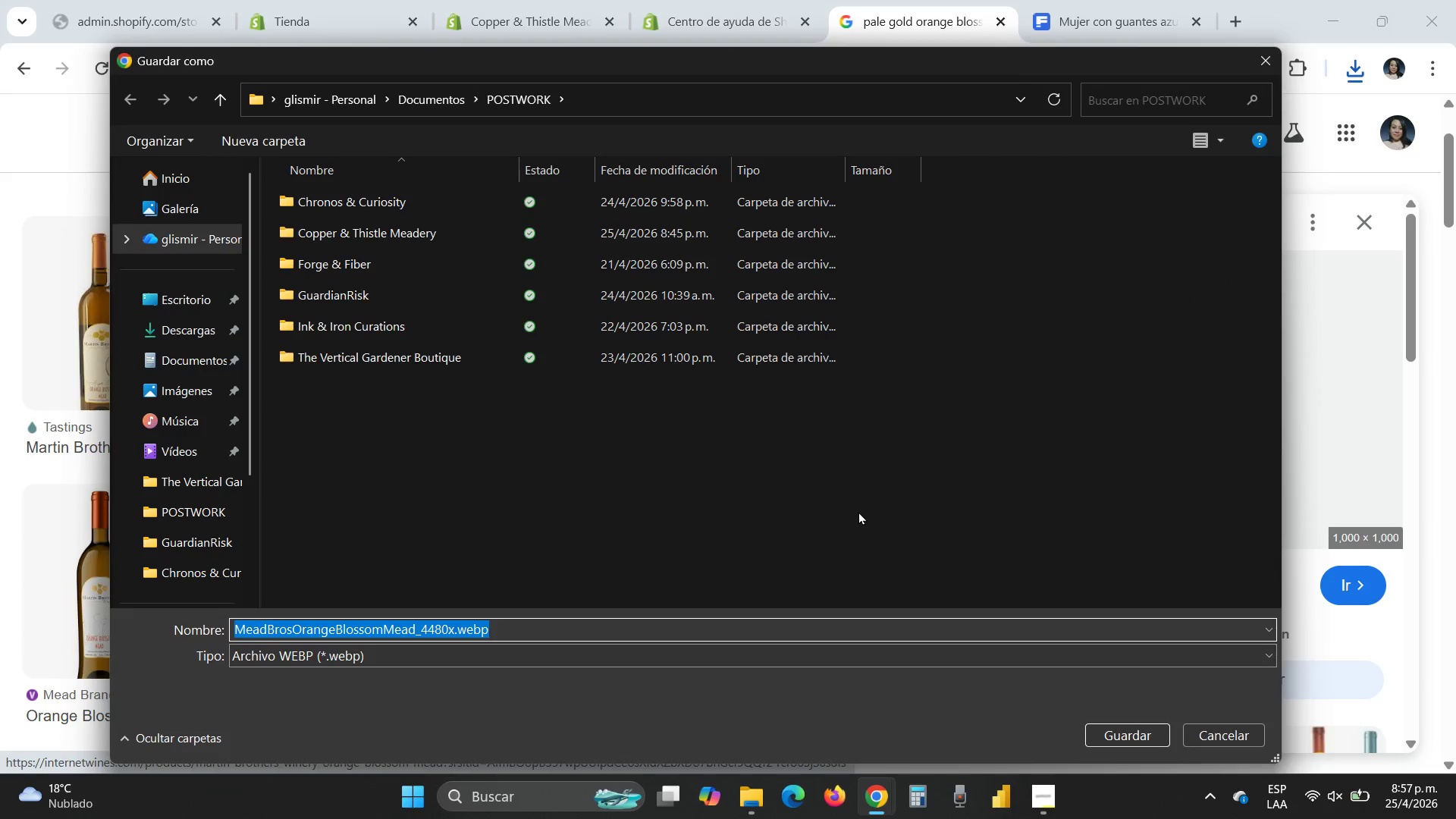 
hold_key(key=ControlLeft, duration=0.38)
 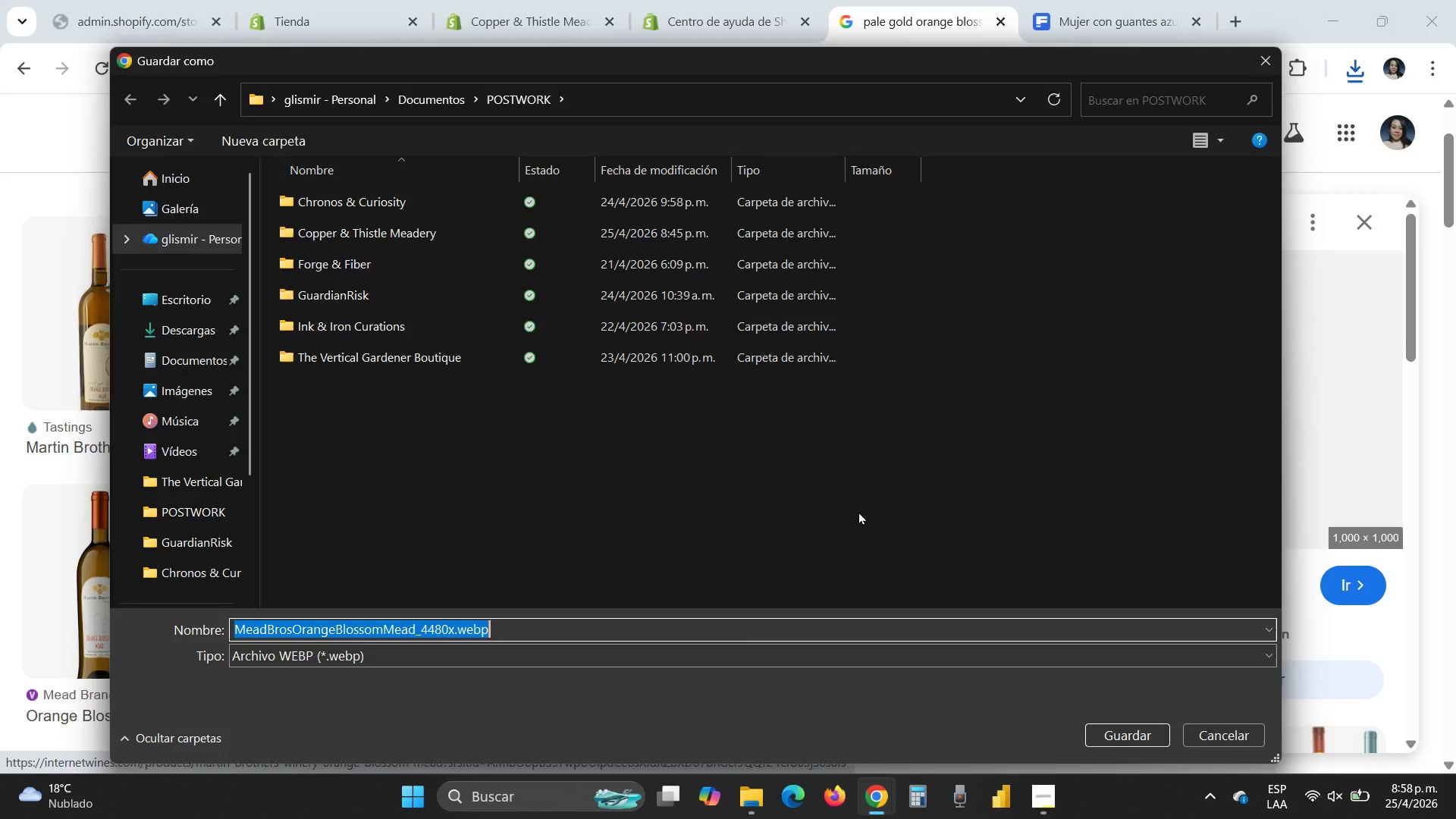 
key(Escape)
 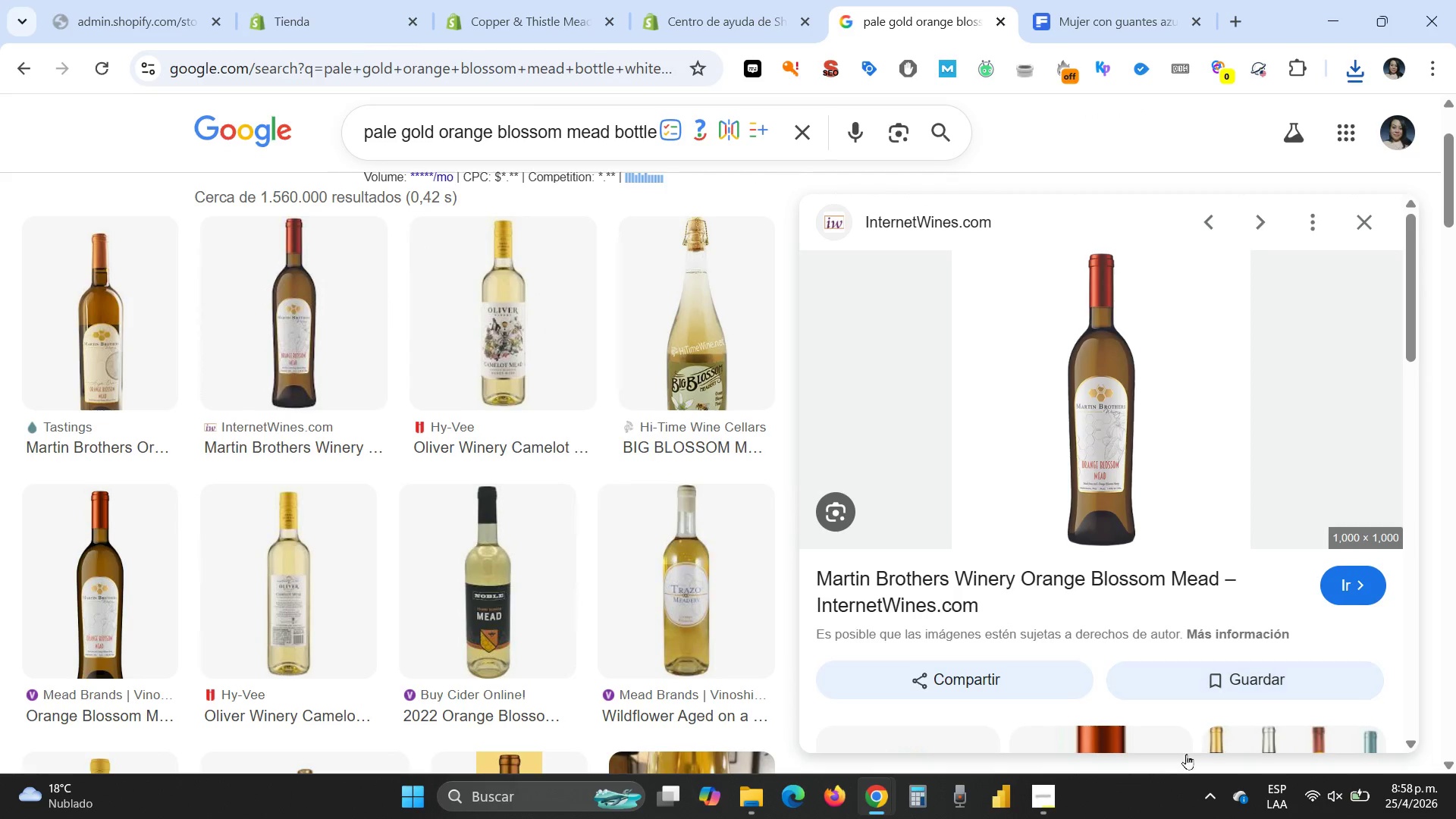 
scroll: coordinate [1185, 598], scroll_direction: down, amount: 2.0
 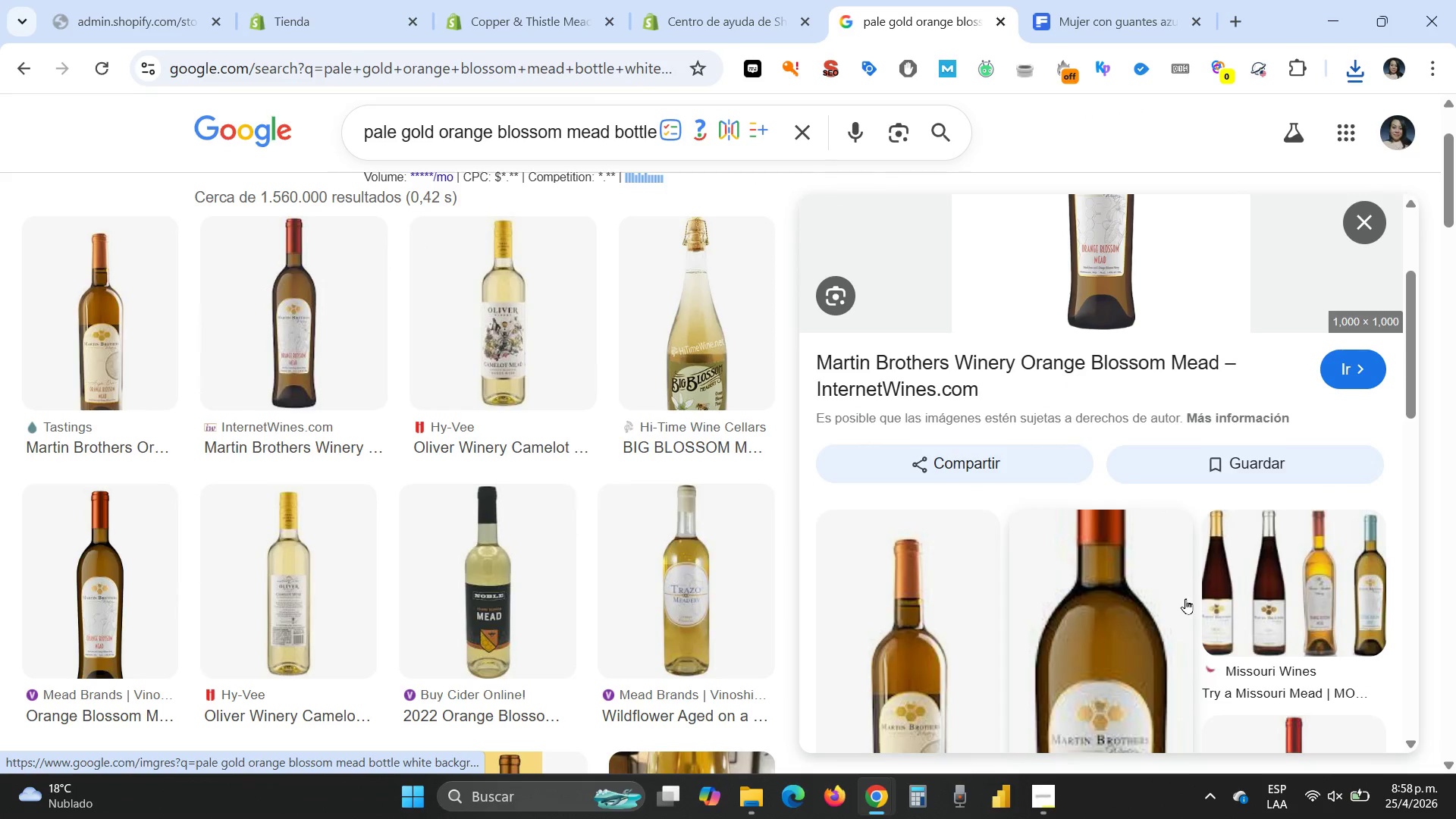 
scroll: coordinate [1185, 598], scroll_direction: up, amount: 2.0
 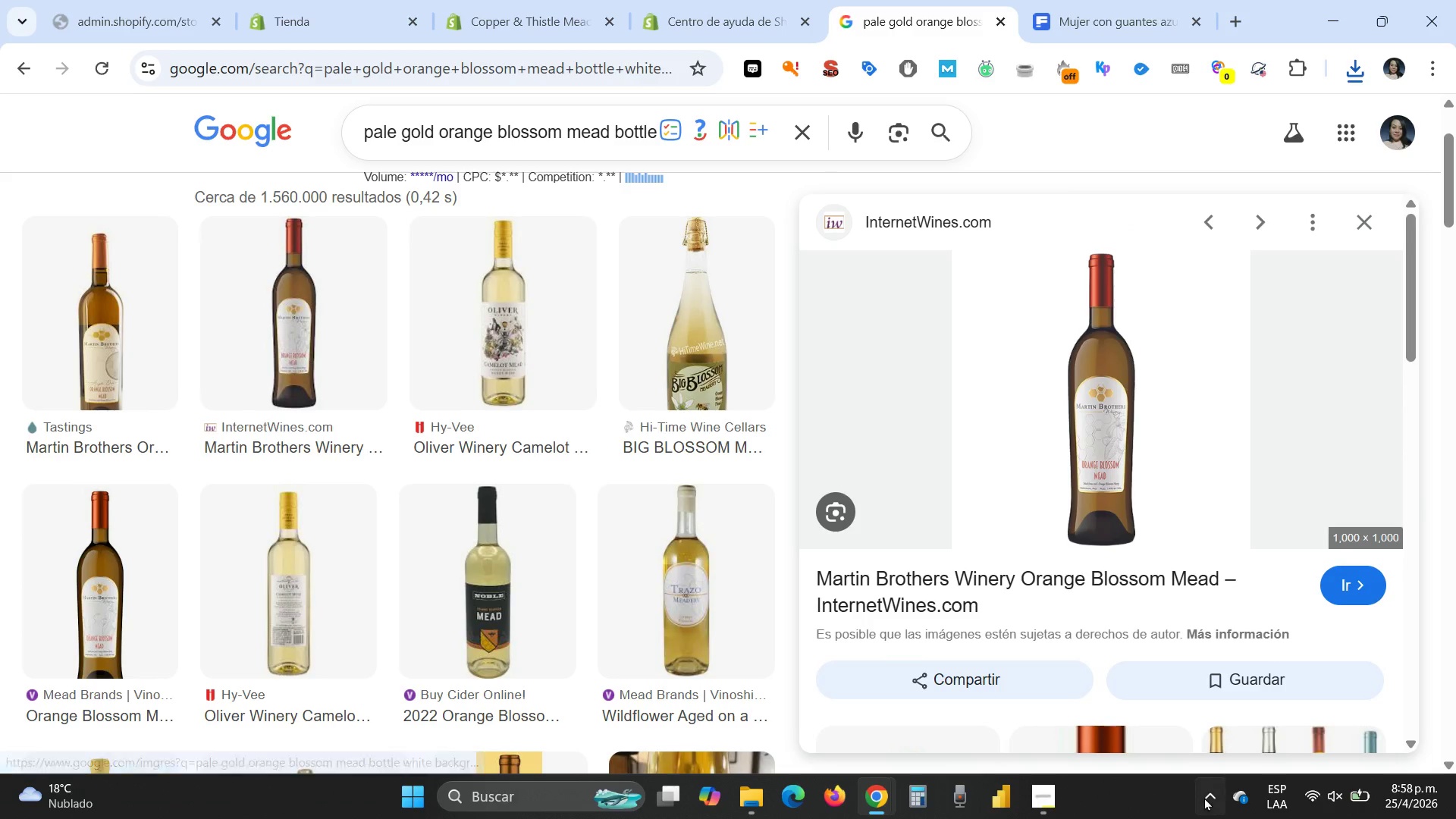 
left_click([1204, 797])
 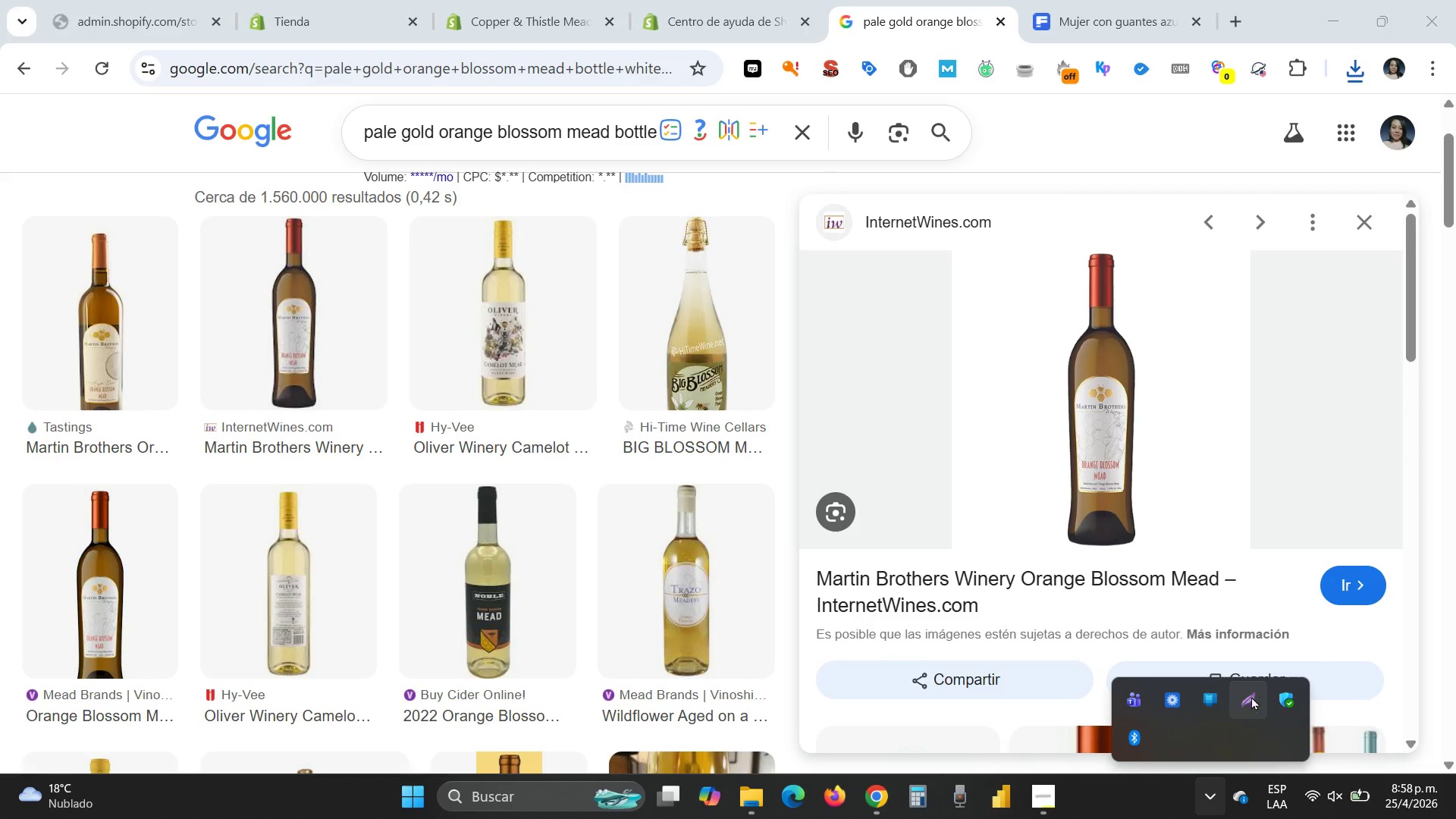 
left_click([1247, 701])
 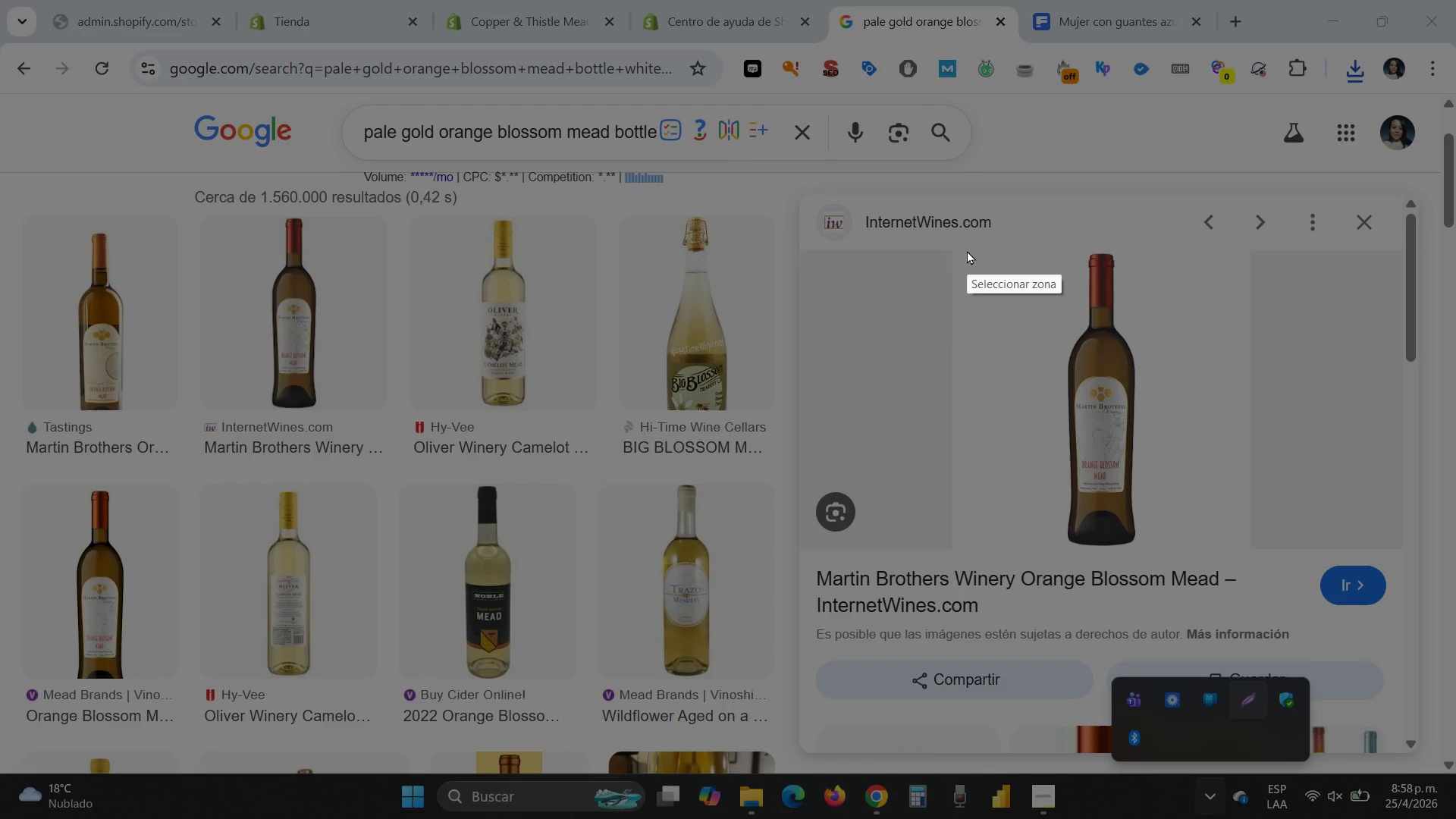 
left_click_drag(start_coordinate=[966, 250], to_coordinate=[1207, 557])
 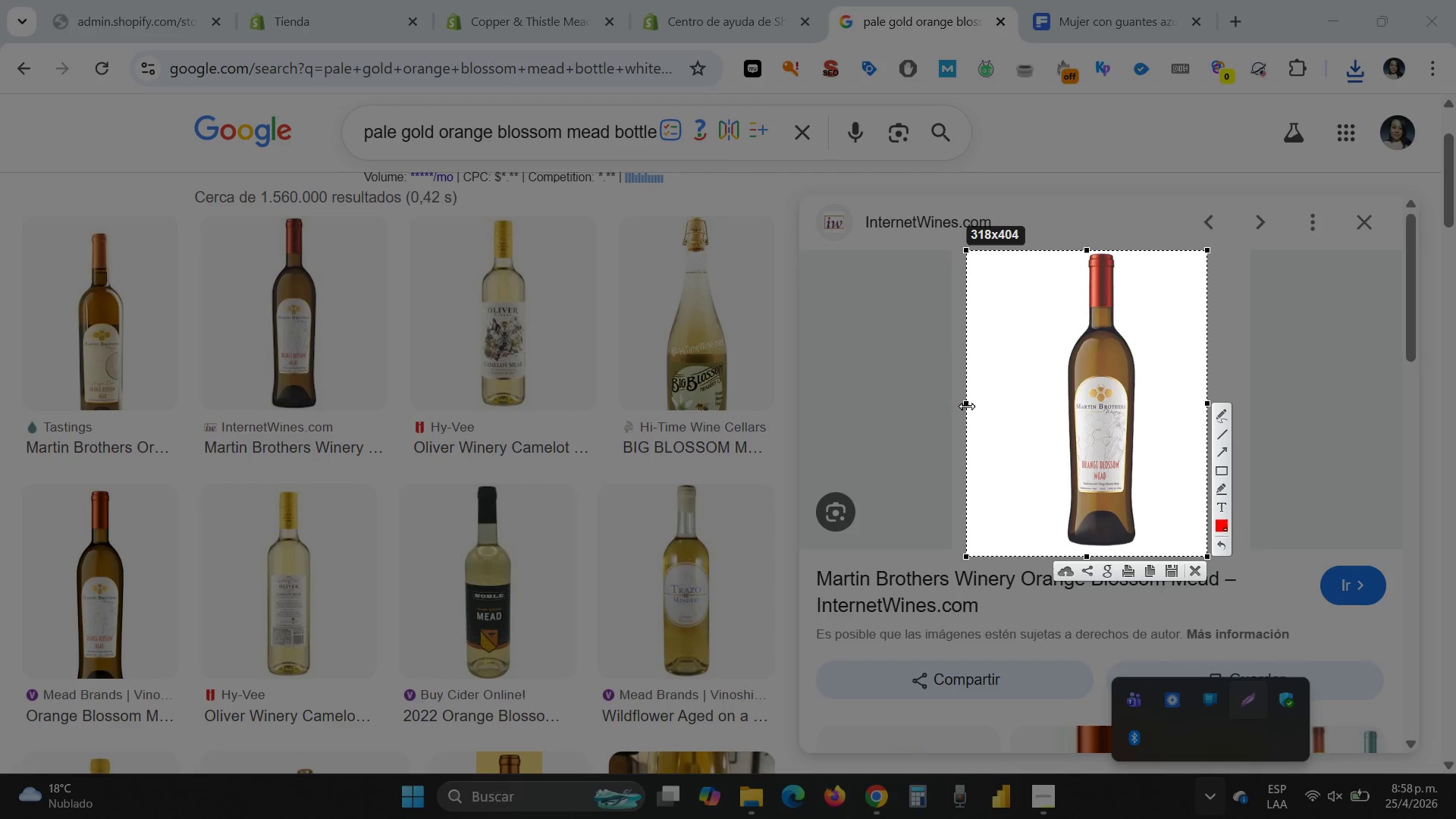 
left_click_drag(start_coordinate=[966, 406], to_coordinate=[1015, 416])
 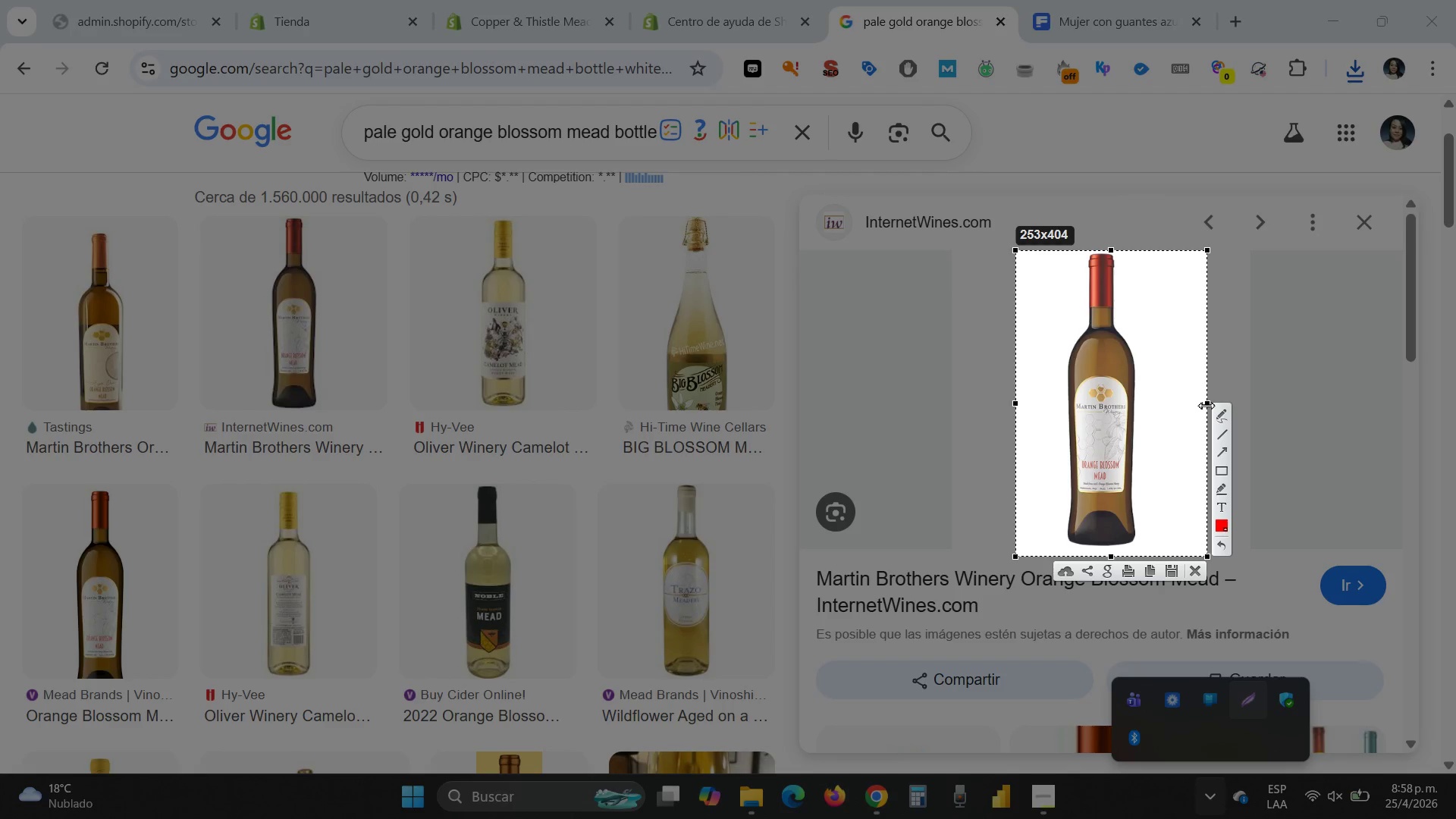 
left_click_drag(start_coordinate=[1206, 405], to_coordinate=[1189, 406])
 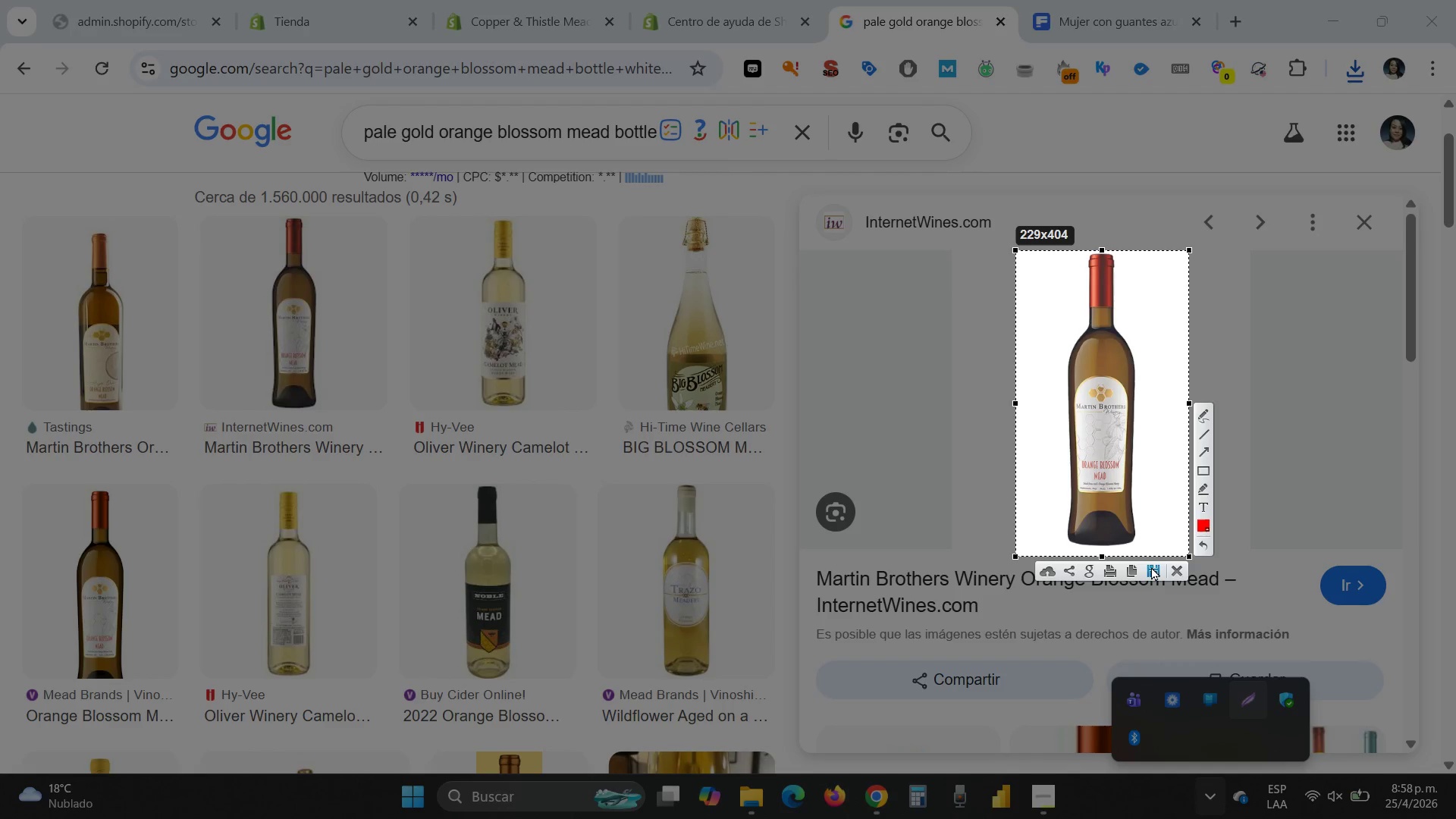 
left_click([1151, 568])
 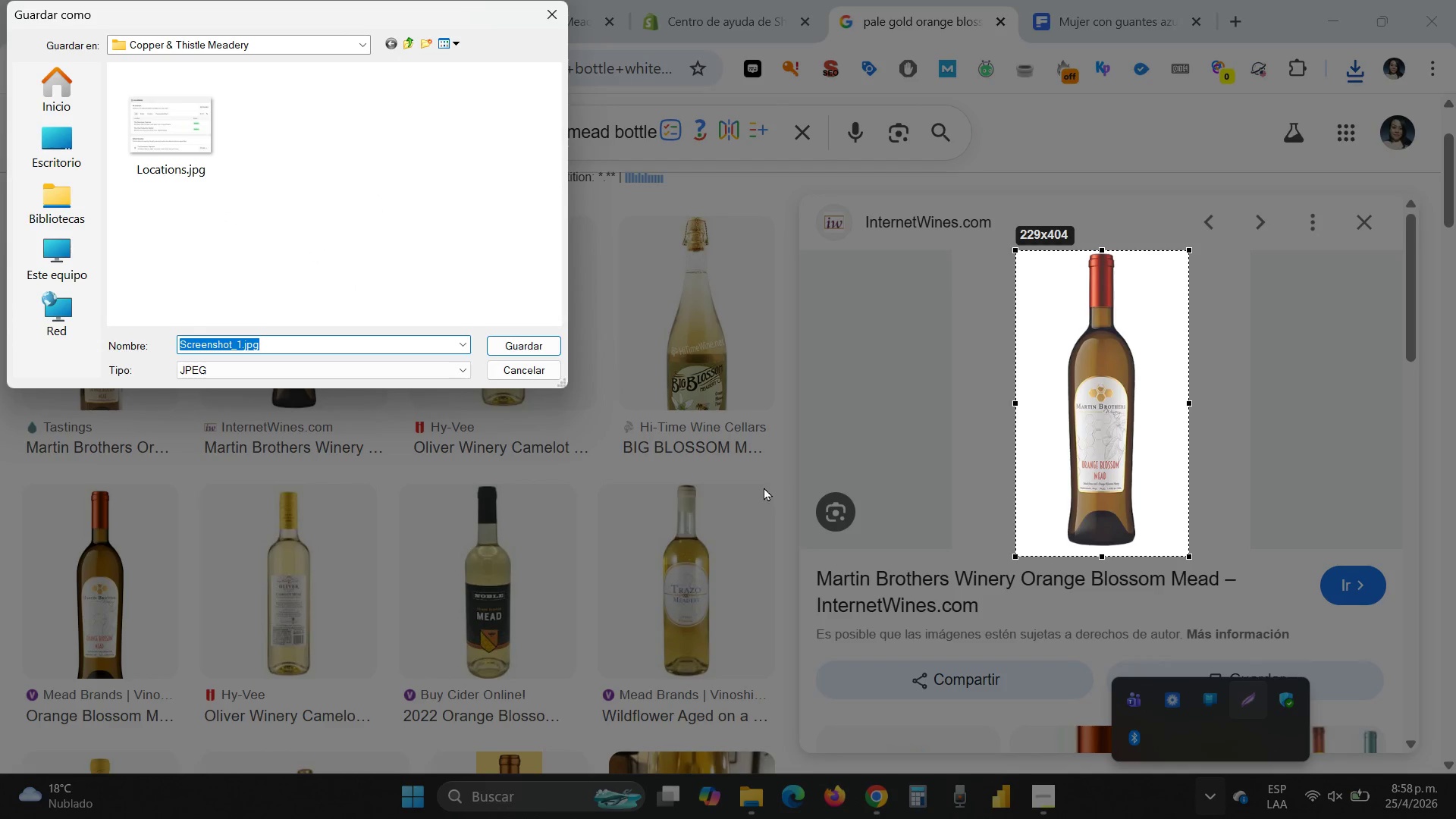 
key(Control+V)
 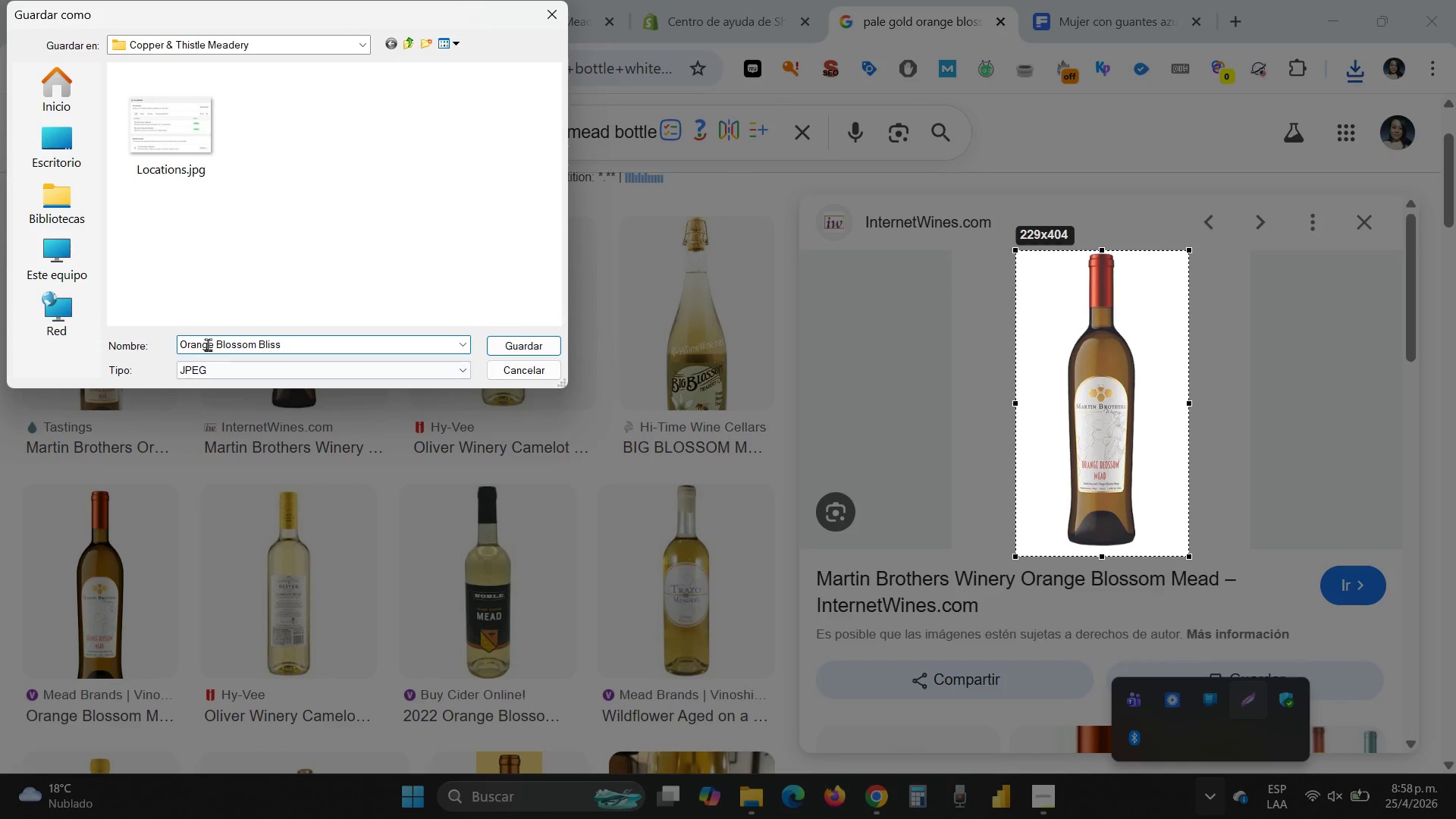 
left_click([213, 344])
 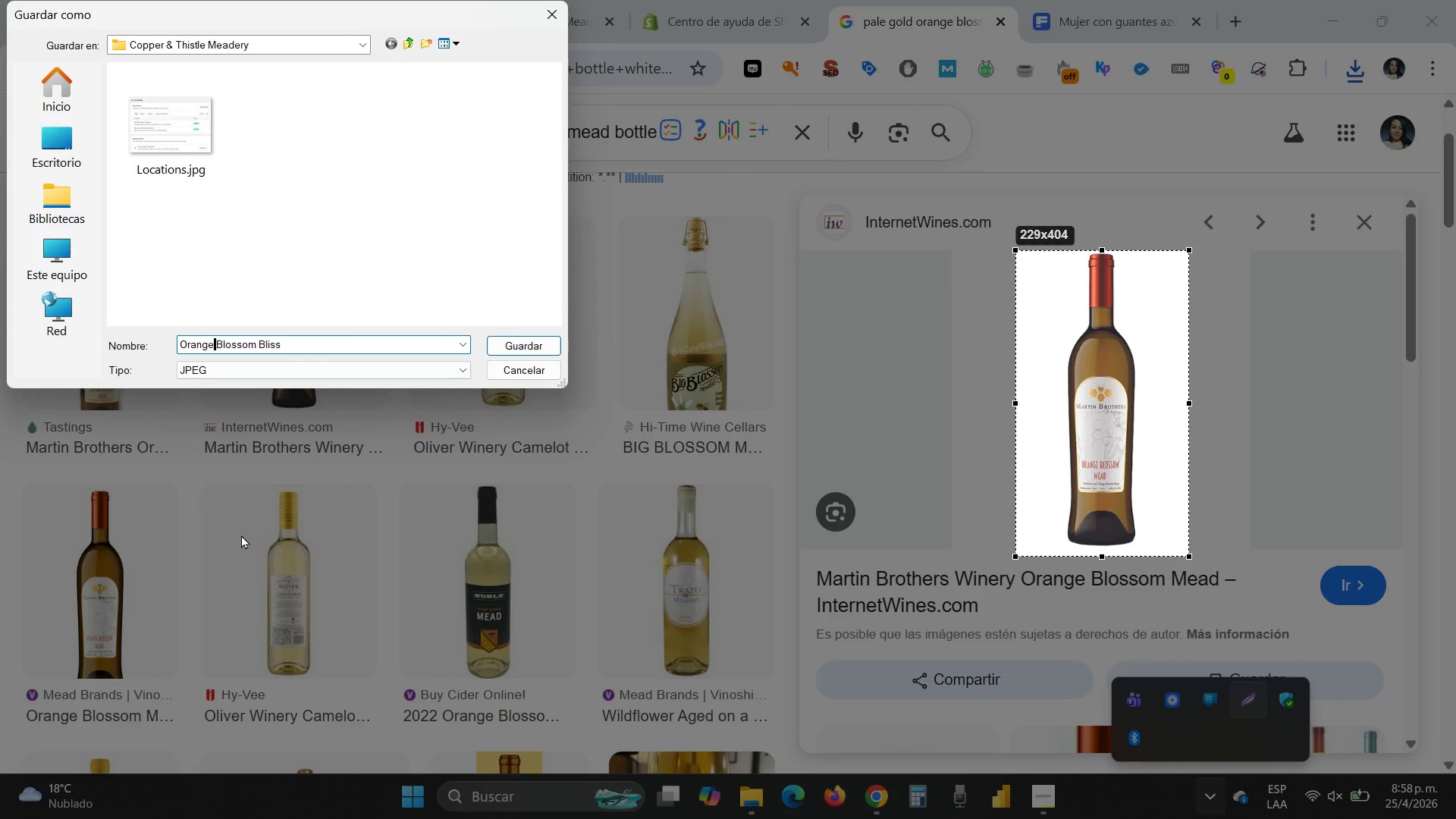 
key(Minus)
 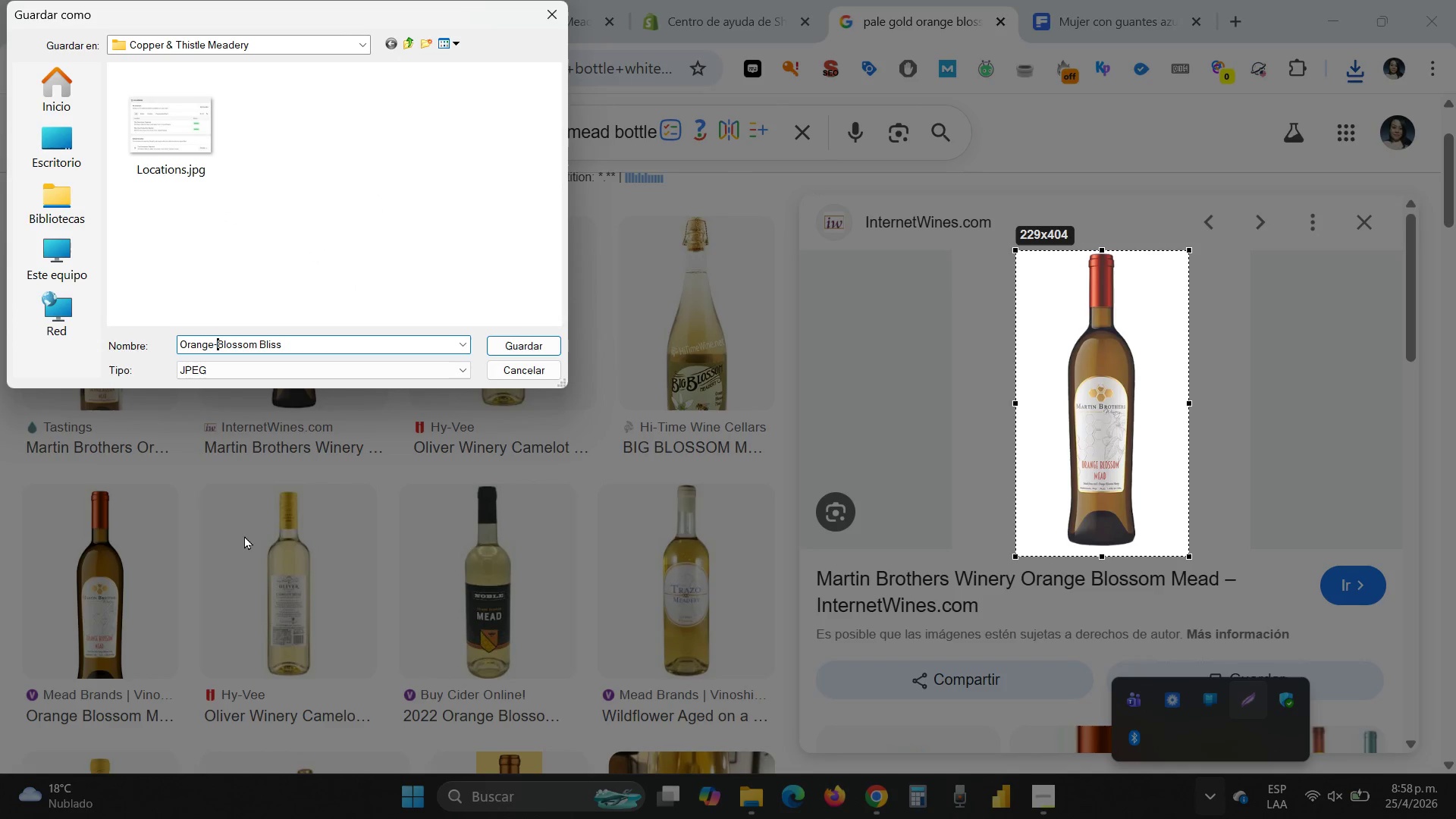 
key(Delete)
 